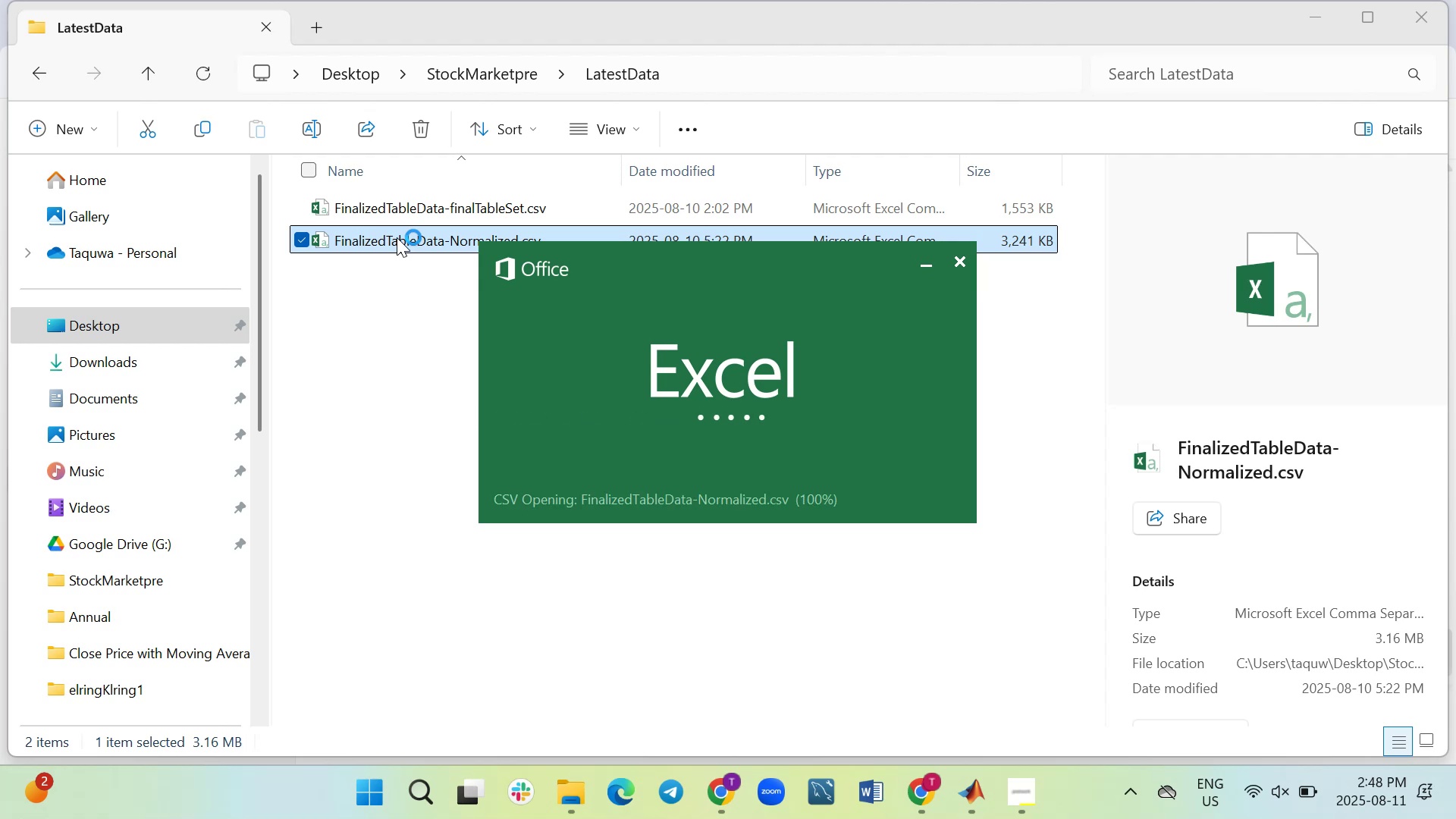 
scroll: coordinate [535, 437], scroll_direction: down, amount: 5.0
 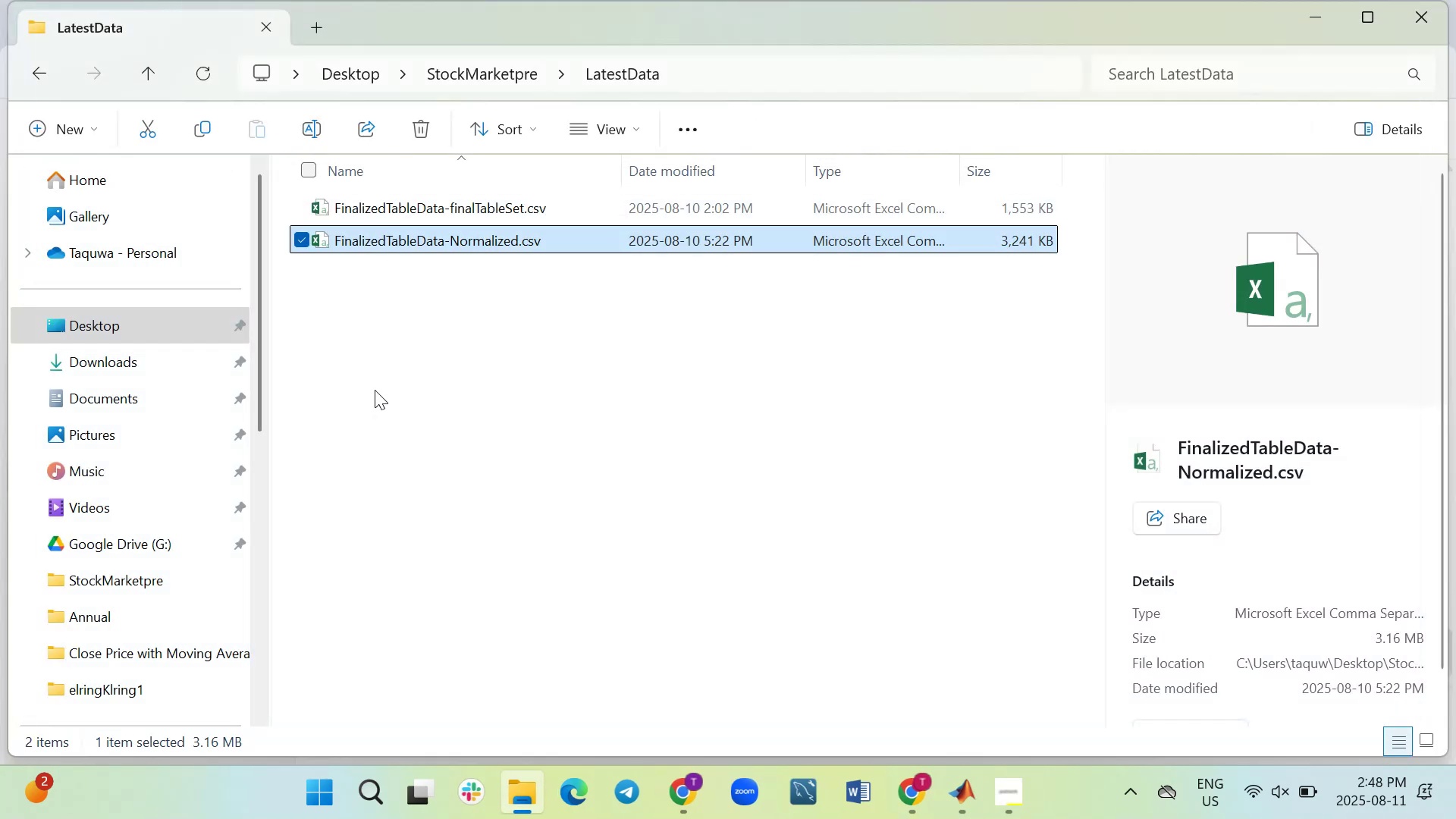 
right_click([444, 243])
 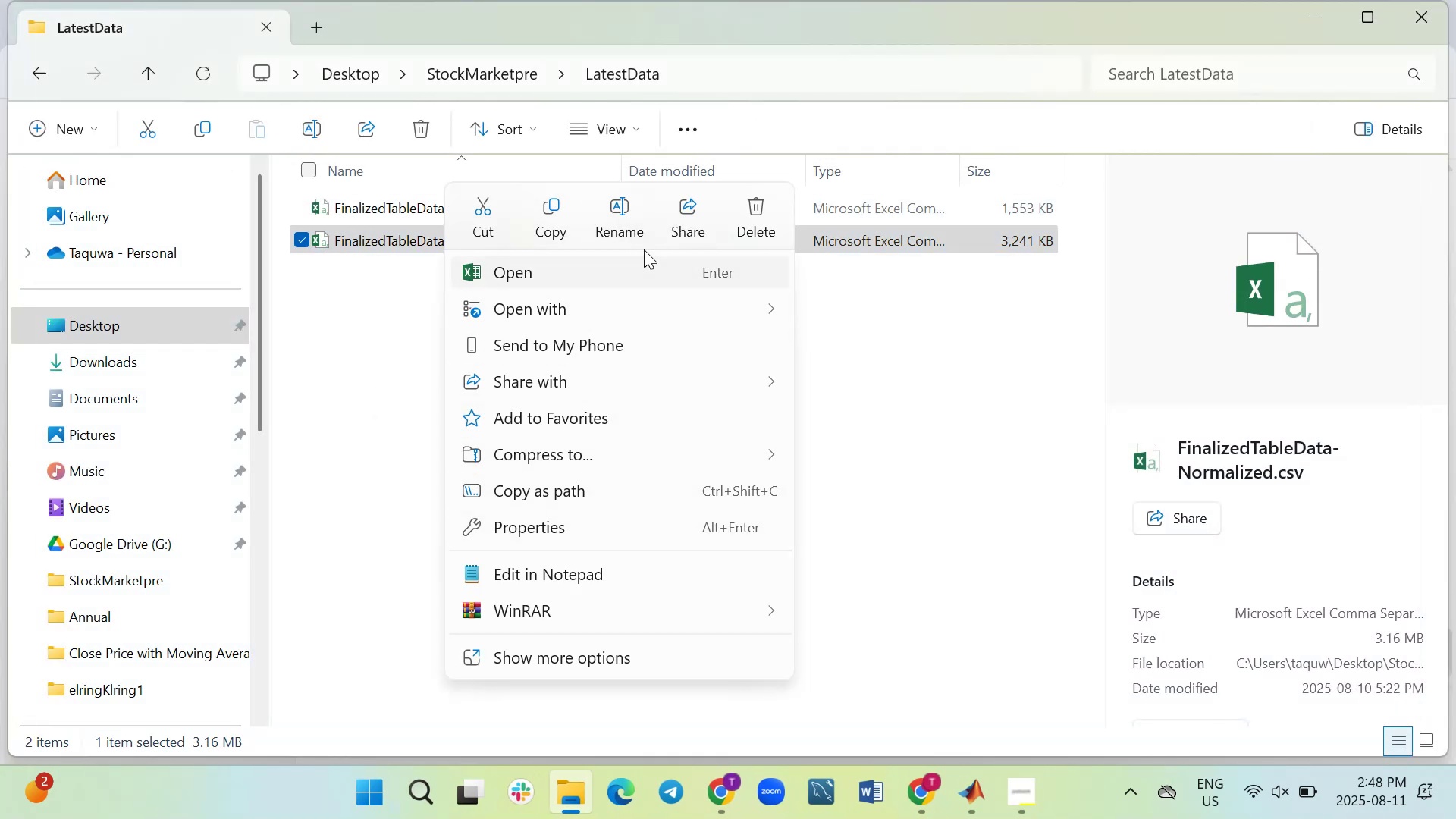 
wait(9.03)
 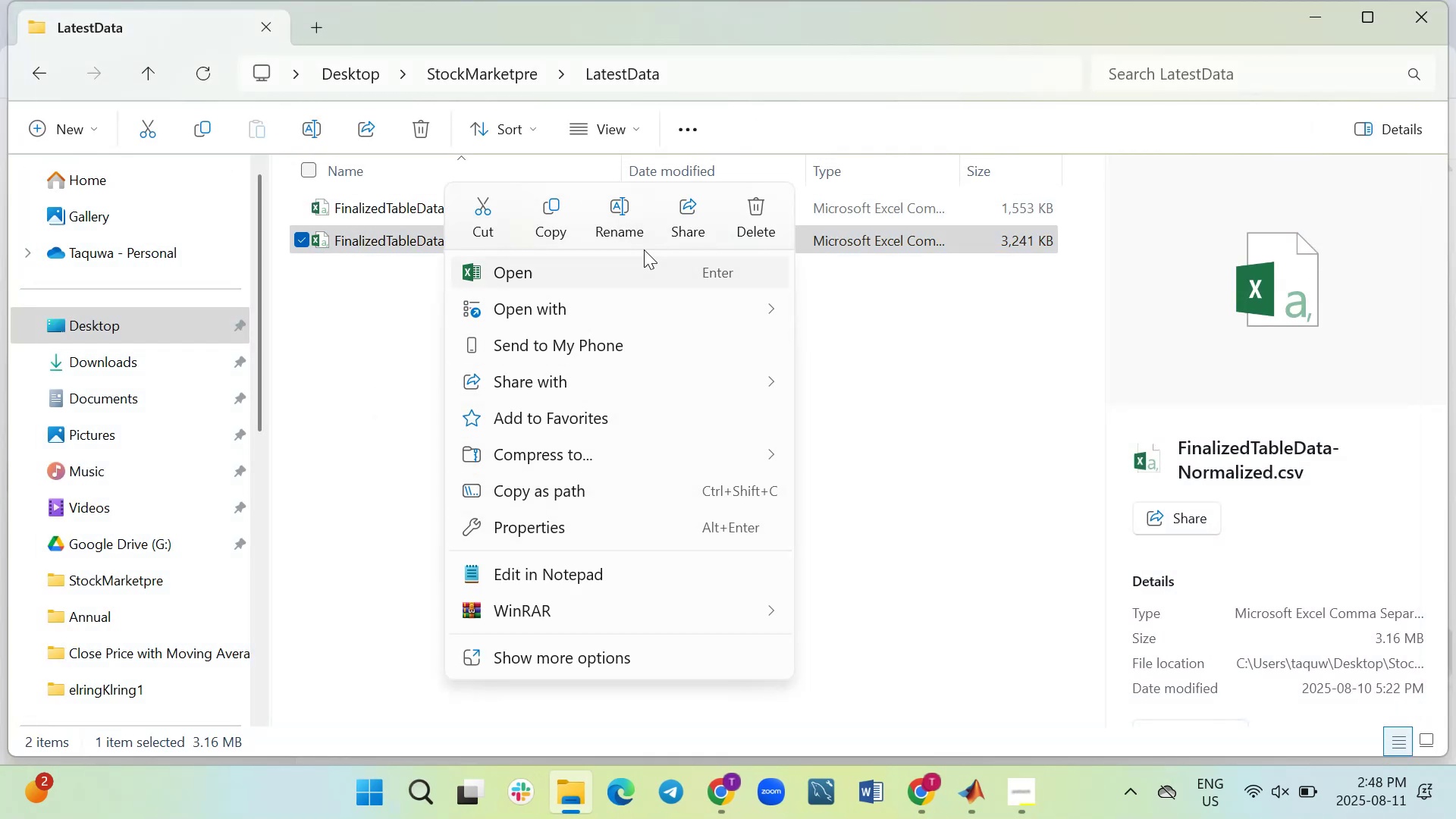 
scroll: coordinate [851, 328], scroll_direction: down, amount: 10.0
 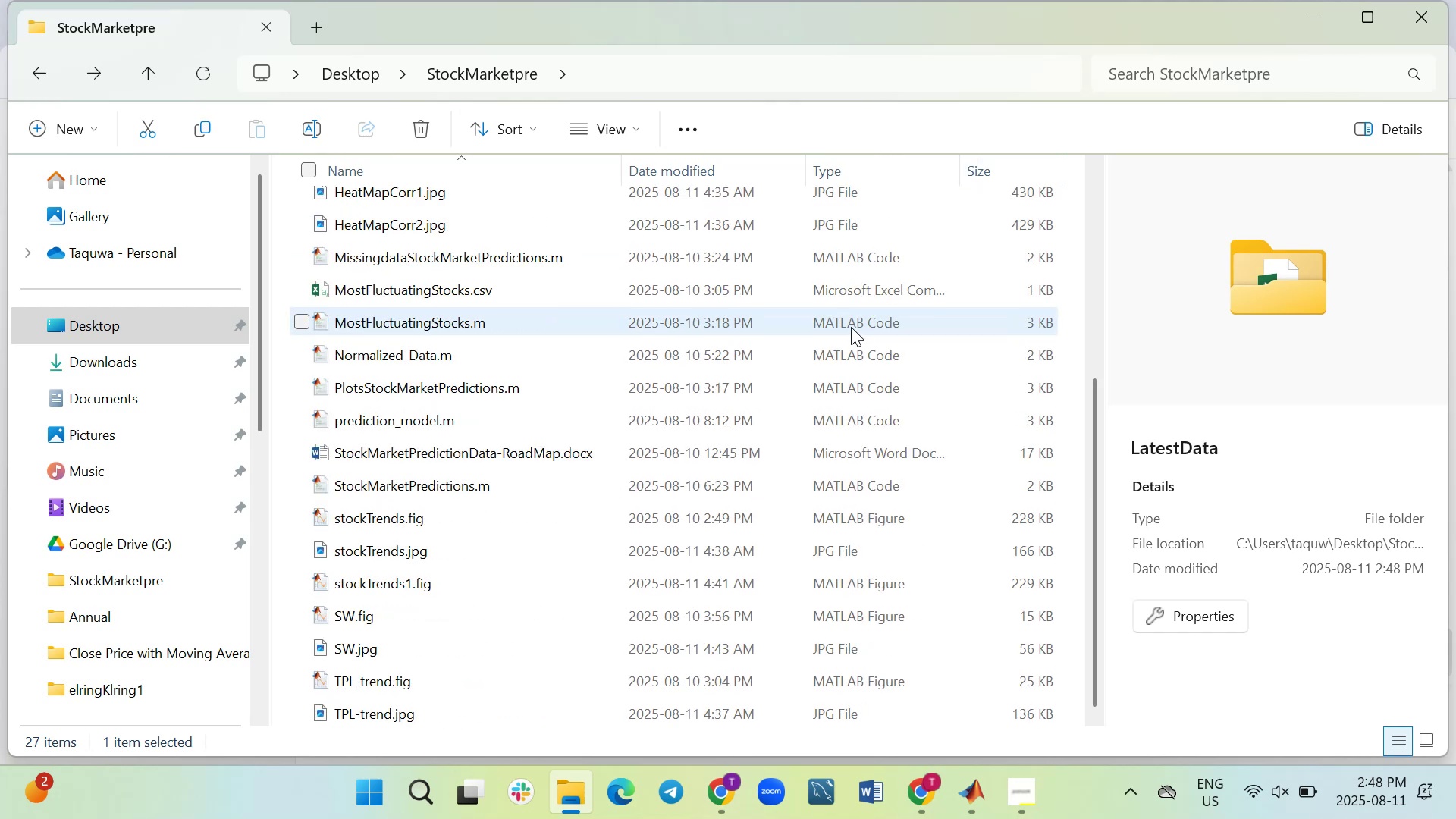 
scroll: coordinate [852, 322], scroll_direction: up, amount: 8.0
 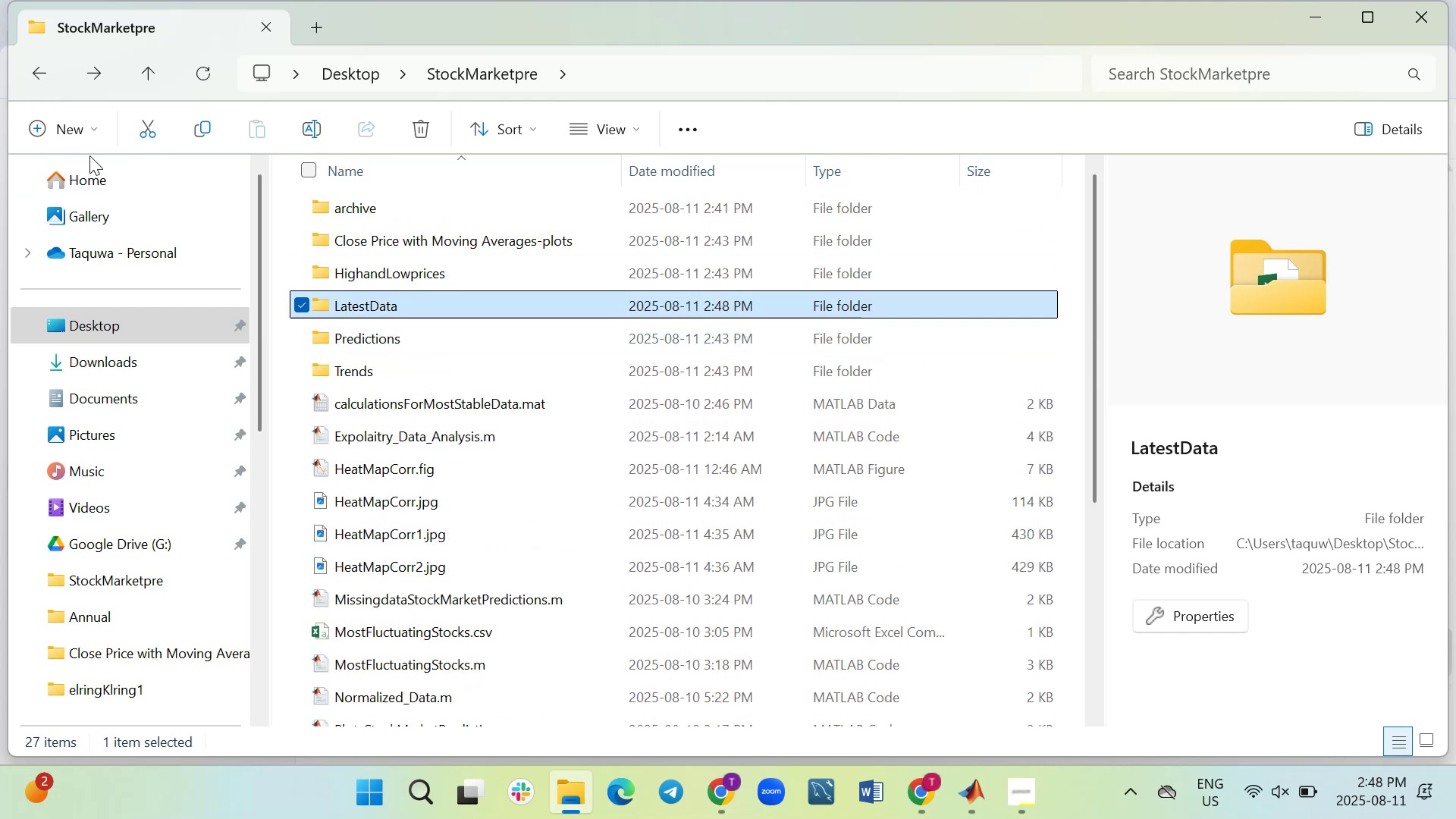 
left_click([77, 130])
 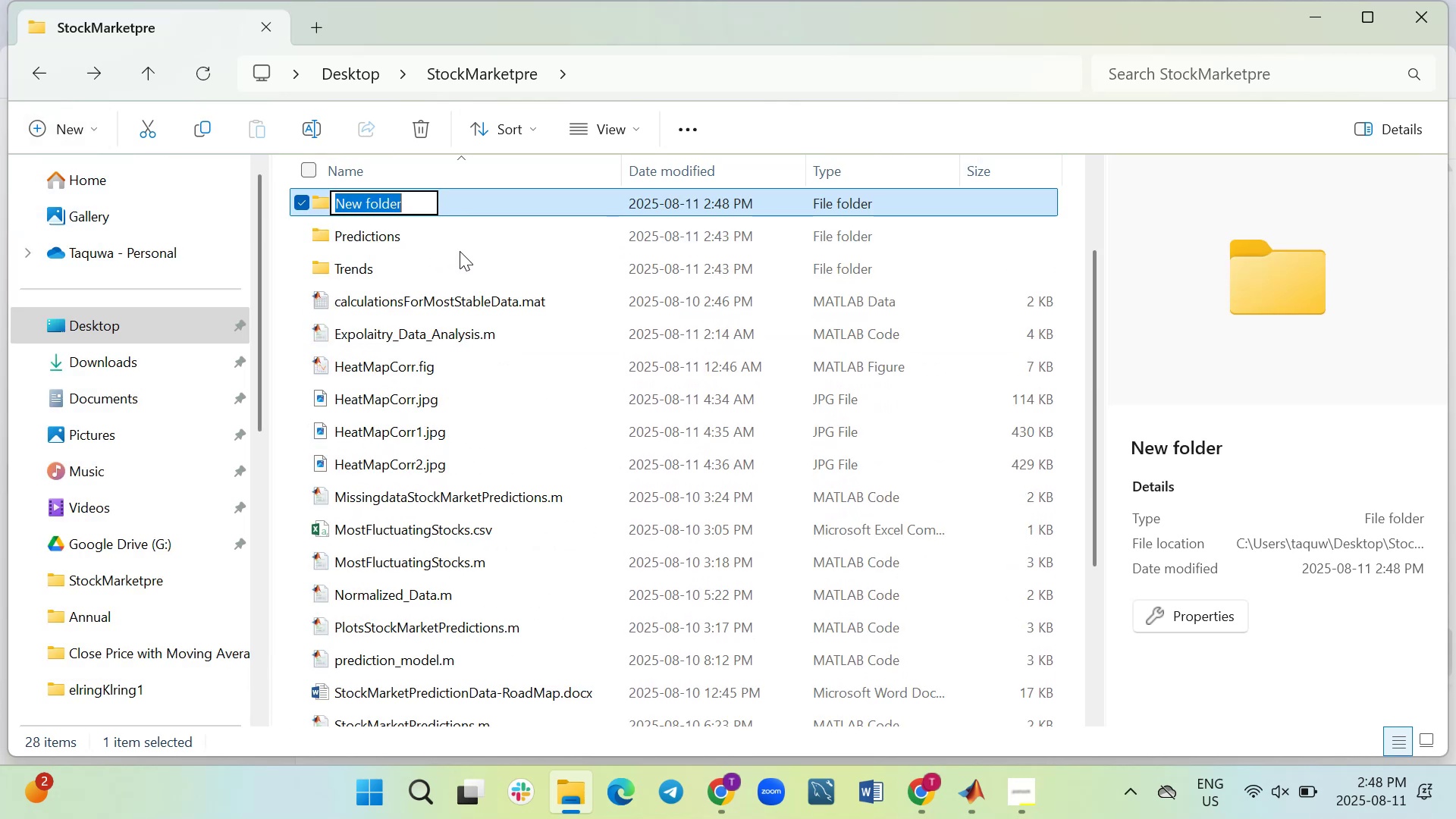 
type(Normalized_Data)
 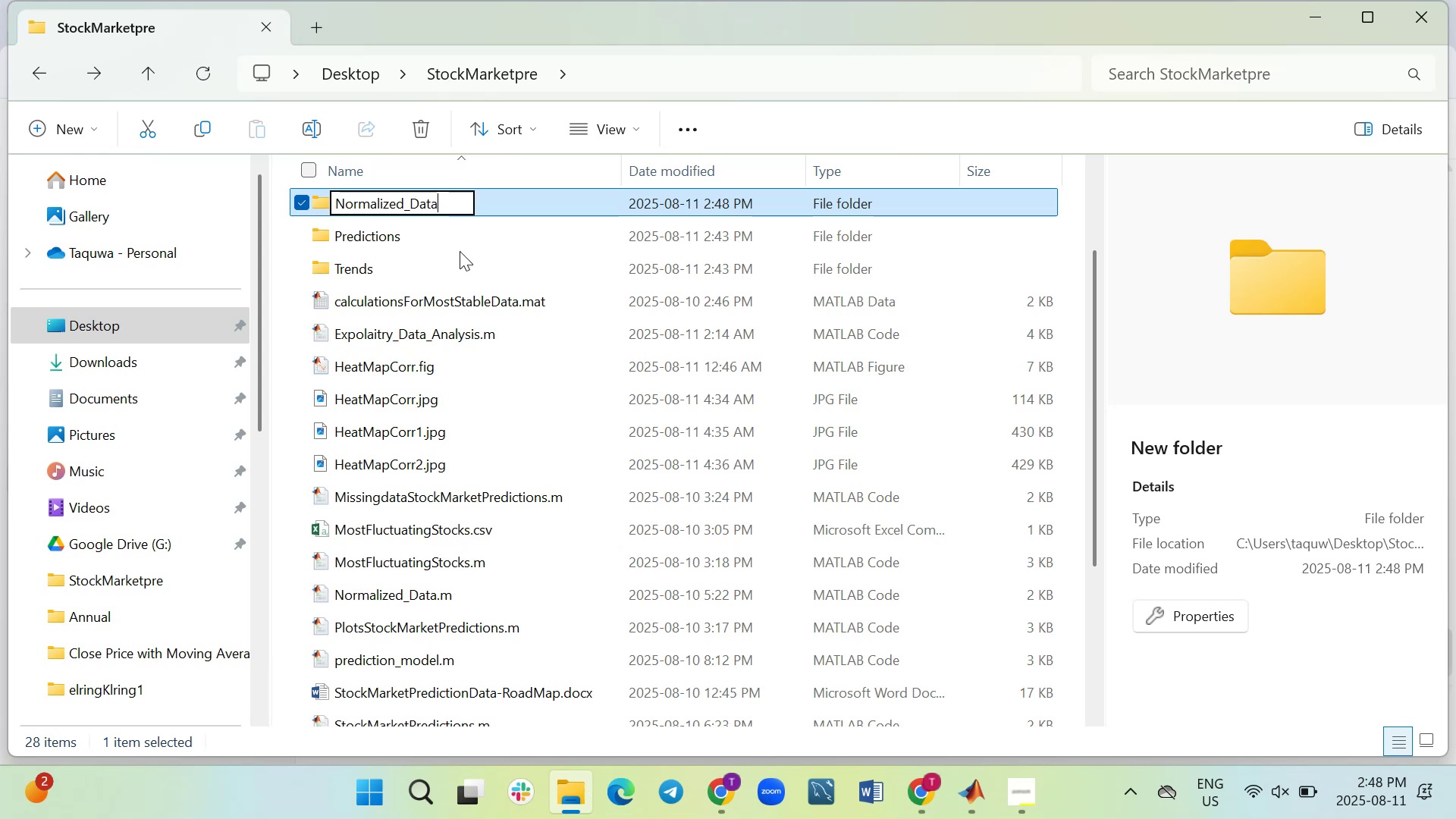 
mouse_move([469, 290])
 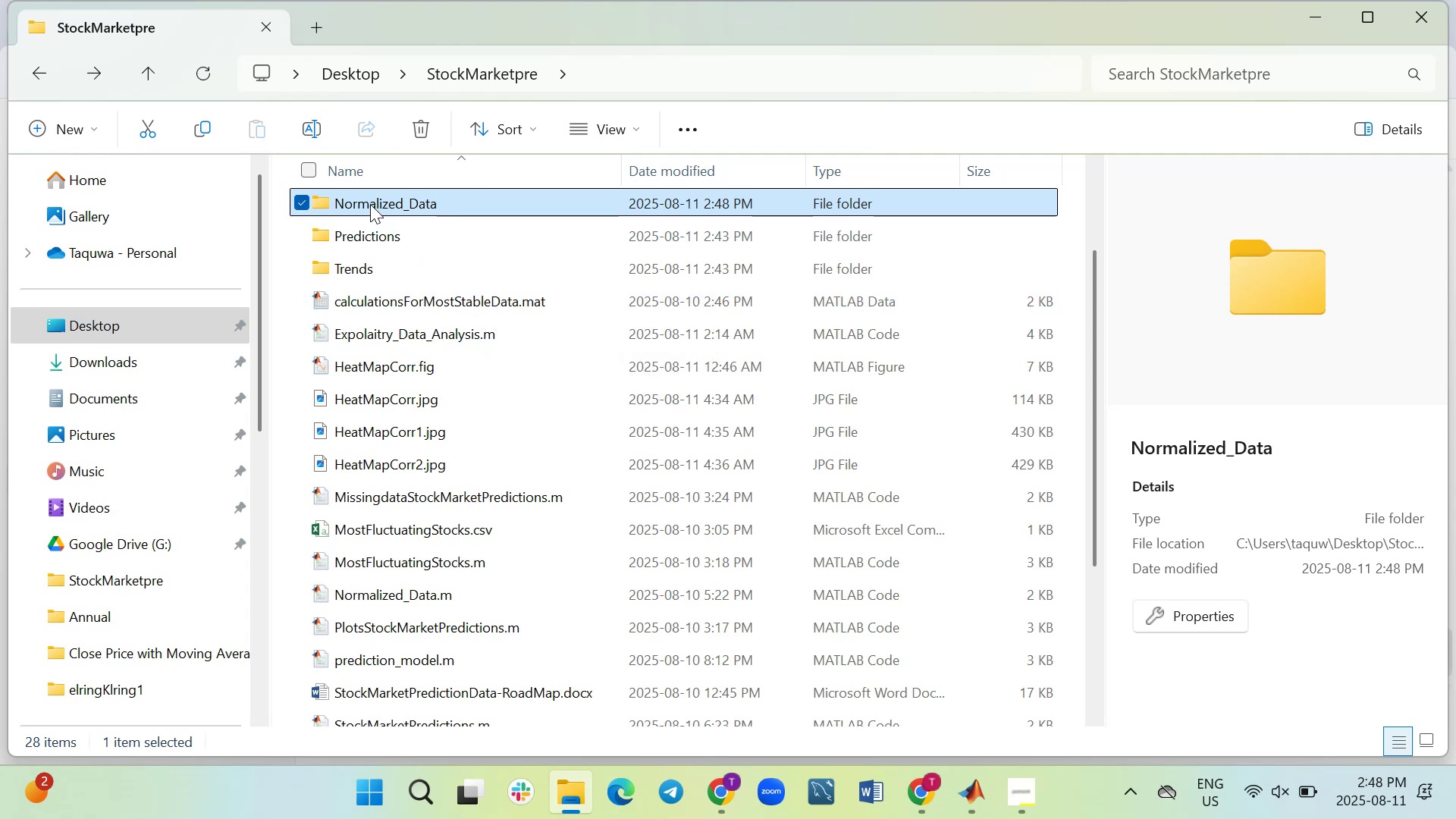 
right_click([370, 202])
 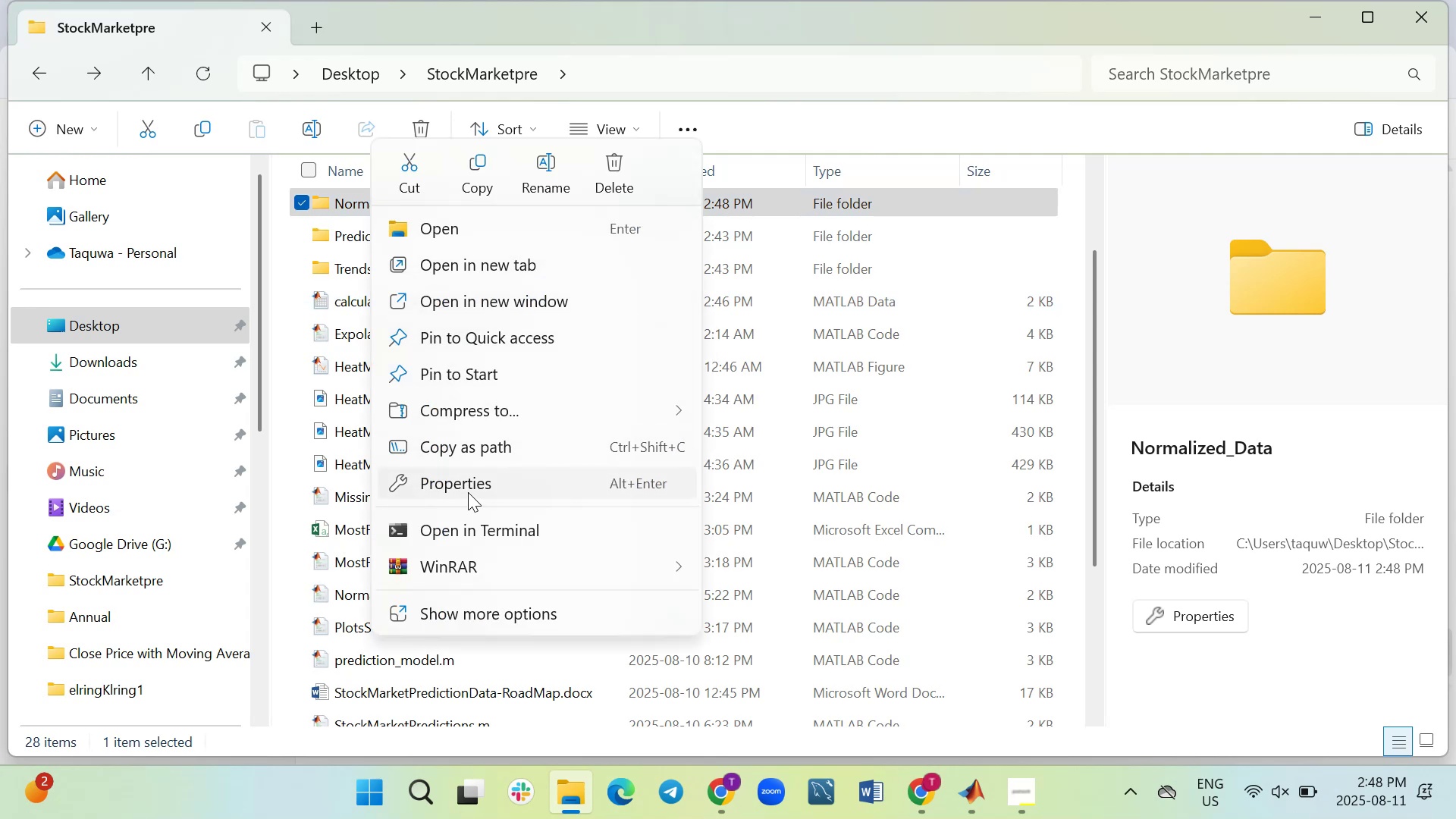 
wait(5.04)
 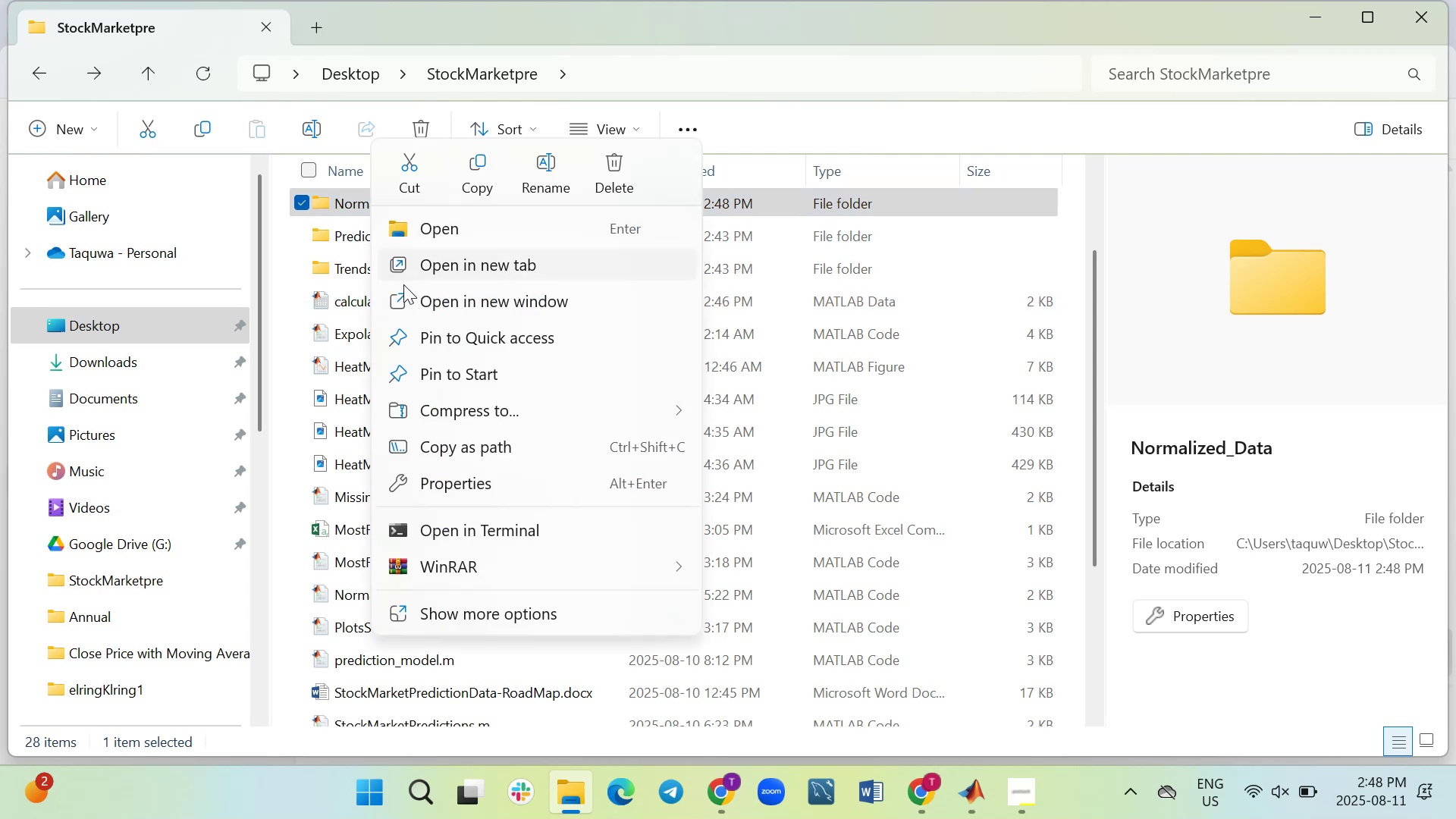 
left_click([457, 444])
 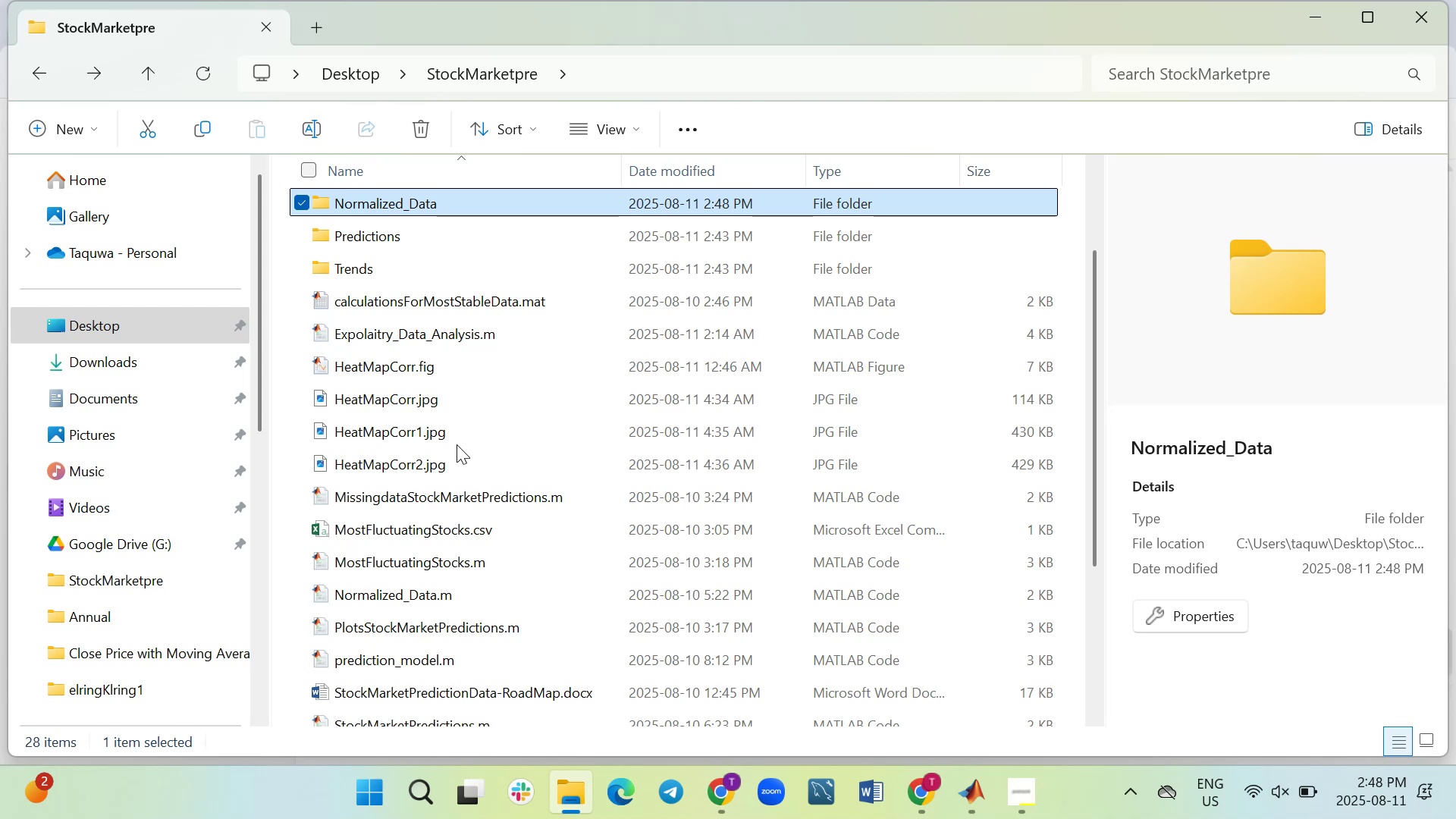 
mouse_move([734, 790])
 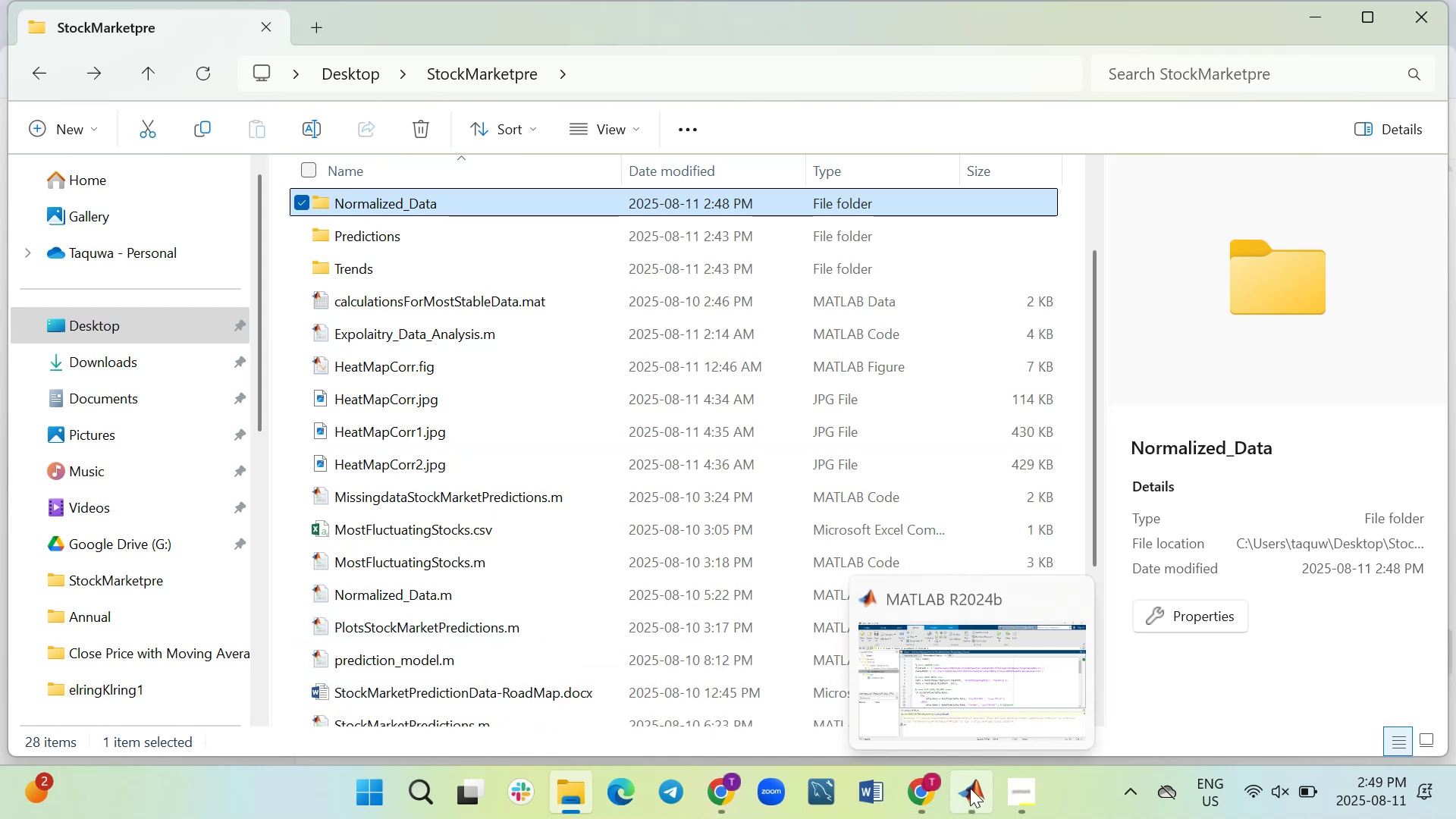 
left_click([970, 788])
 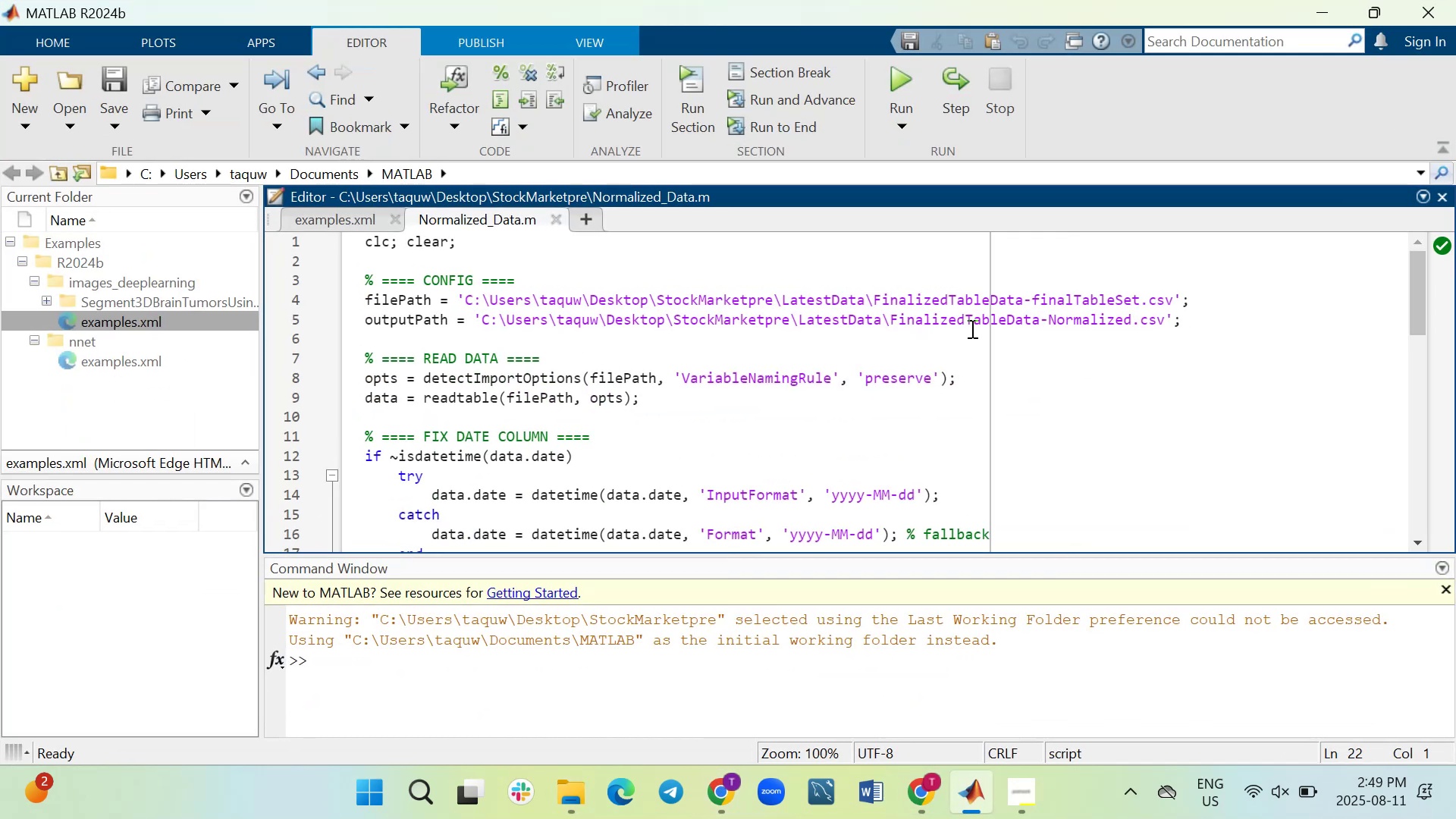 
wait(10.3)
 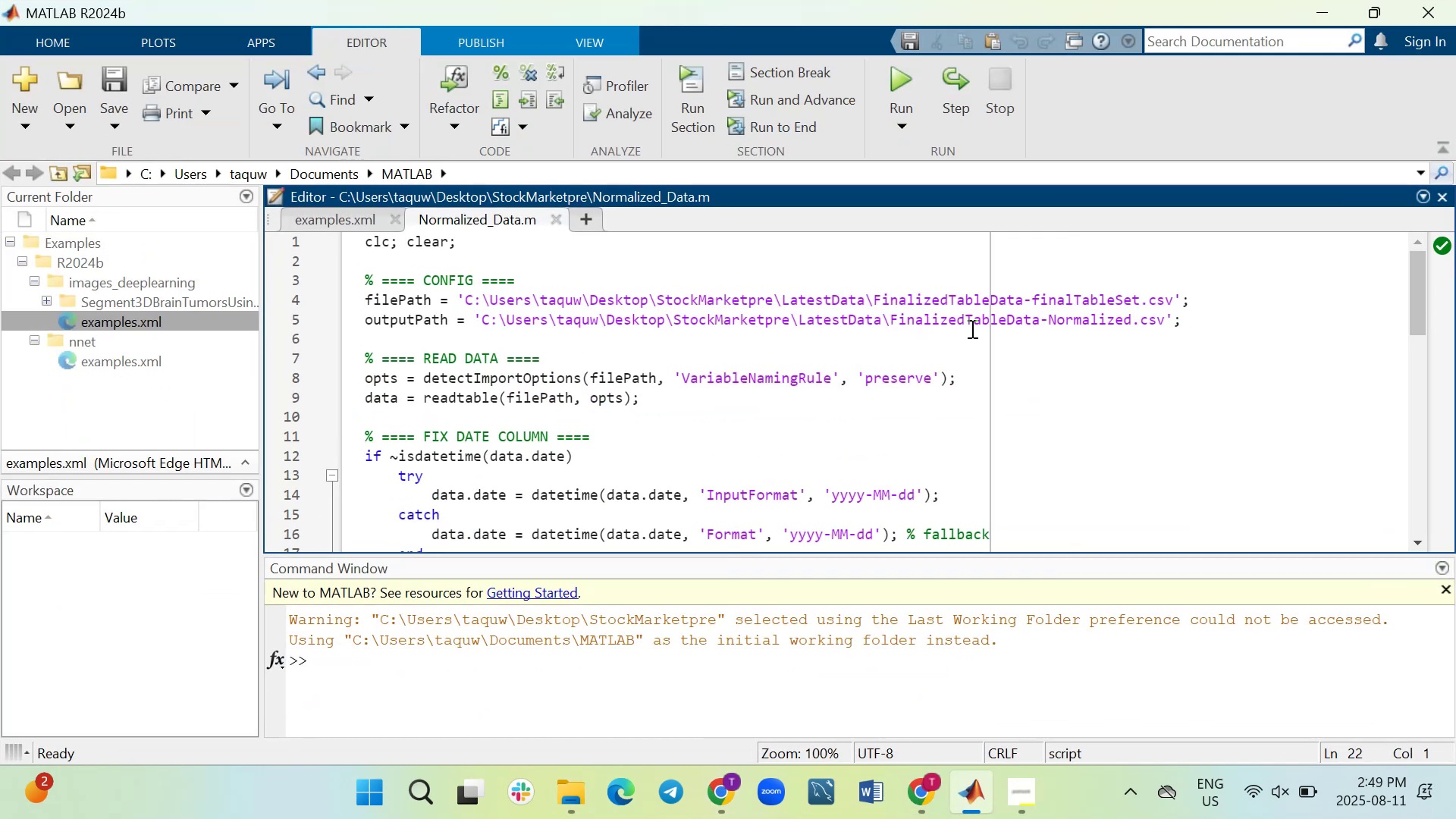 
left_click_drag(start_coordinate=[1174, 313], to_coordinate=[473, 328])
 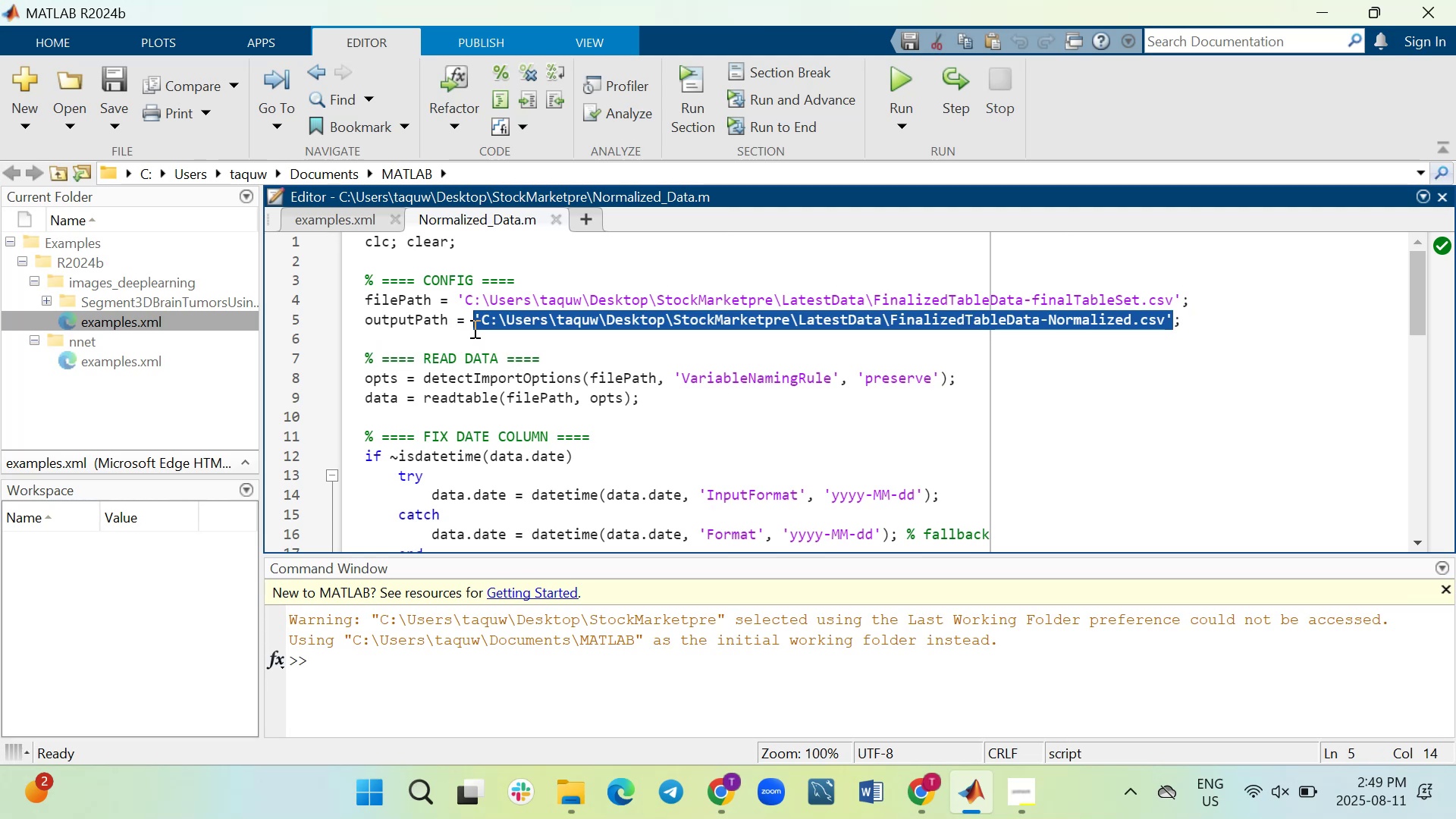 
key(Backspace)
 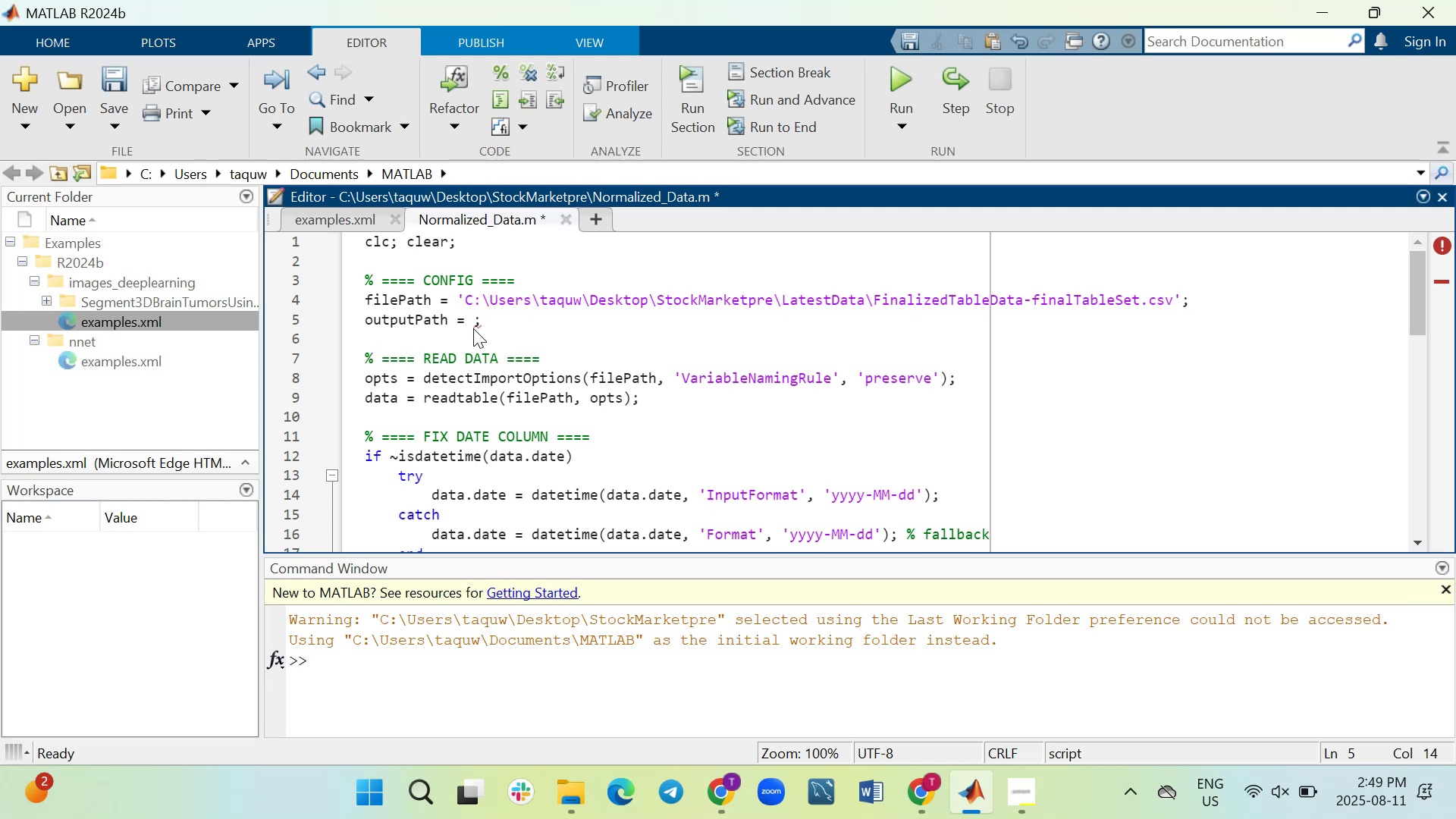 
key(Quote)
 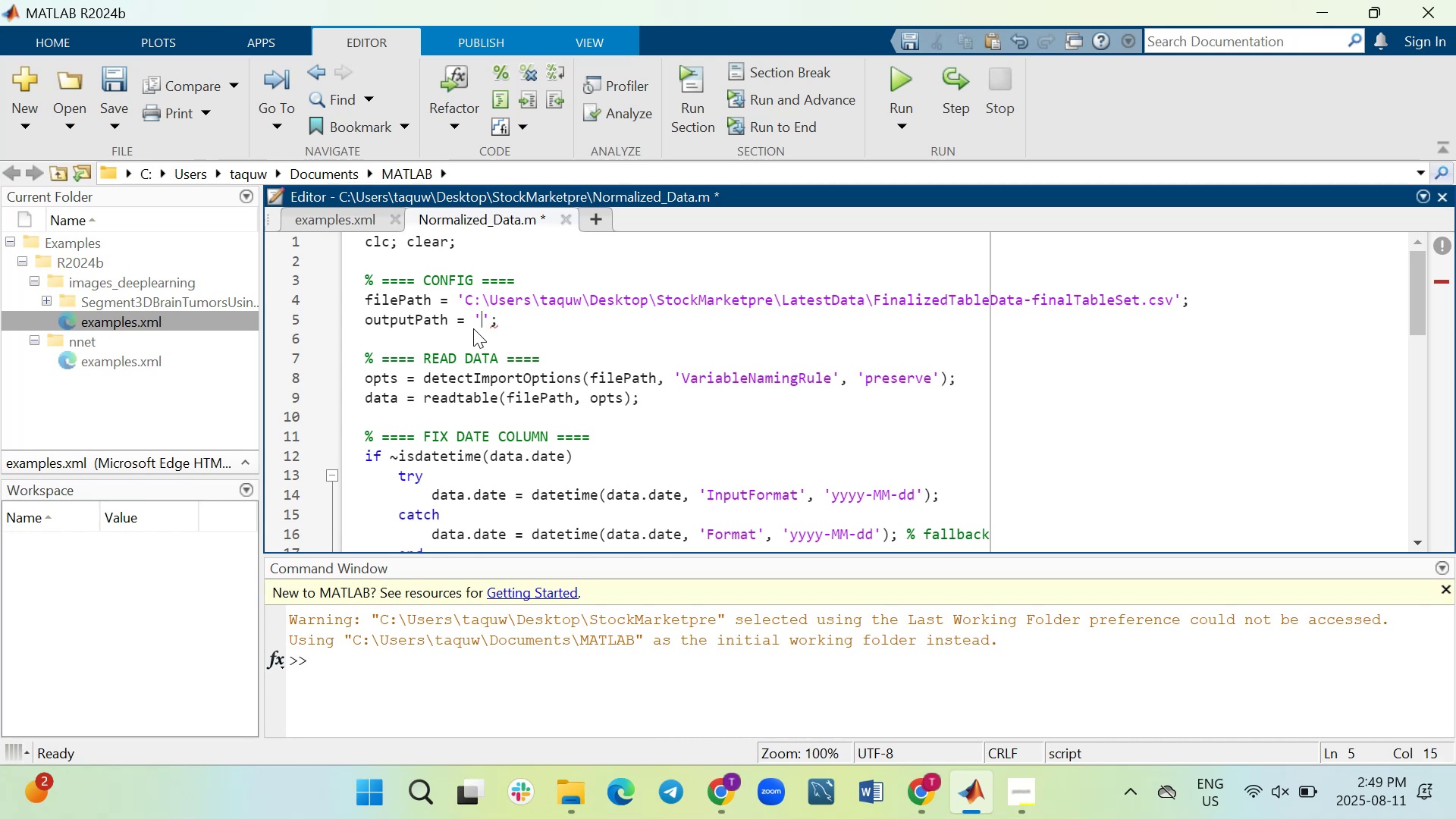 
key(Control+ControlLeft)
 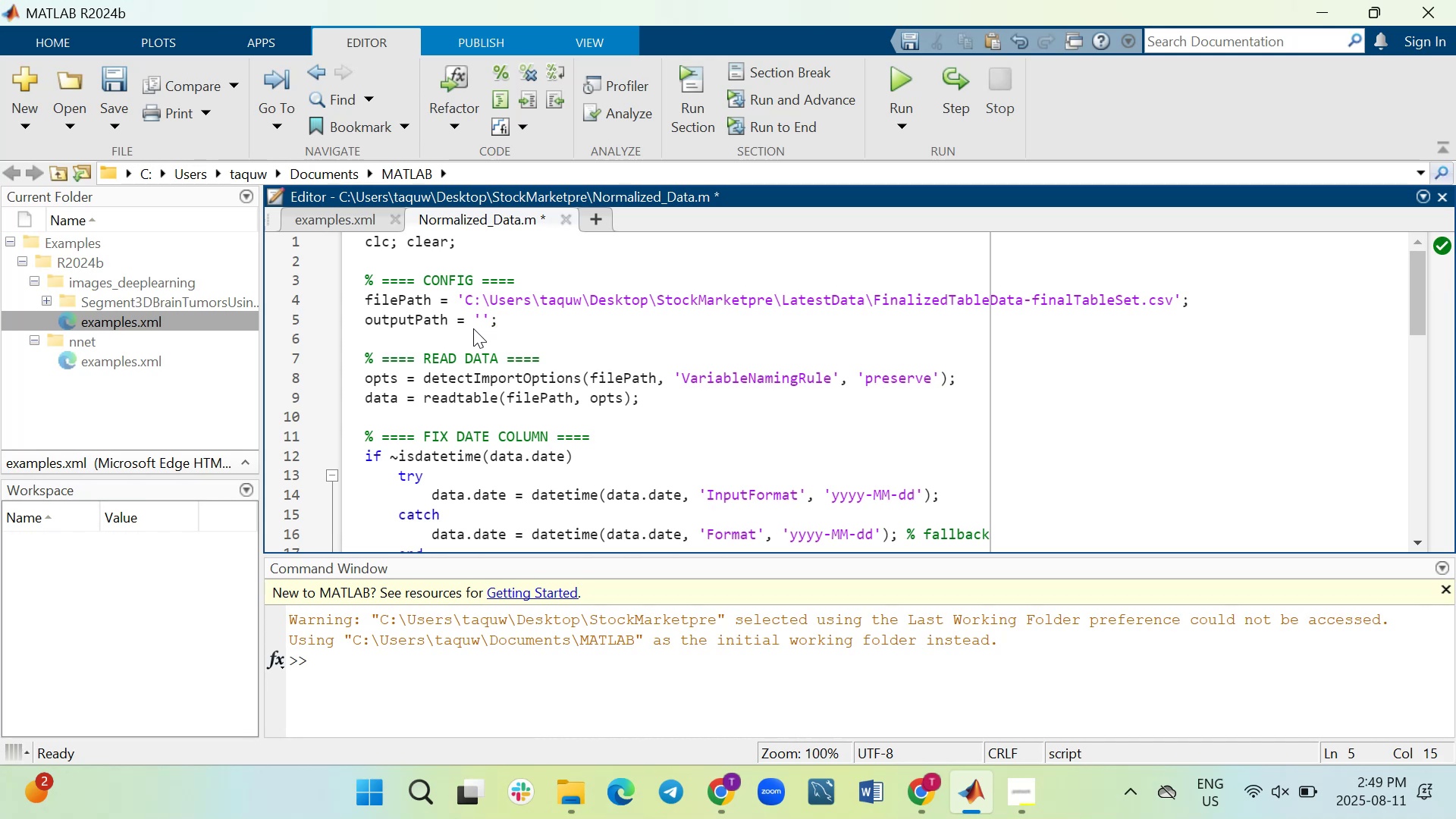 
key(Control+V)
 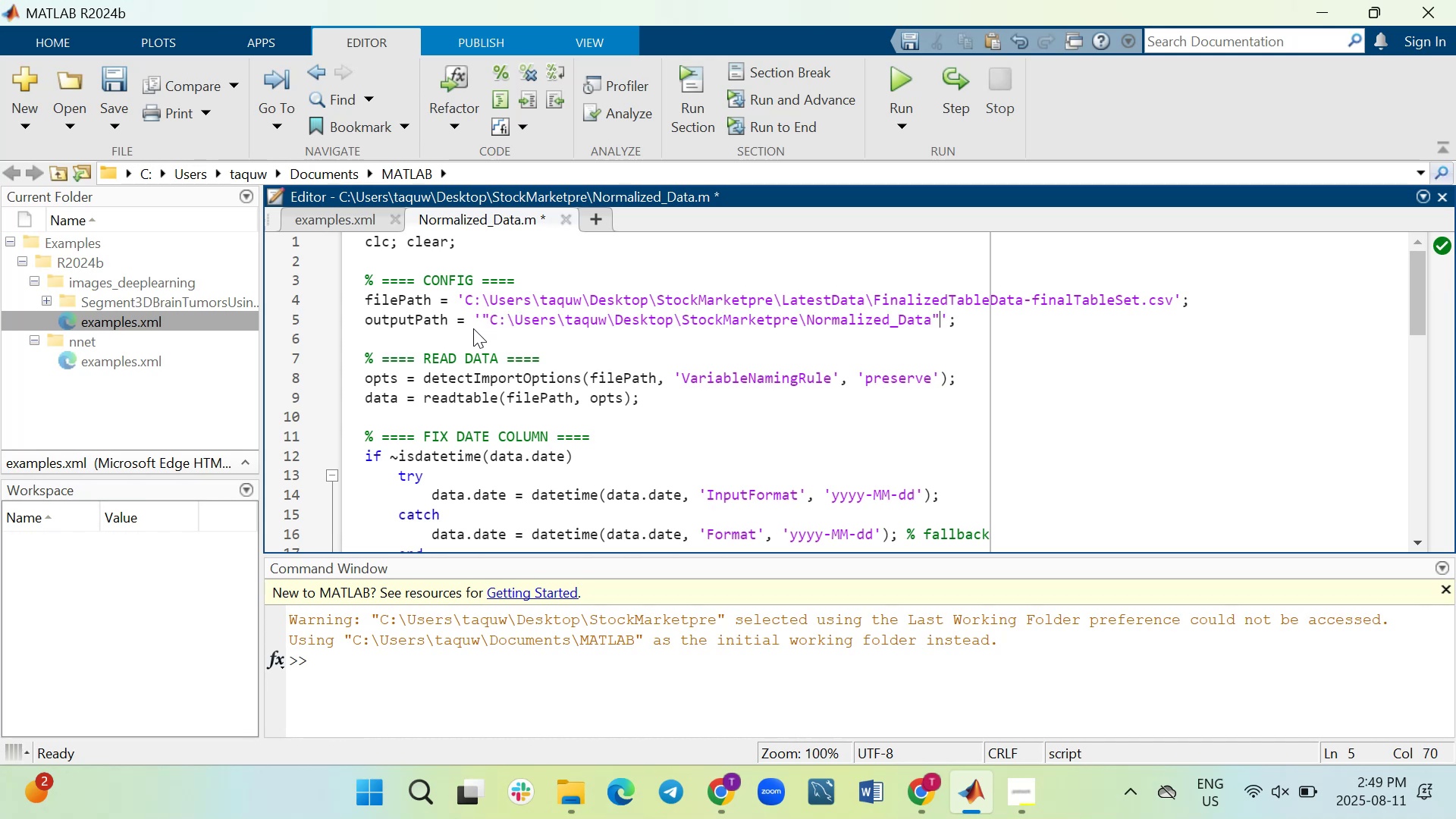 
key(Backspace)
 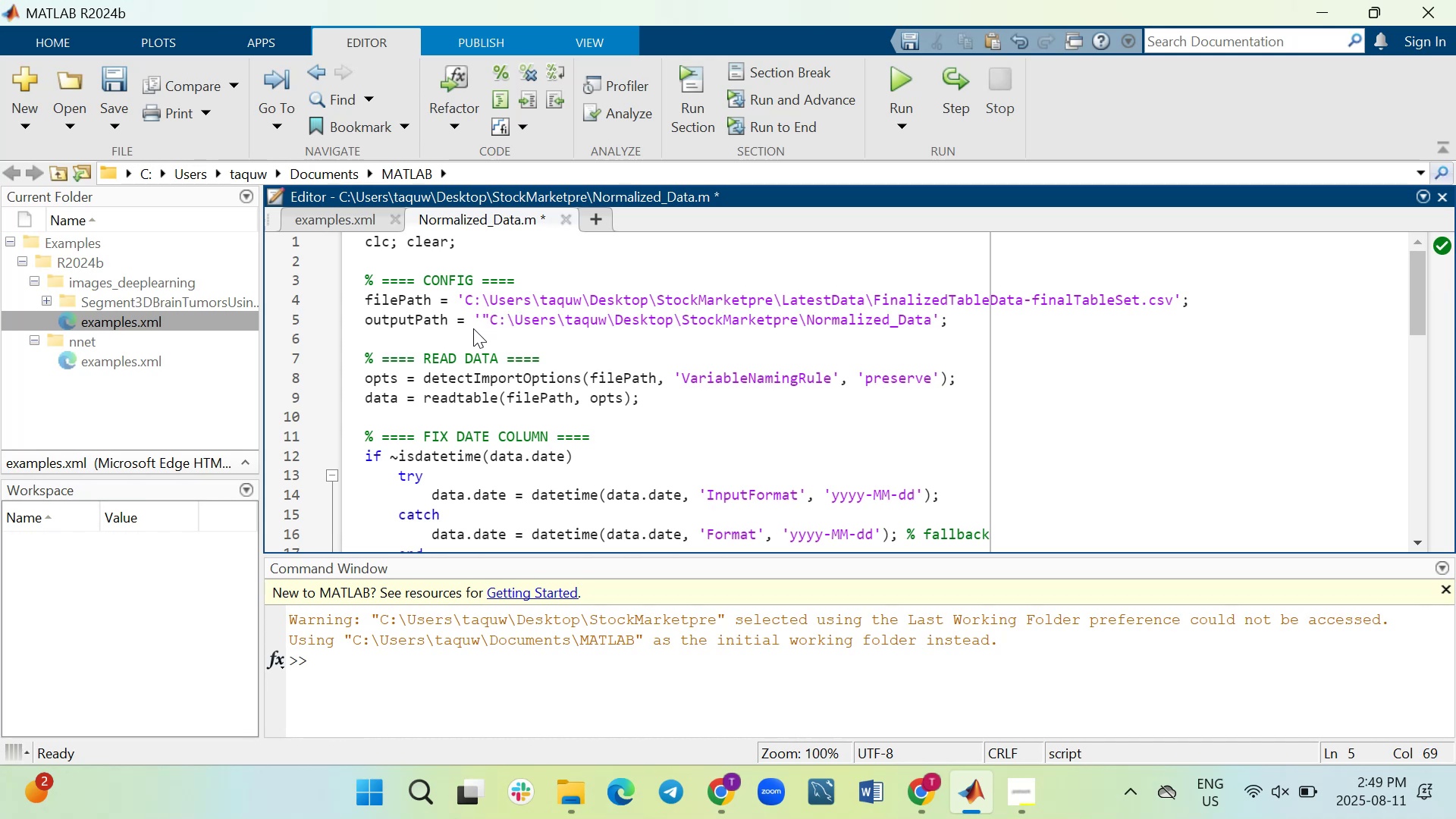 
hold_key(key=ArrowLeft, duration=1.51)
 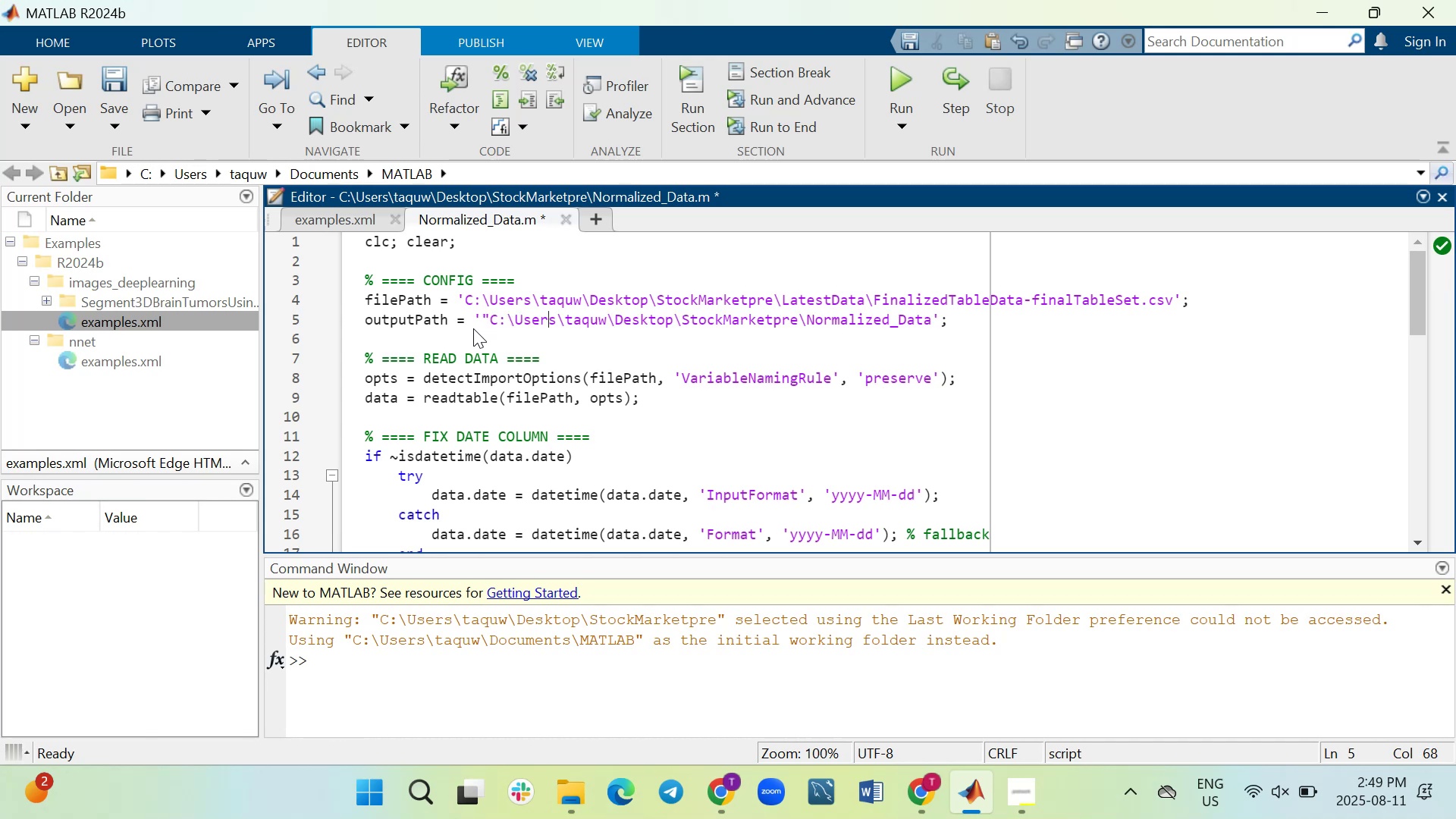 
hold_key(key=ArrowLeft, duration=0.31)
 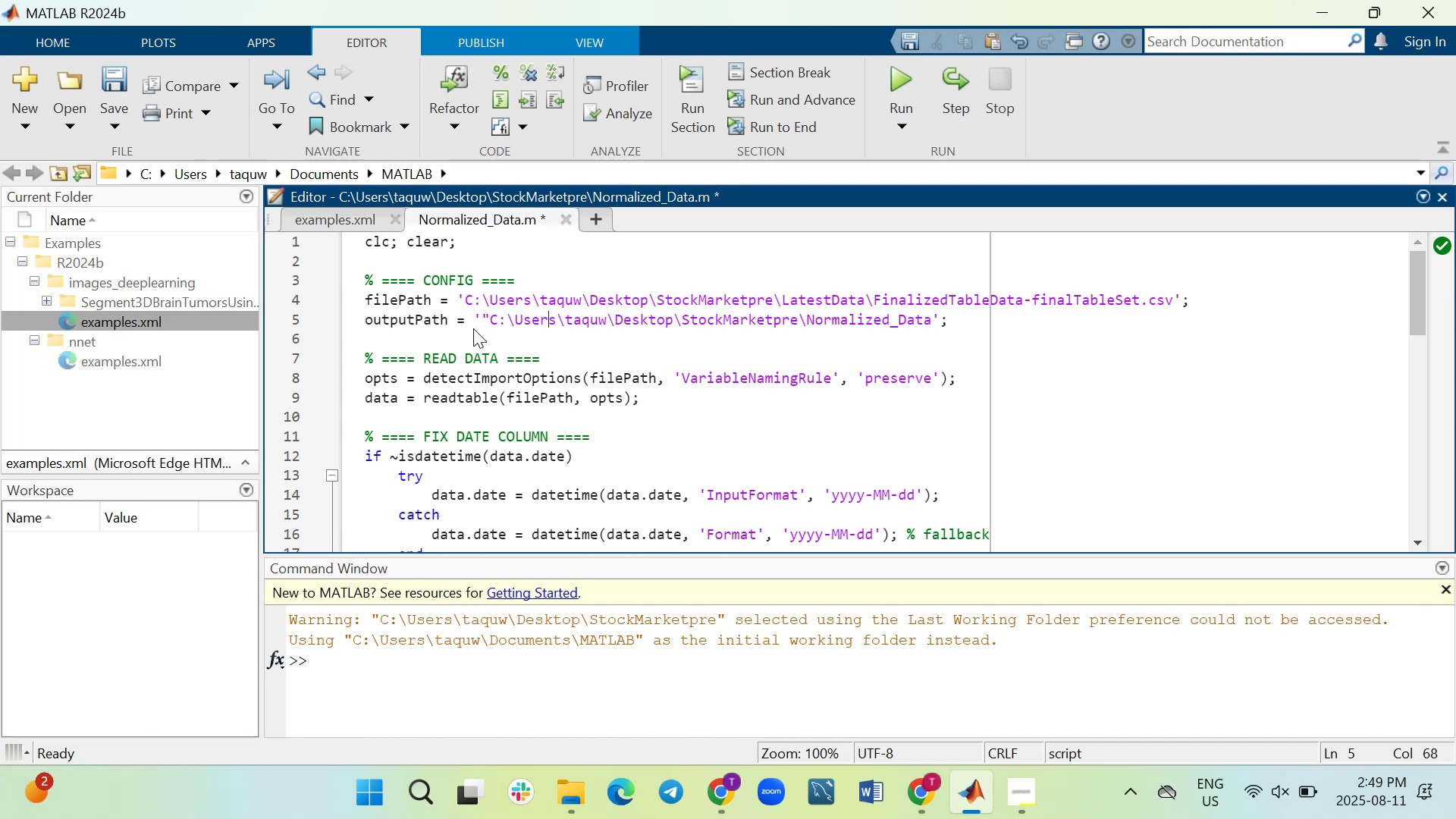 
key(ArrowLeft)
 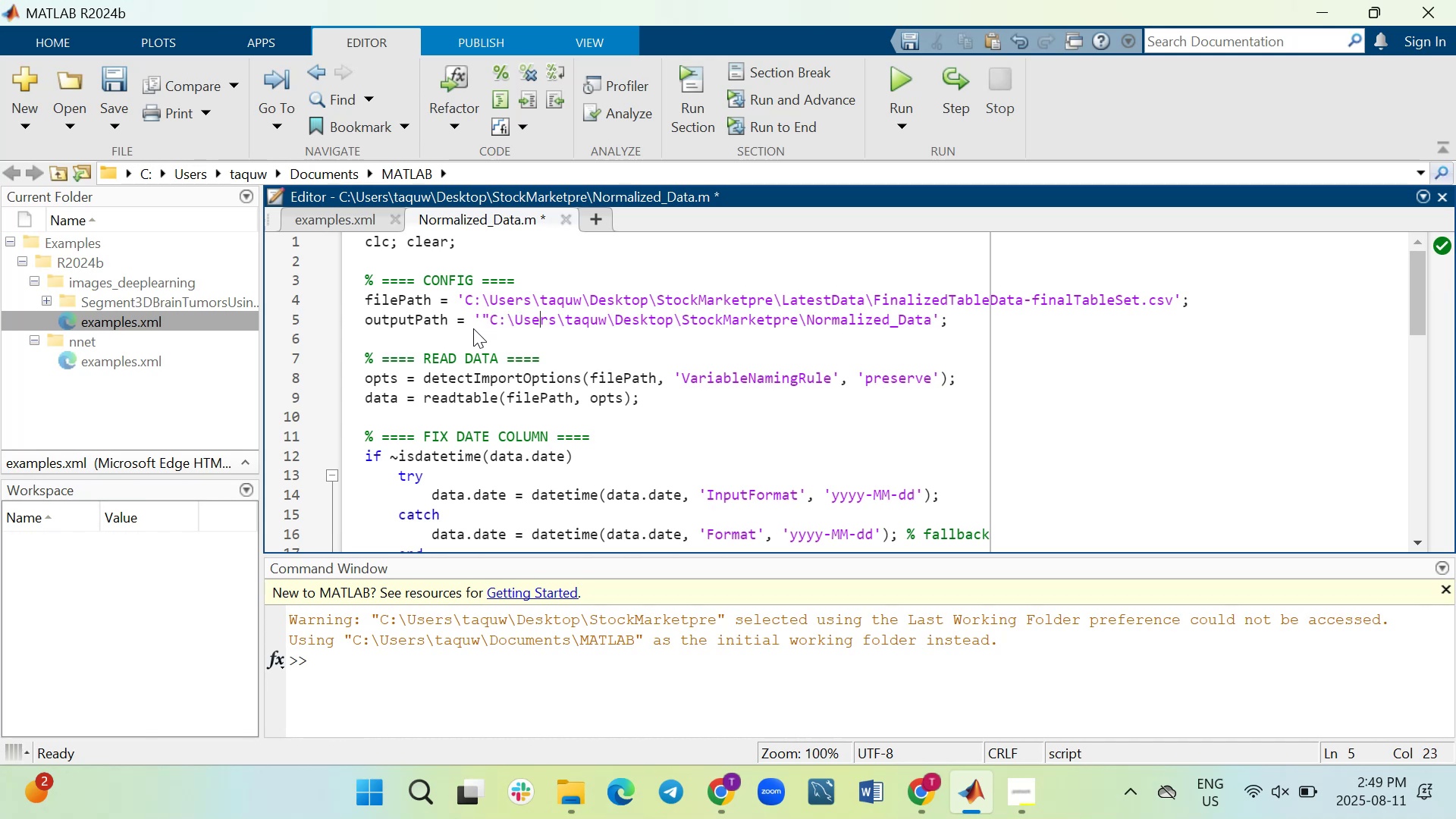 
key(ArrowLeft)
 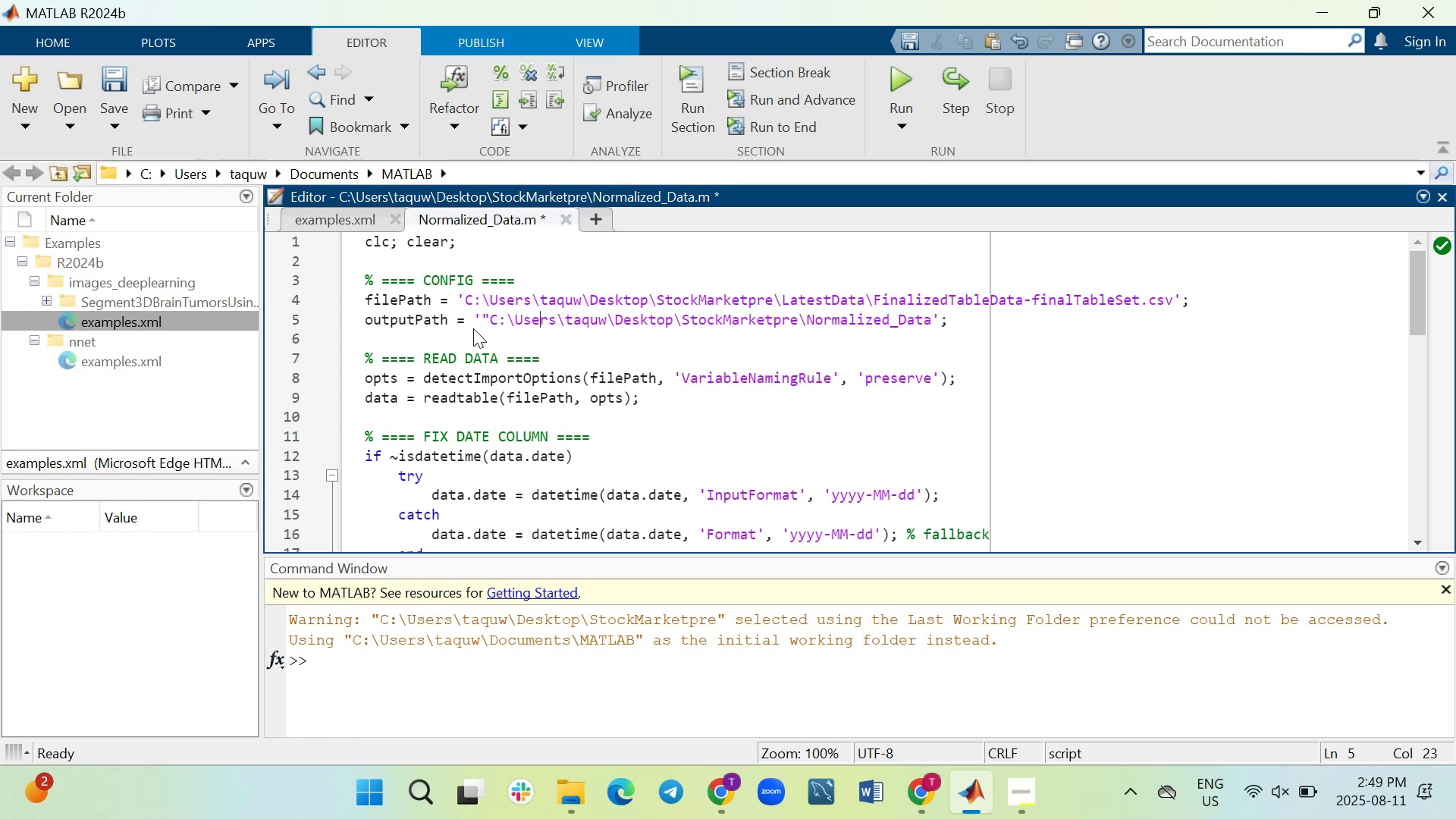 
key(ArrowLeft)
 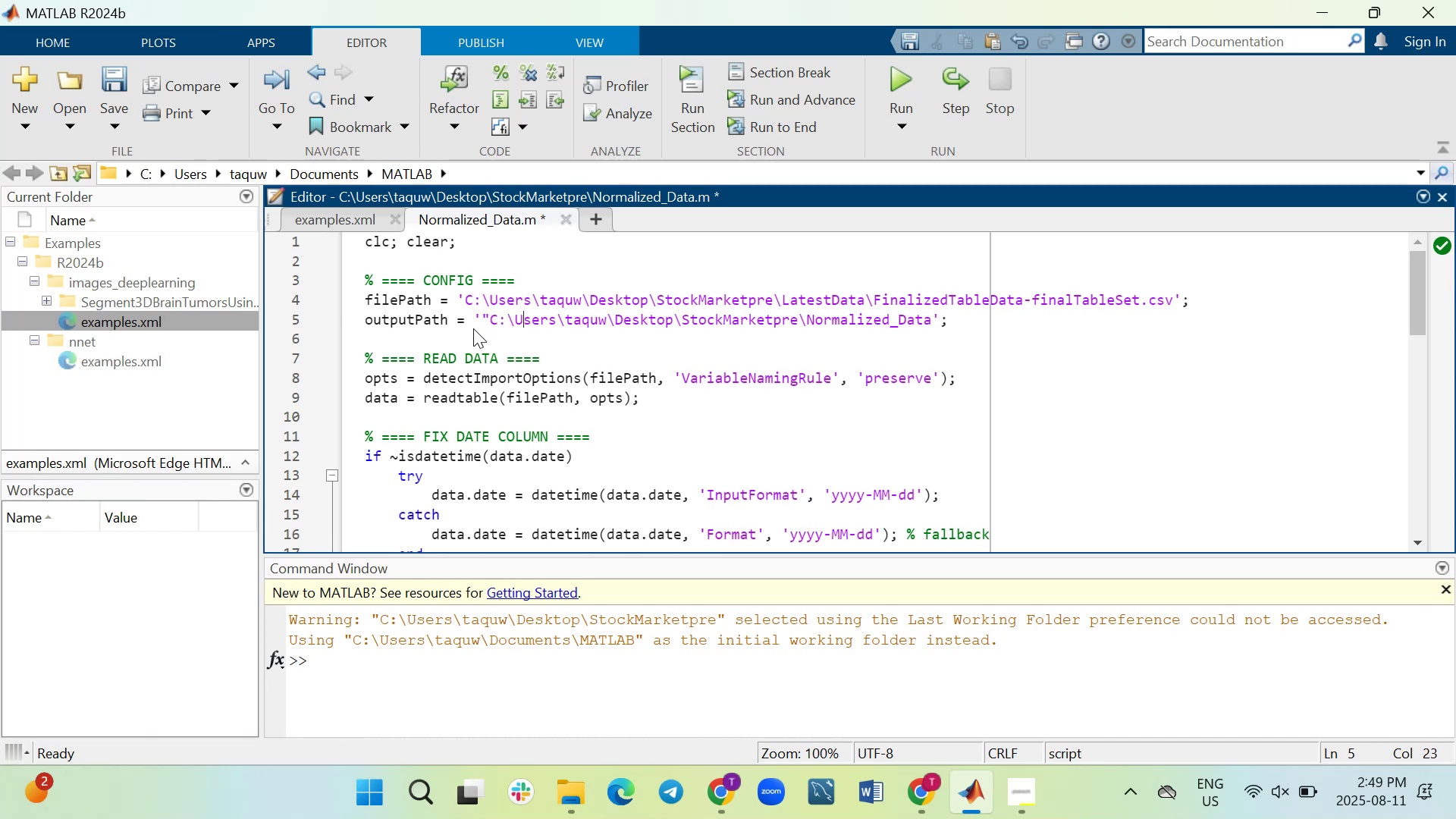 
key(ArrowLeft)
 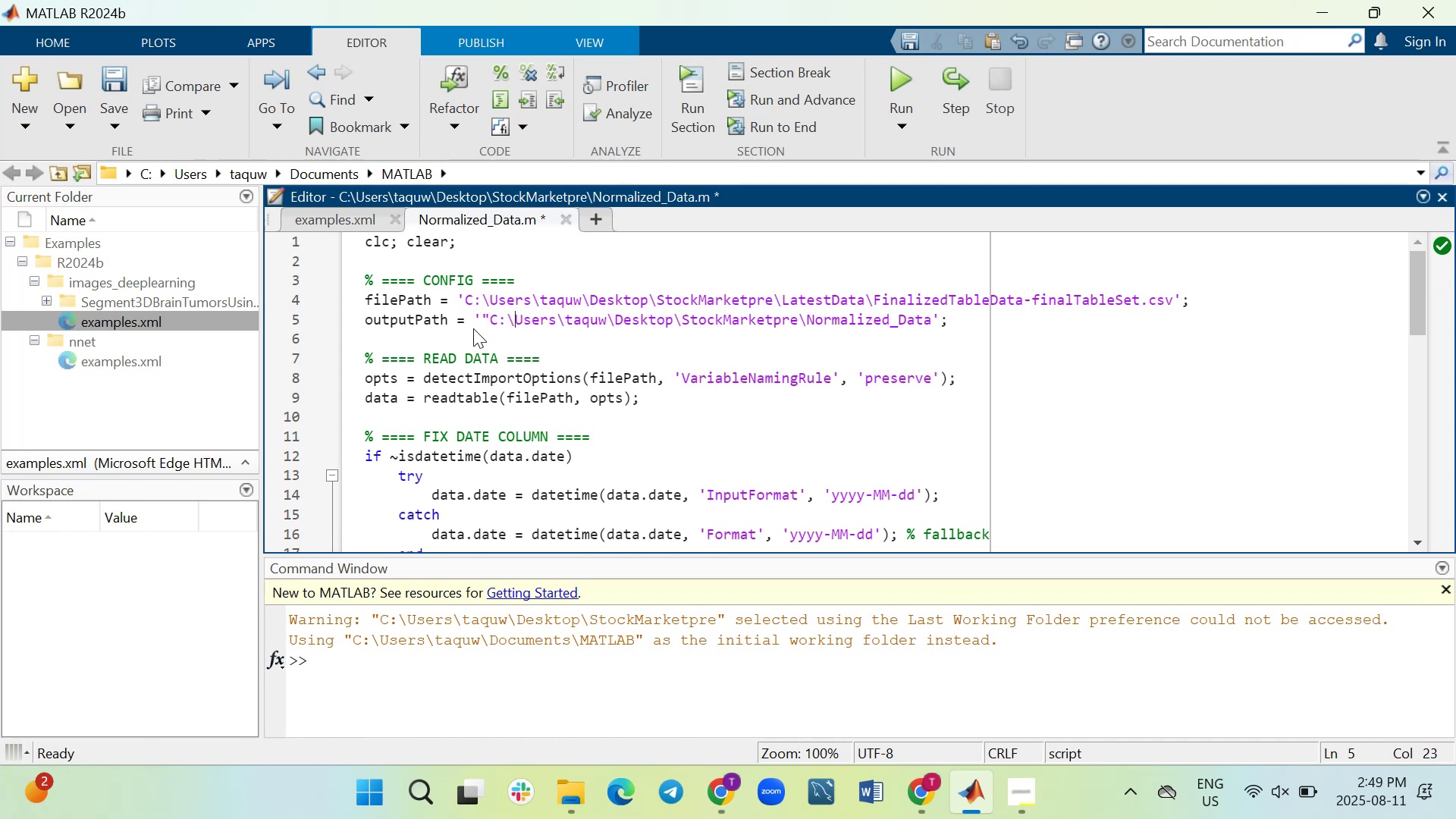 
key(ArrowLeft)
 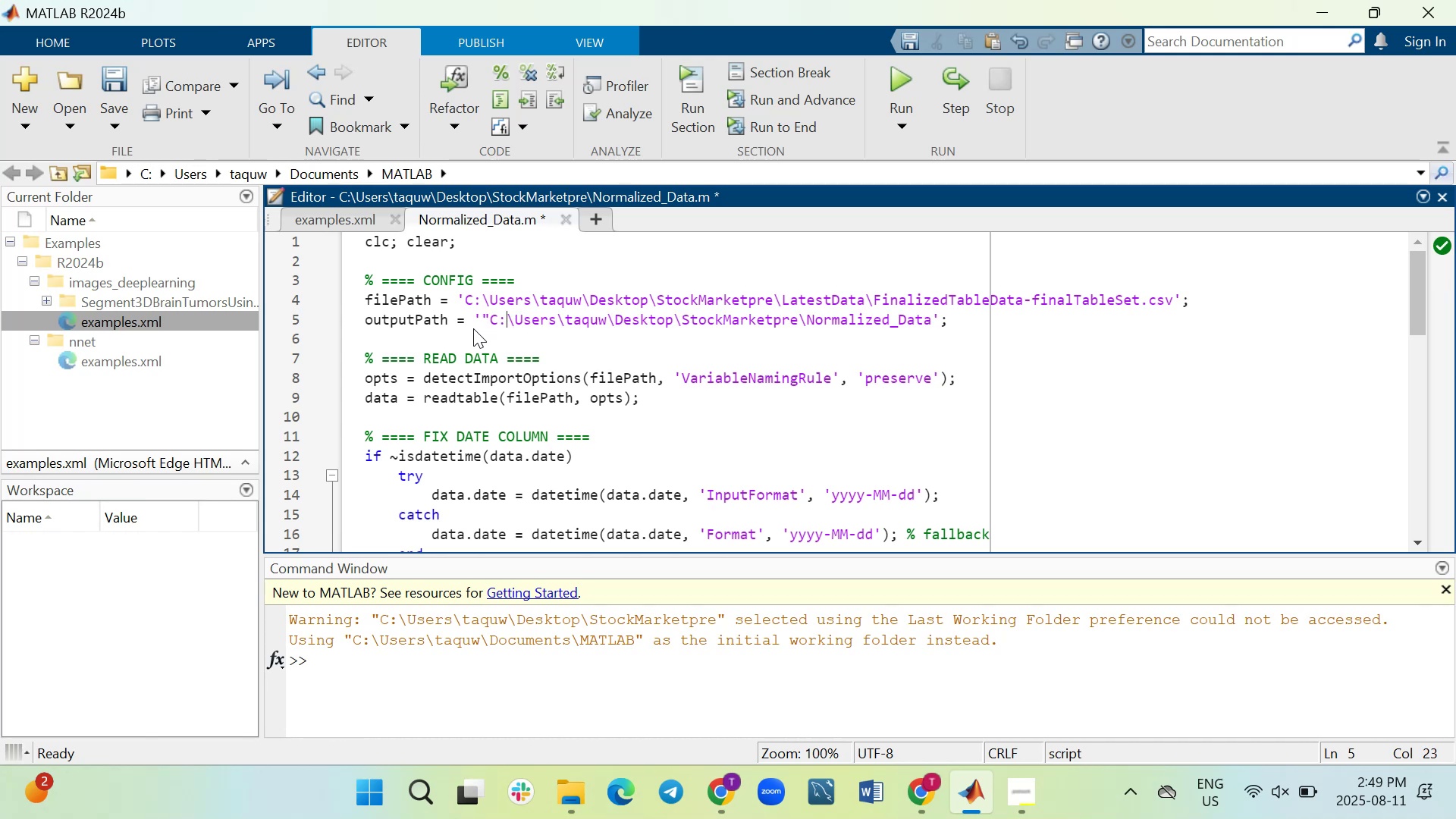 
key(ArrowLeft)
 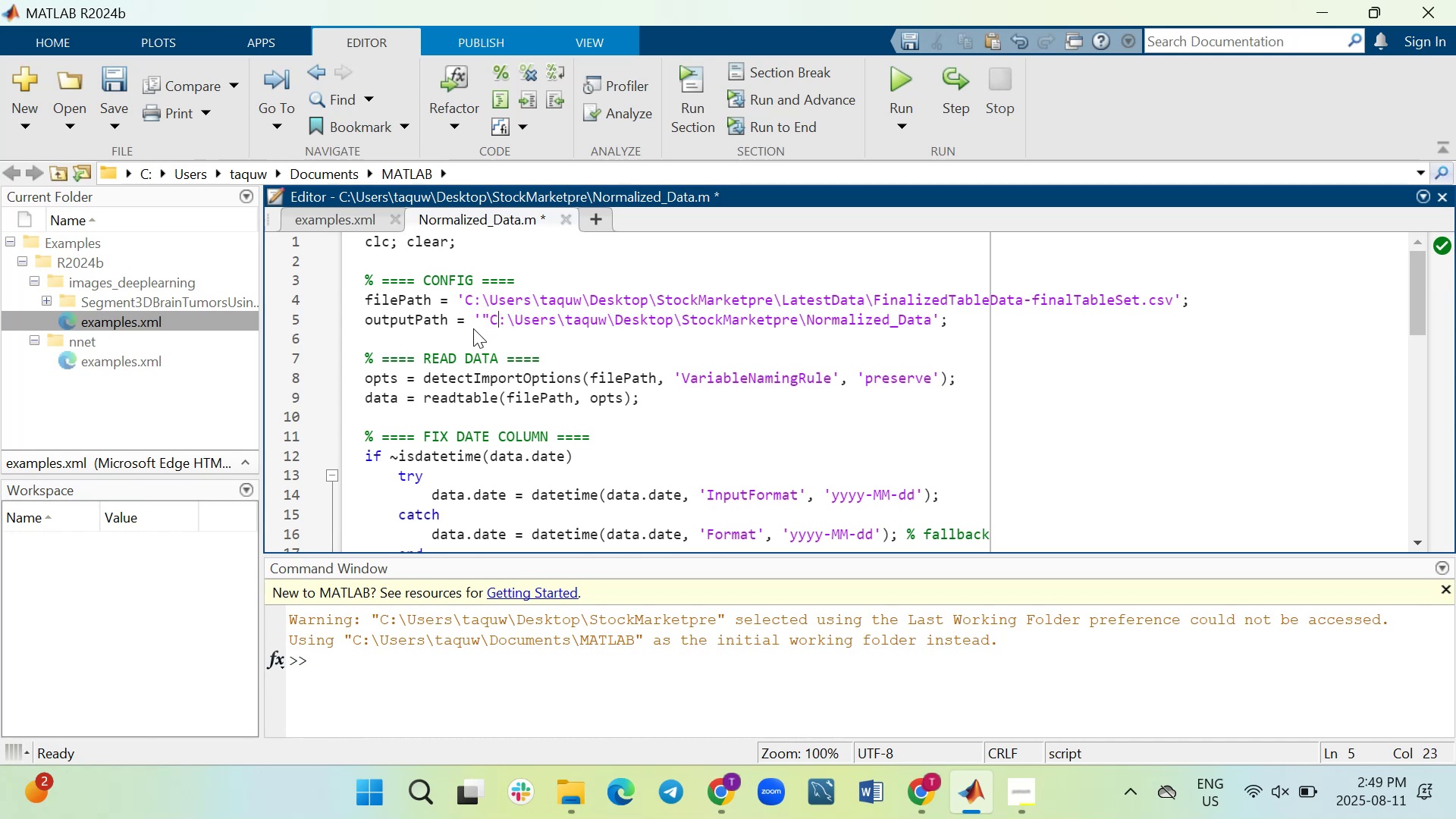 
key(ArrowLeft)
 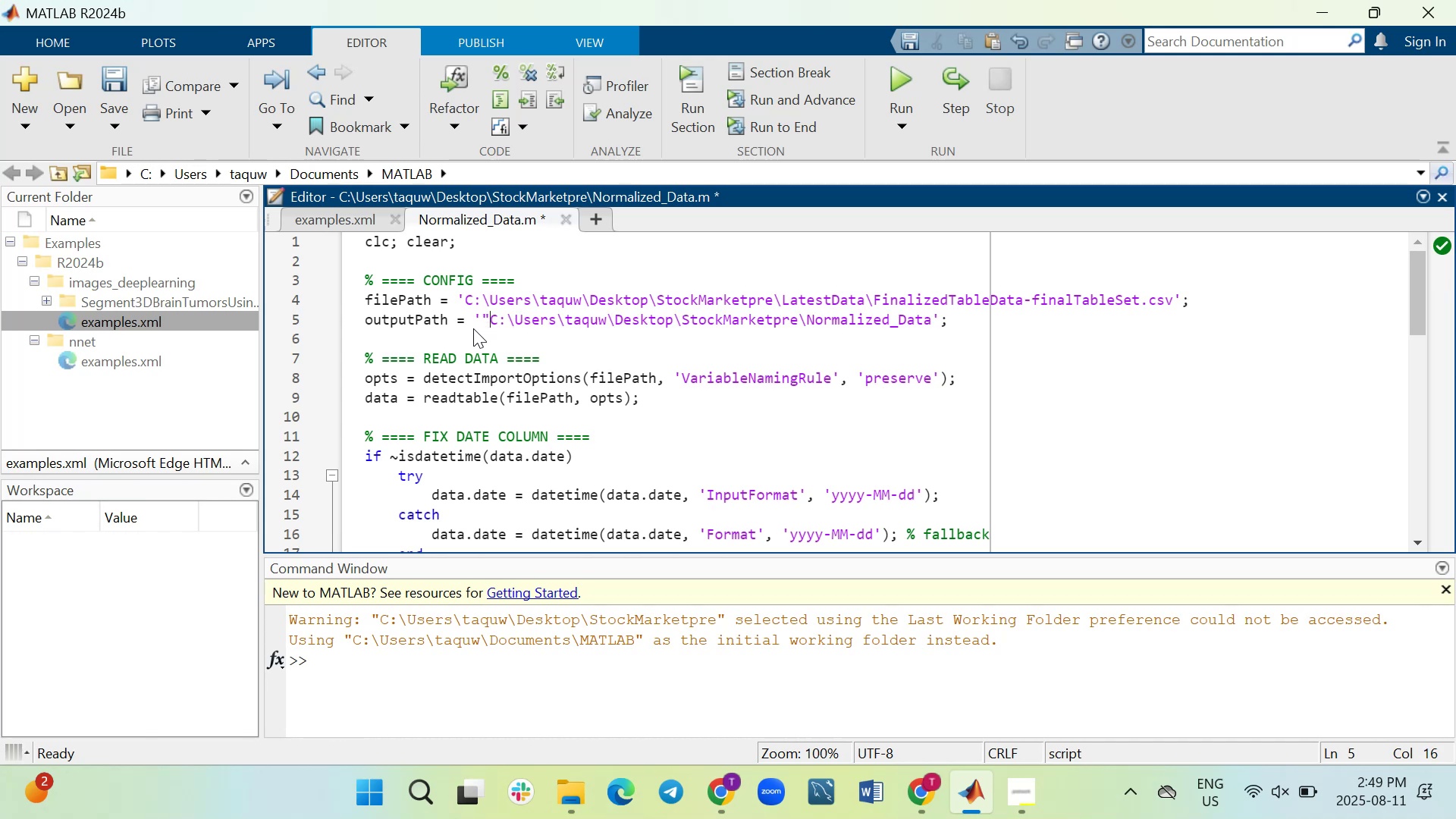 
key(Backspace)
 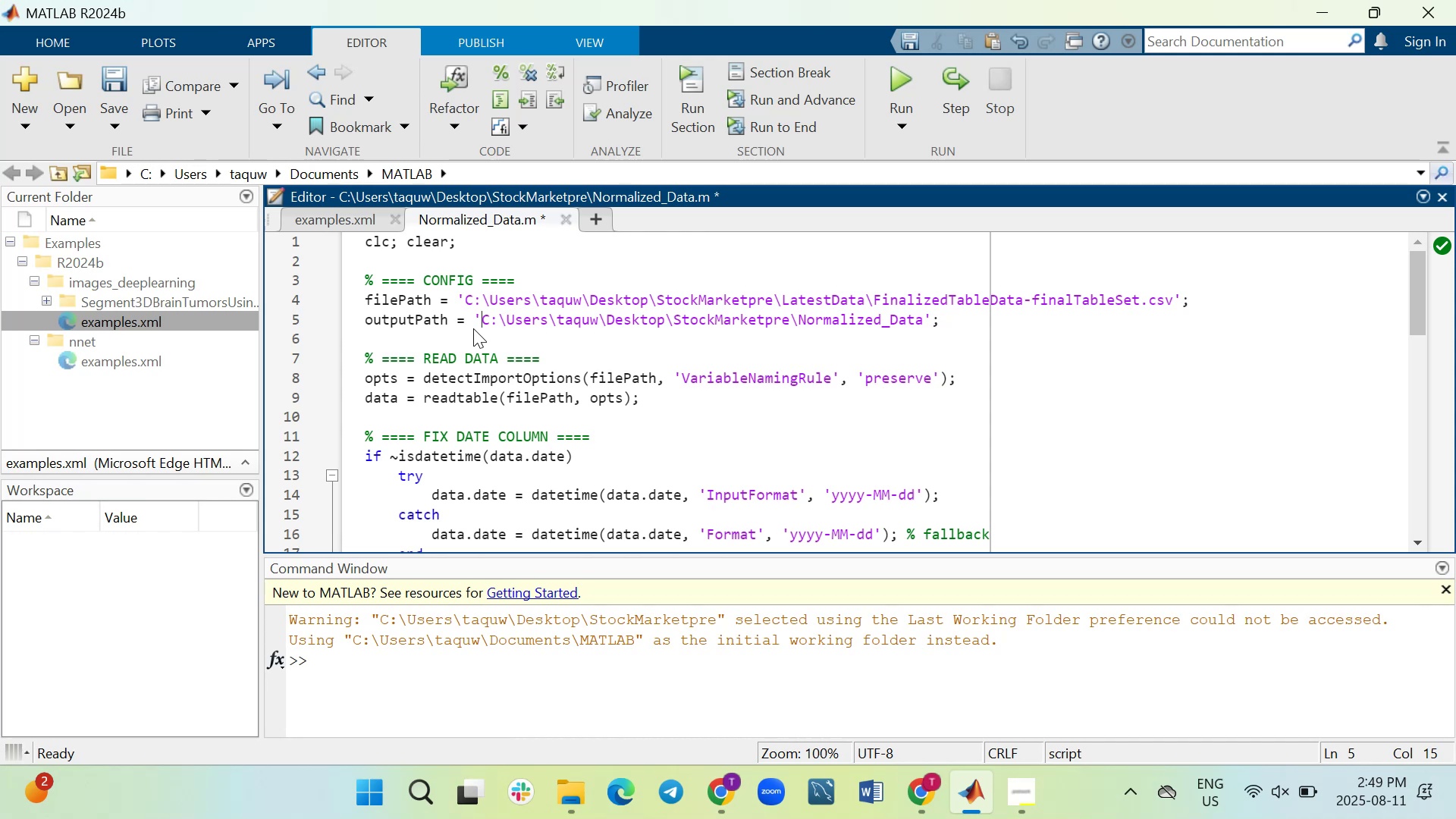 
key(Control+S)
 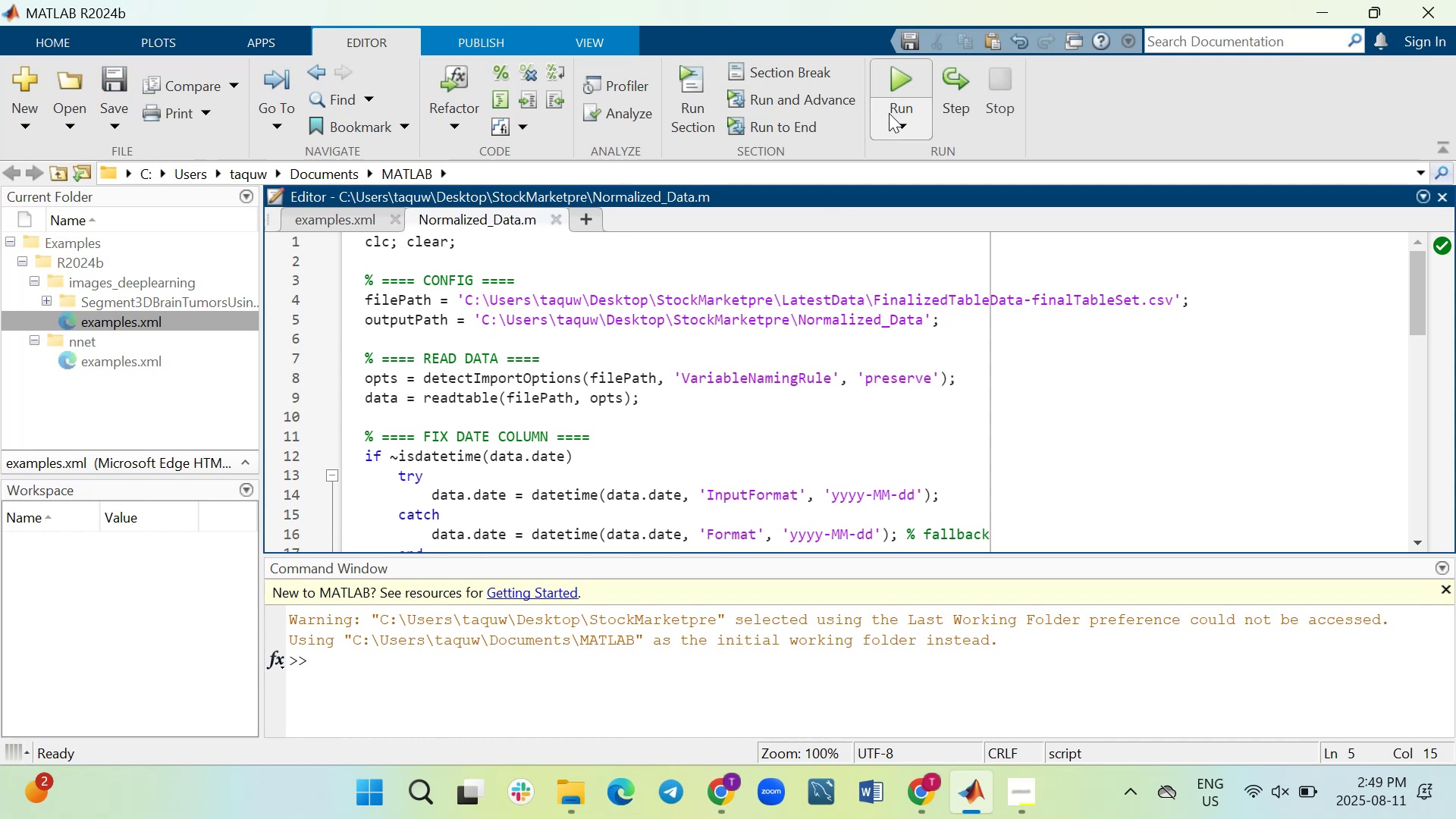 
left_click([902, 80])
 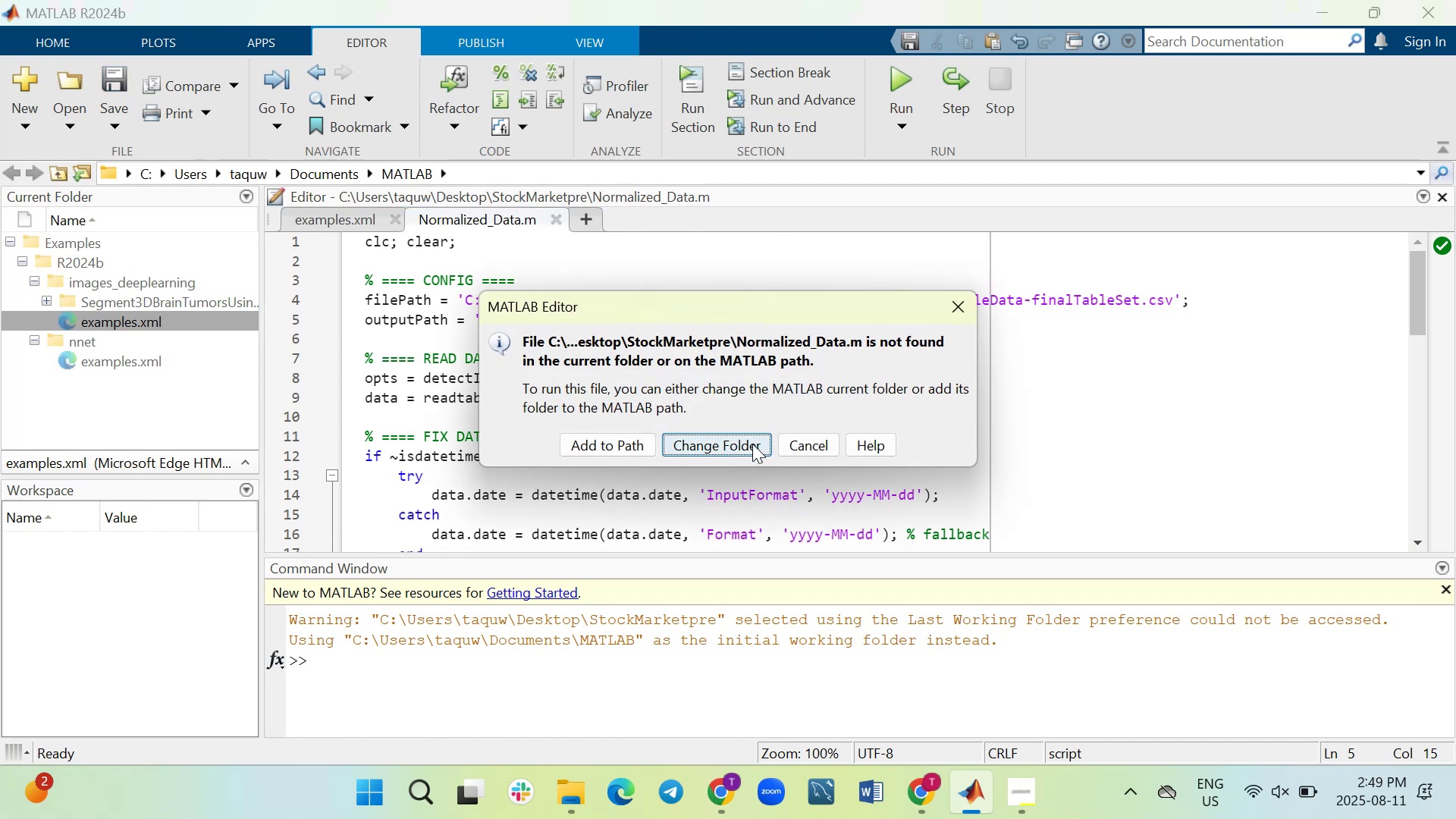 
left_click([741, 444])
 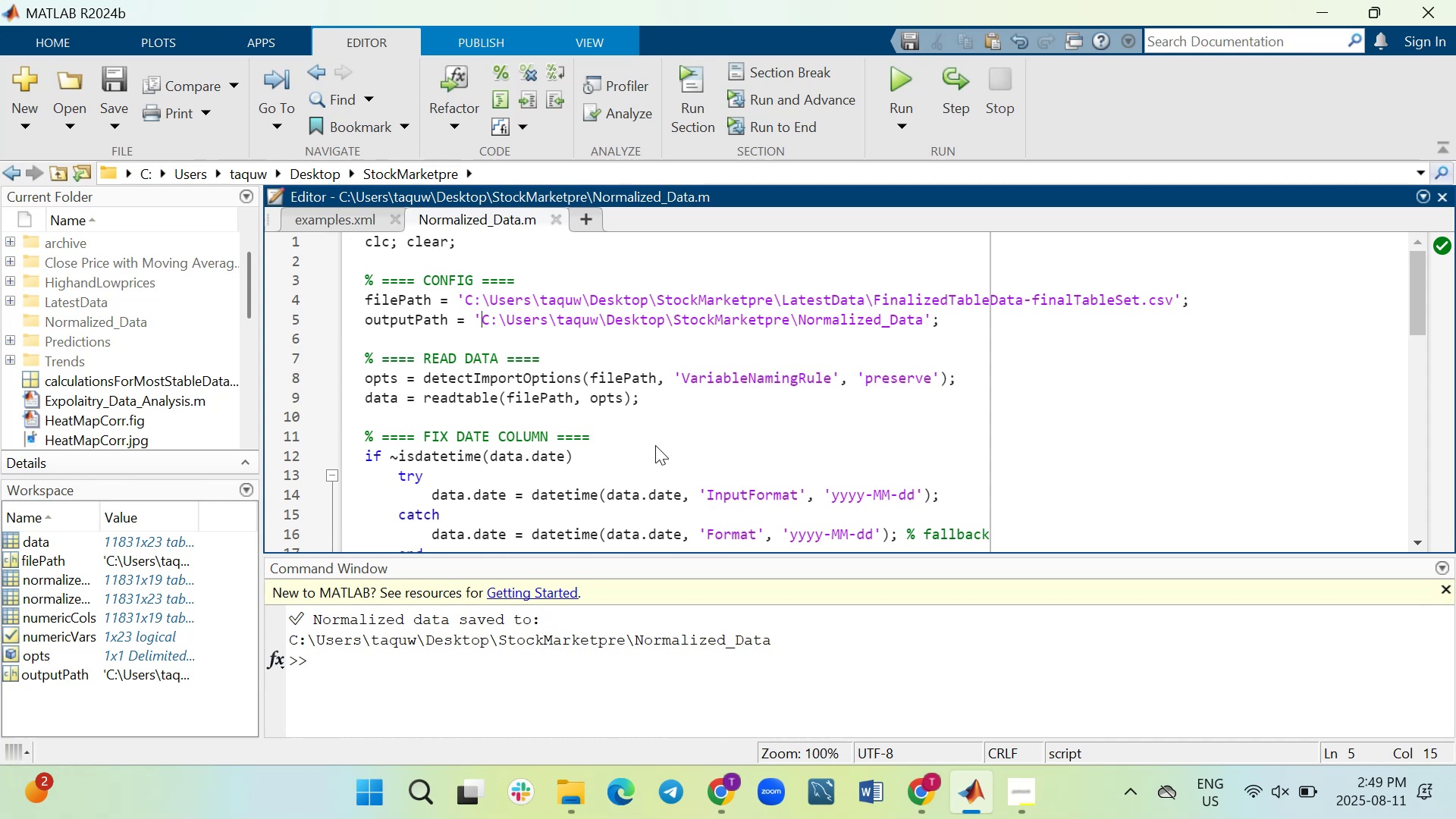 
wait(18.8)
 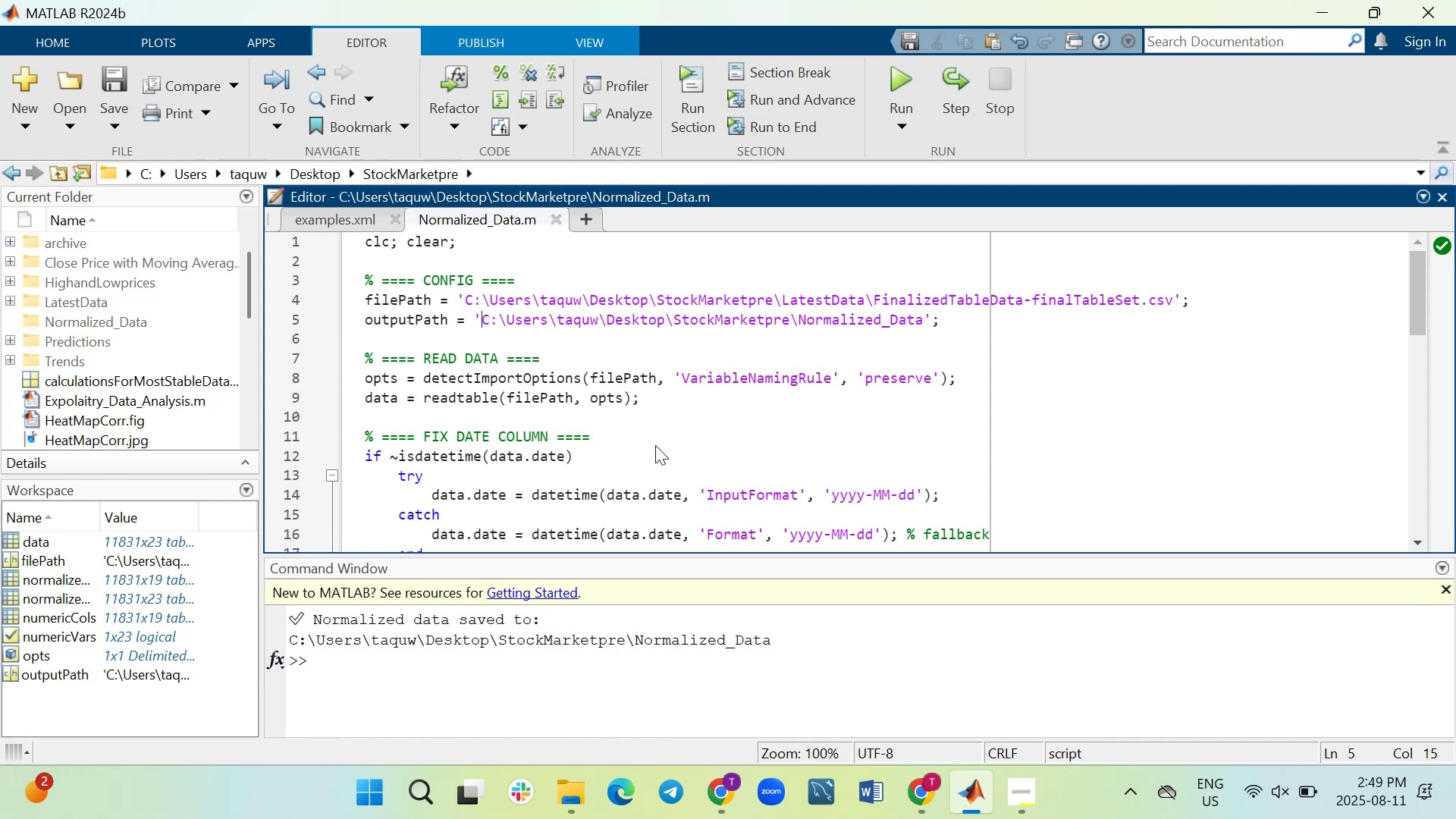 
left_click([574, 800])
 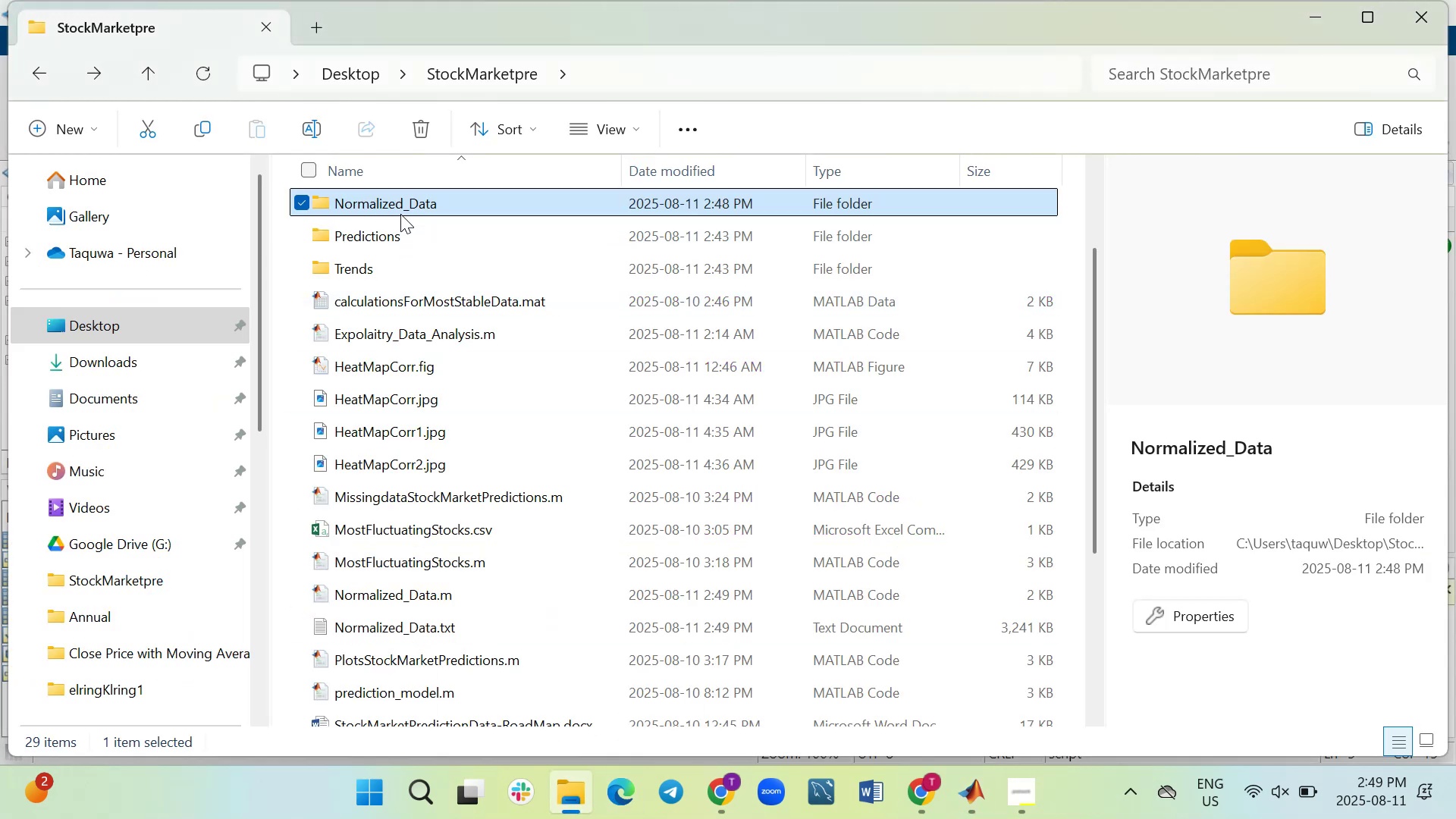 
double_click([400, 208])
 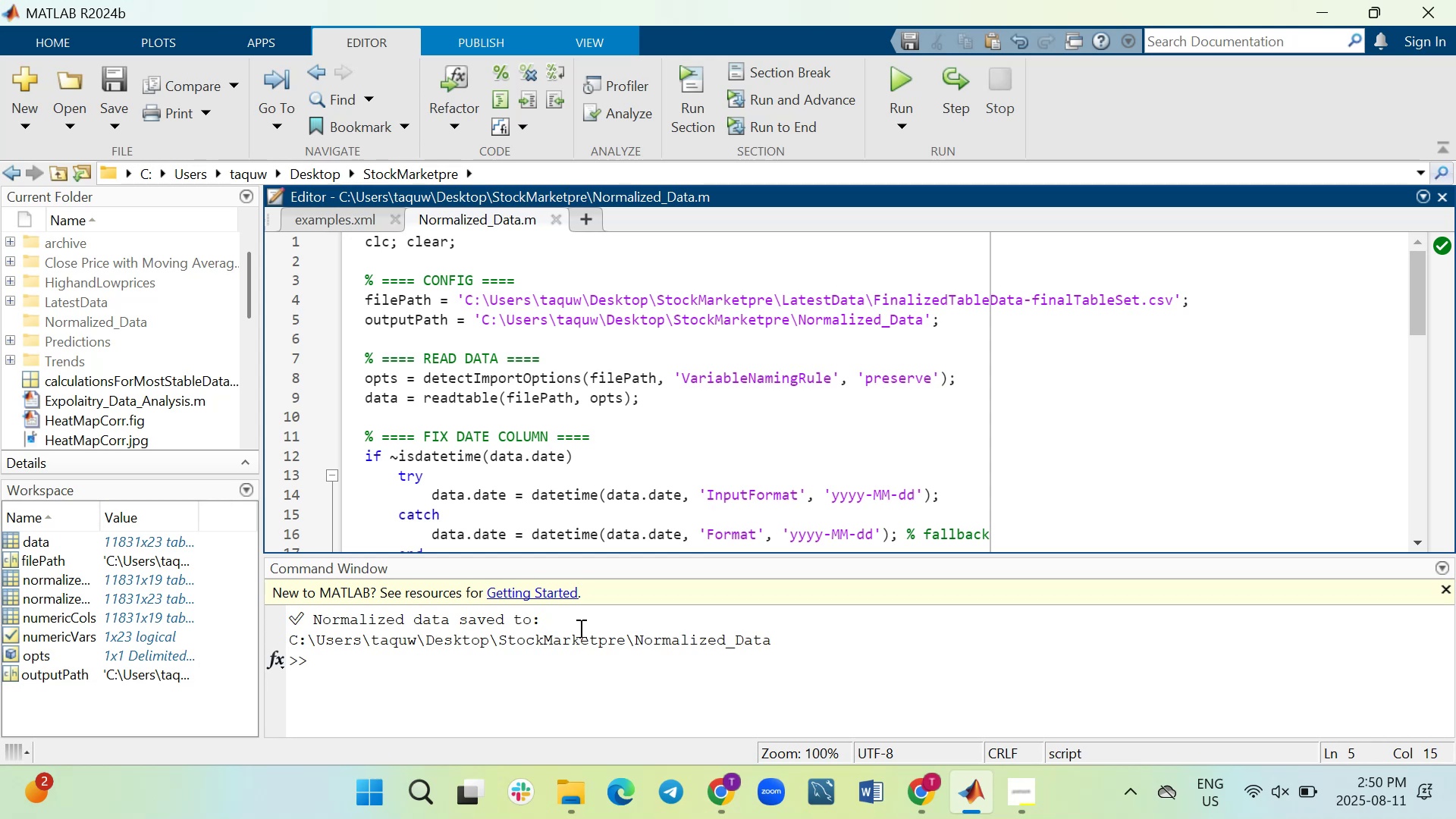 
wait(16.14)
 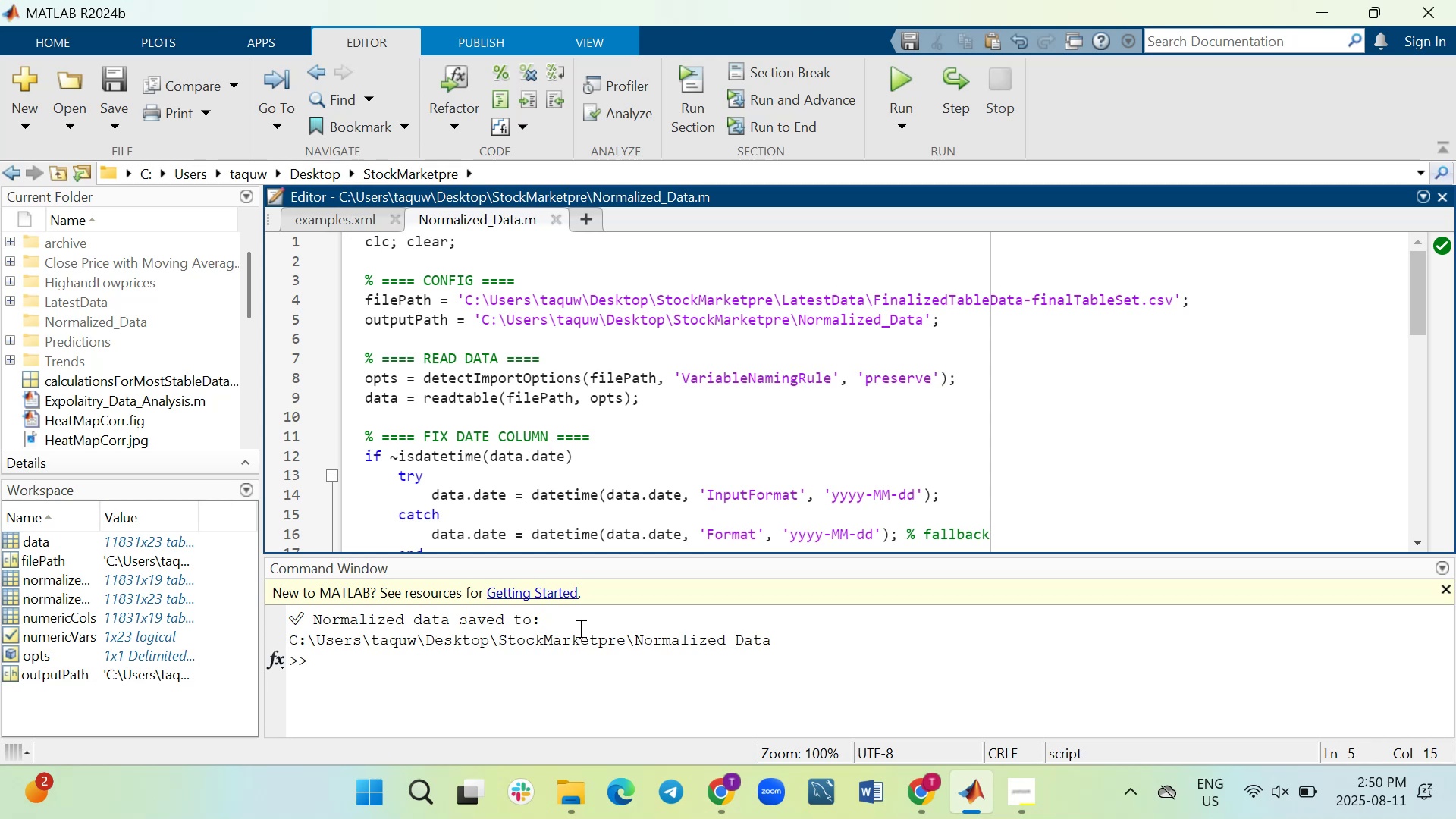 
left_click([568, 797])
 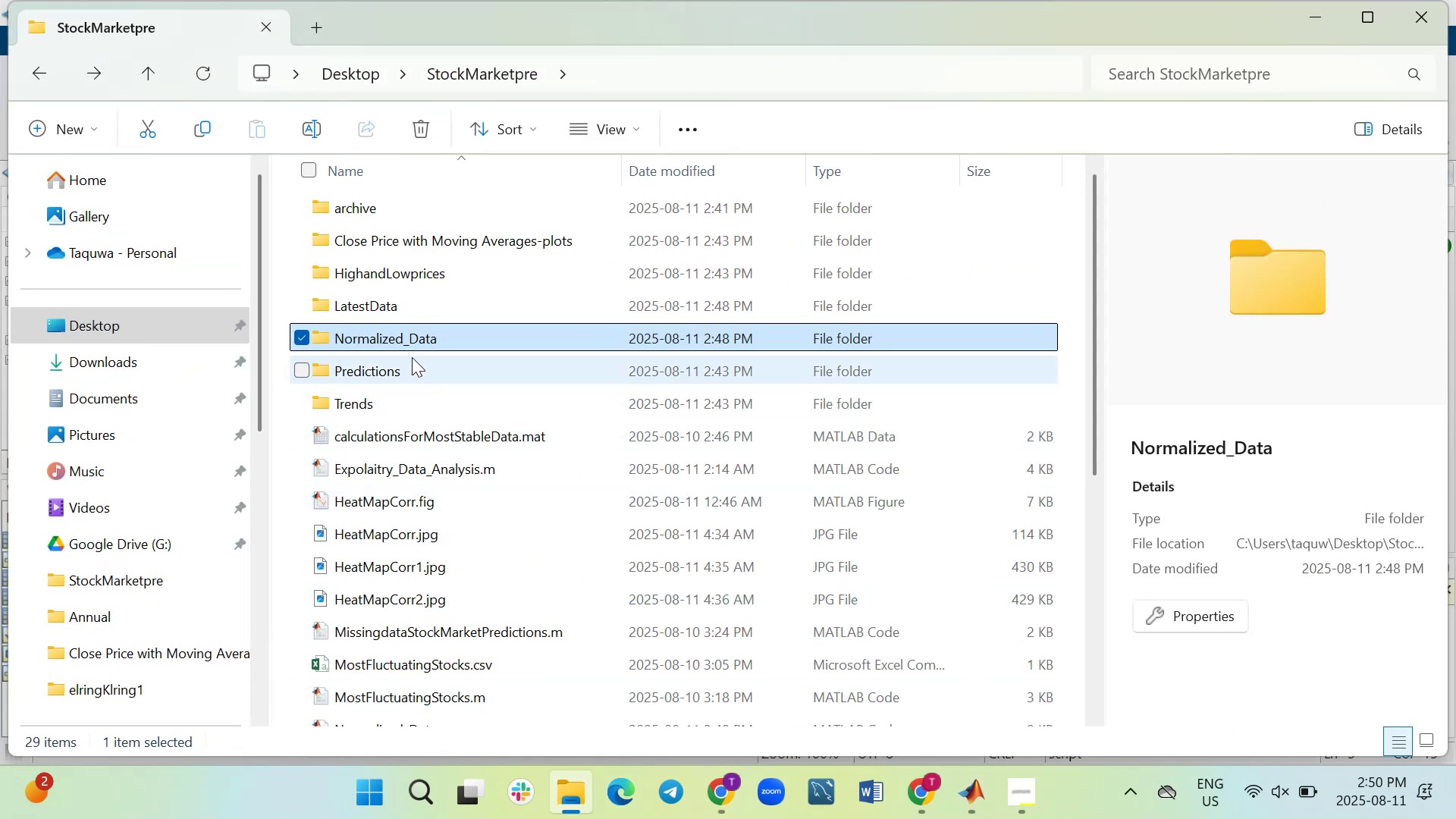 
double_click([407, 341])
 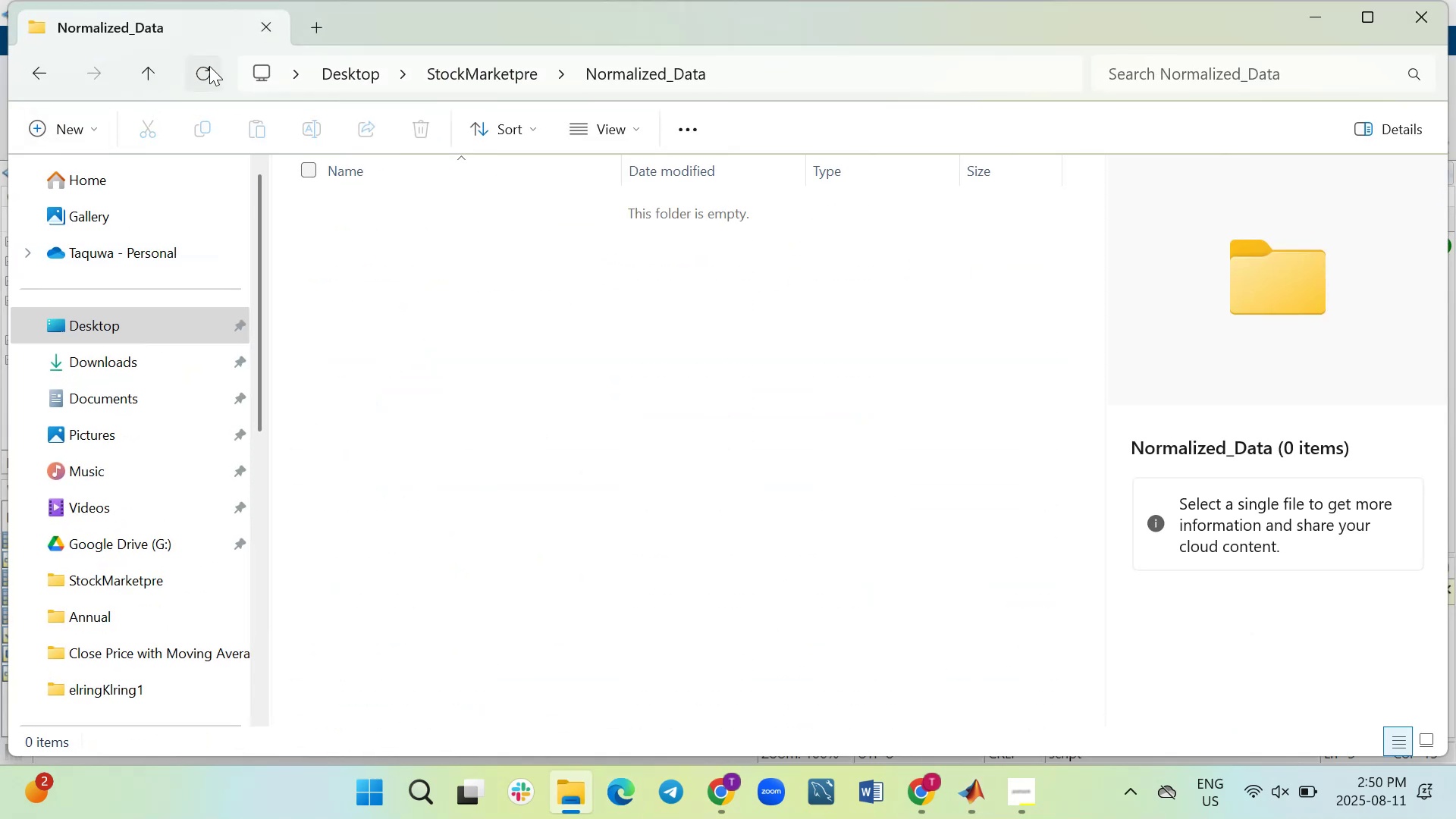 
left_click([206, 69])
 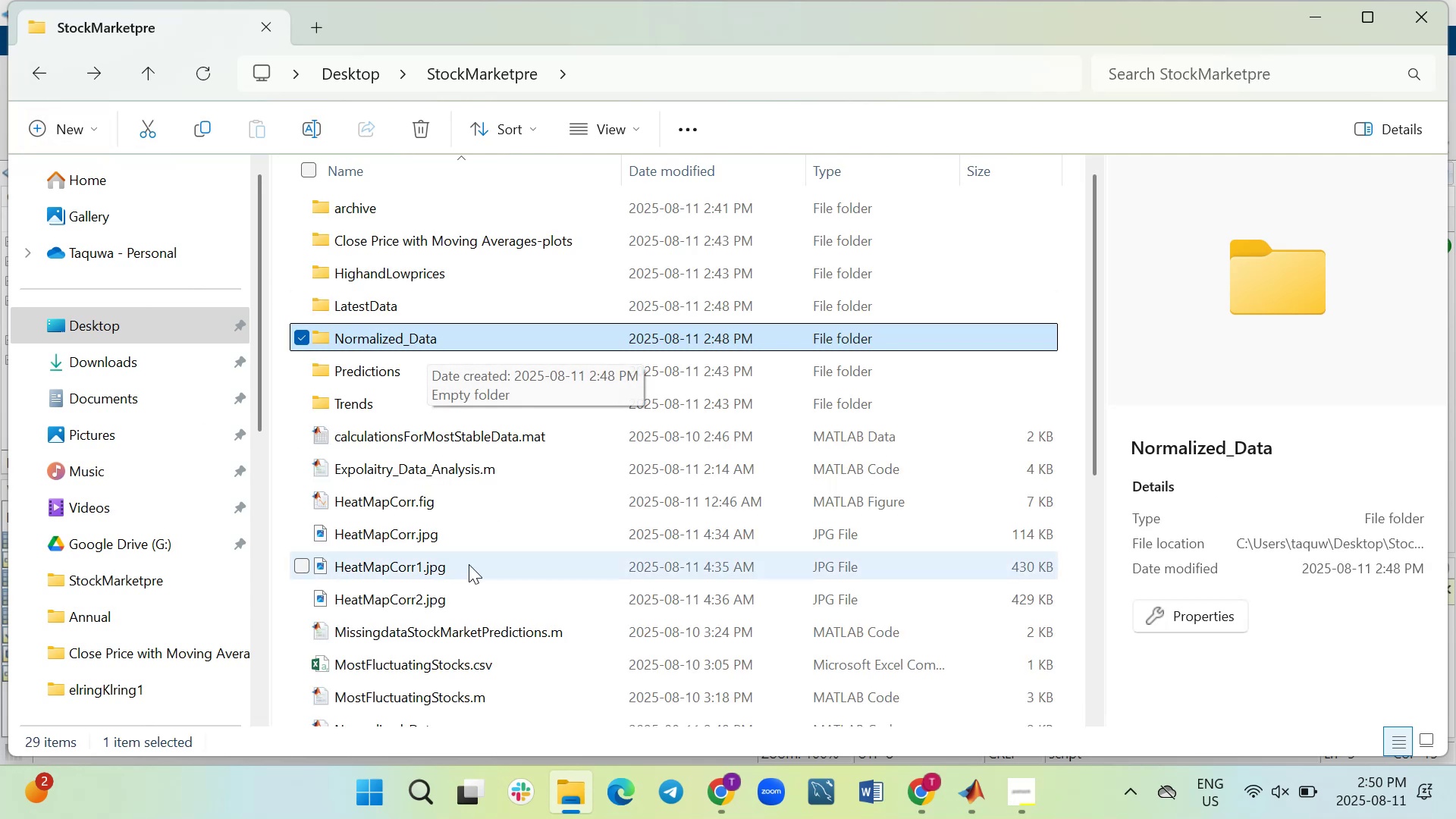 
wait(7.84)
 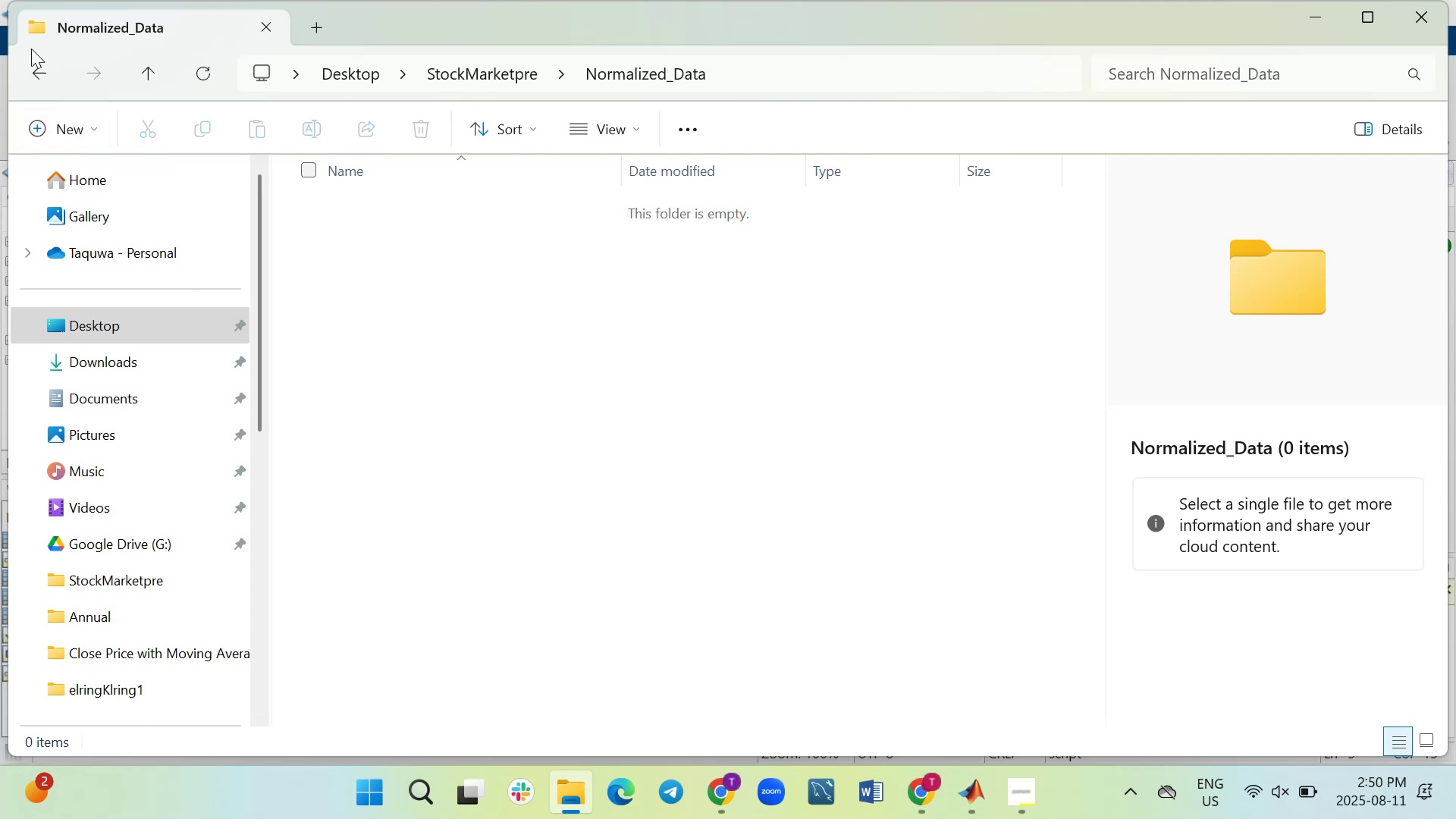 
left_click([910, 802])
 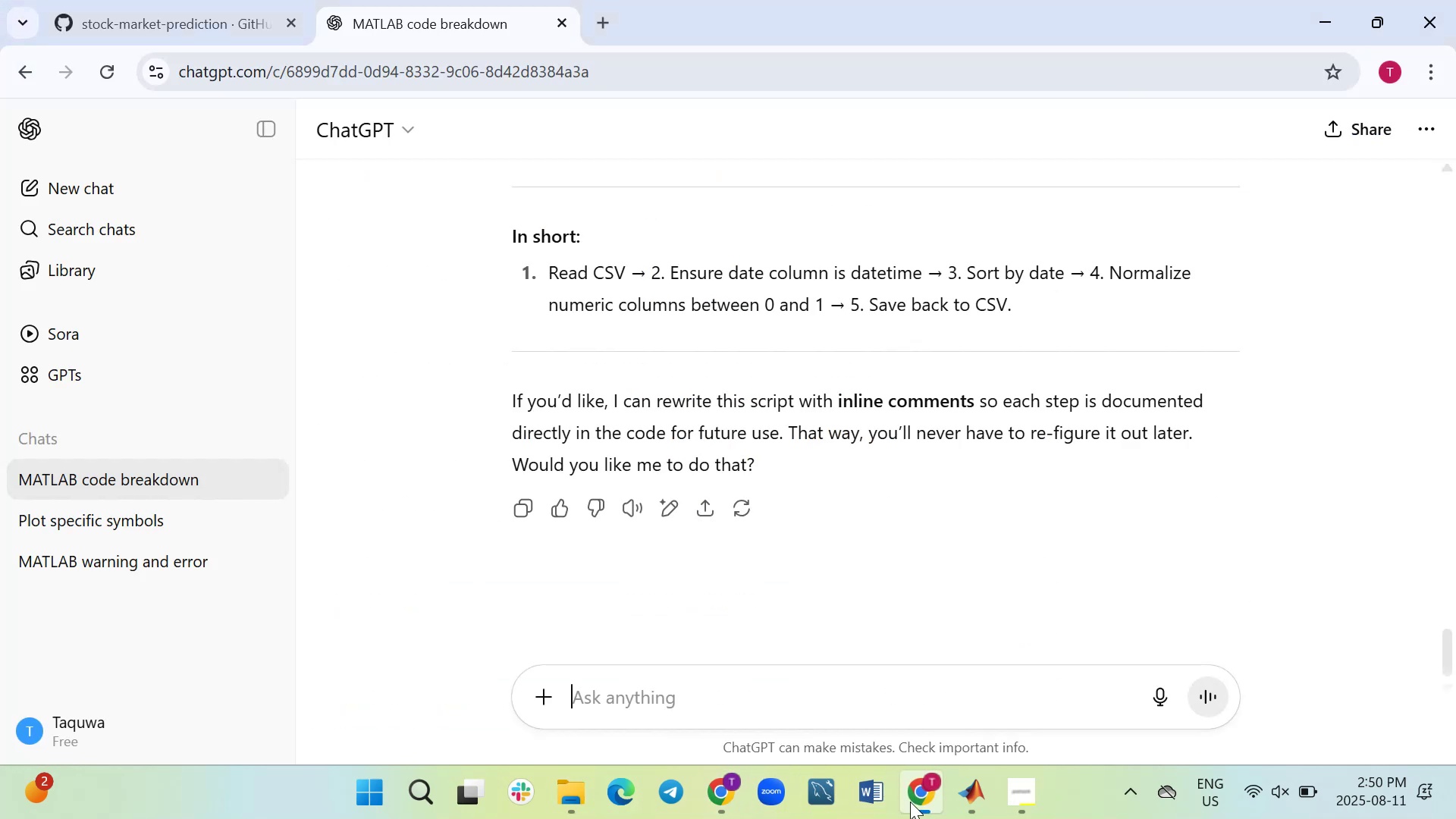 
left_click([910, 802])
 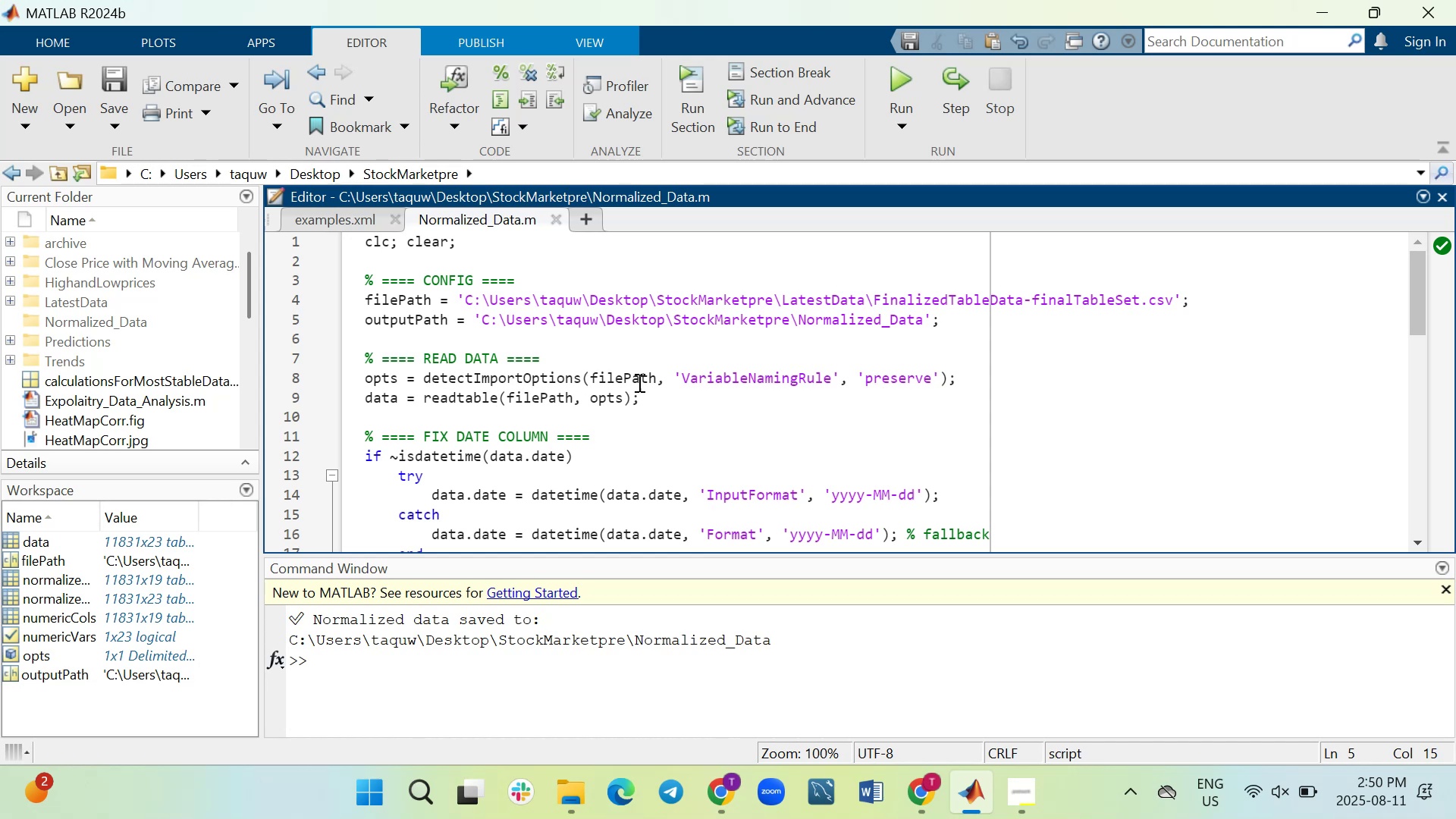 
wait(8.26)
 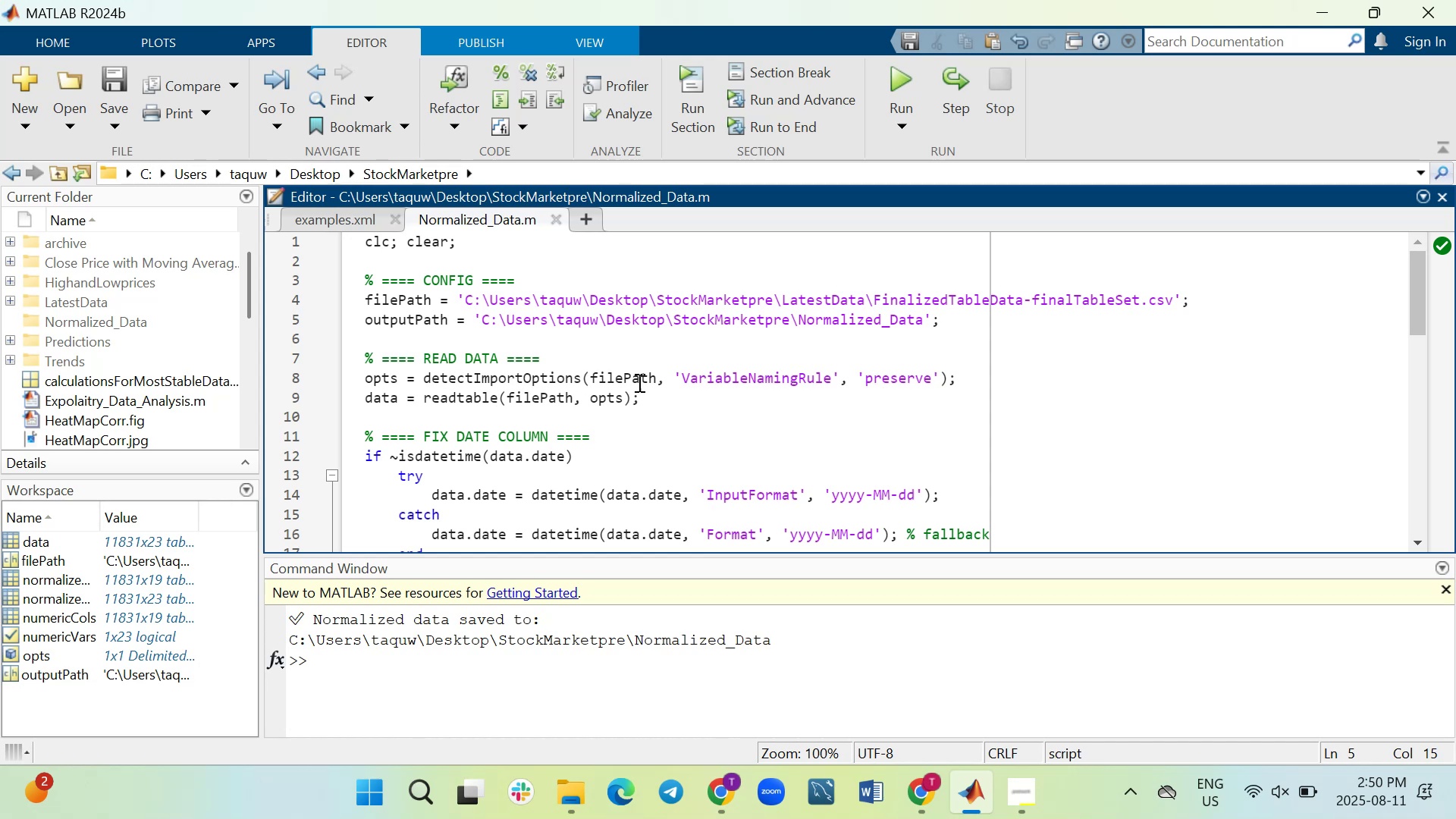 
scroll: coordinate [601, 379], scroll_direction: down, amount: 5.0
 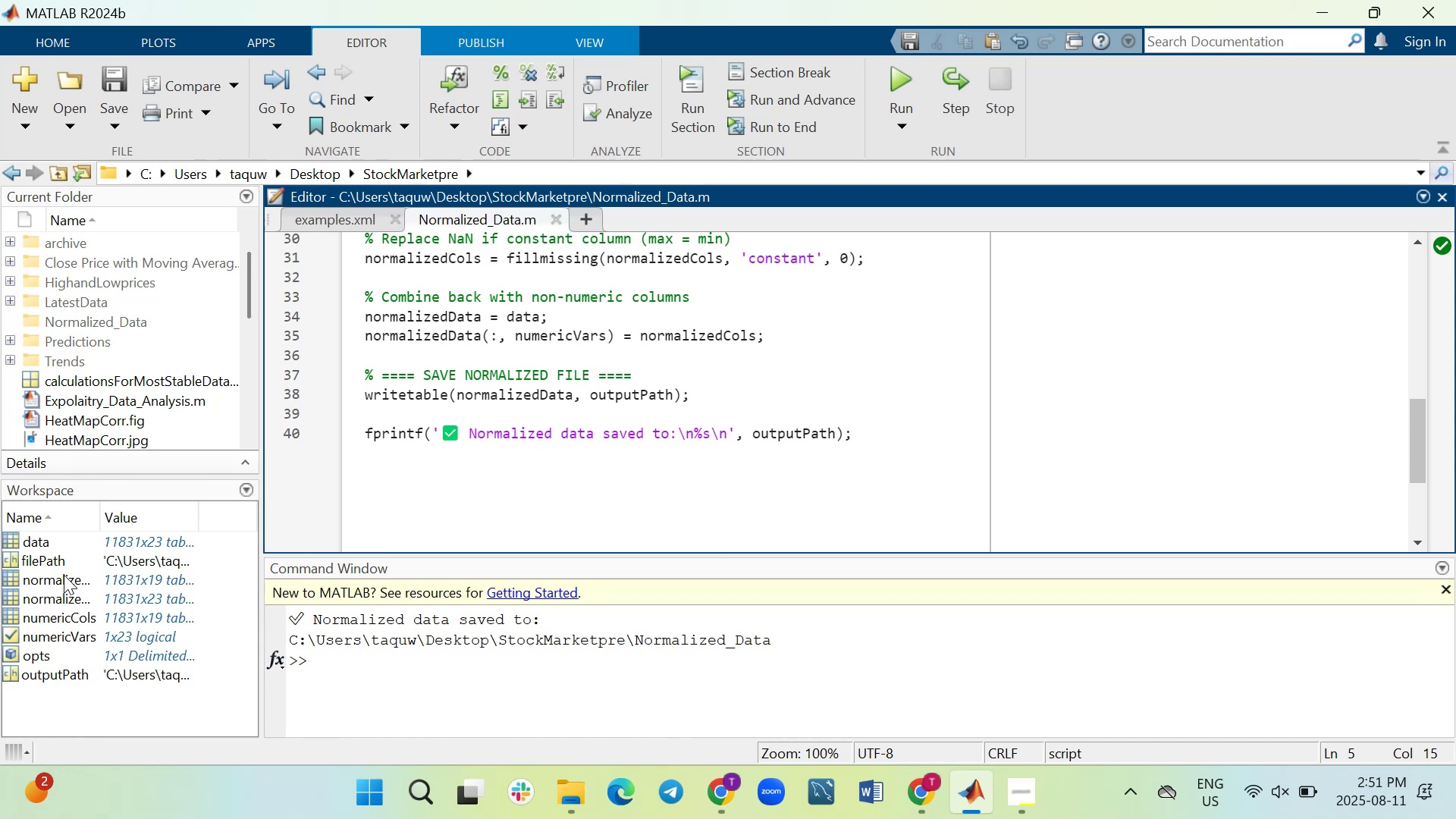 
wait(31.45)
 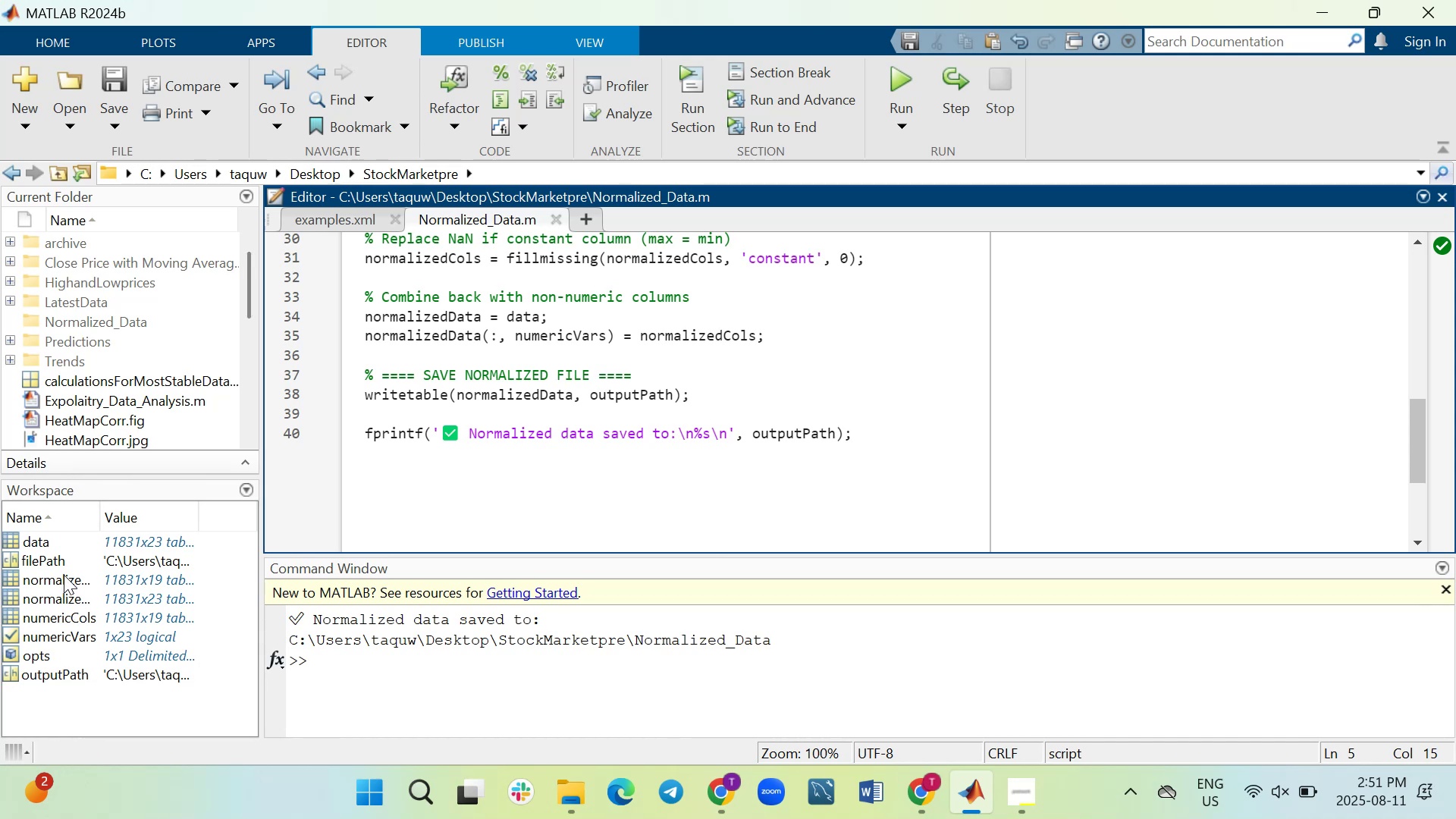 
left_click_drag(start_coordinate=[101, 510], to_coordinate=[133, 513])
 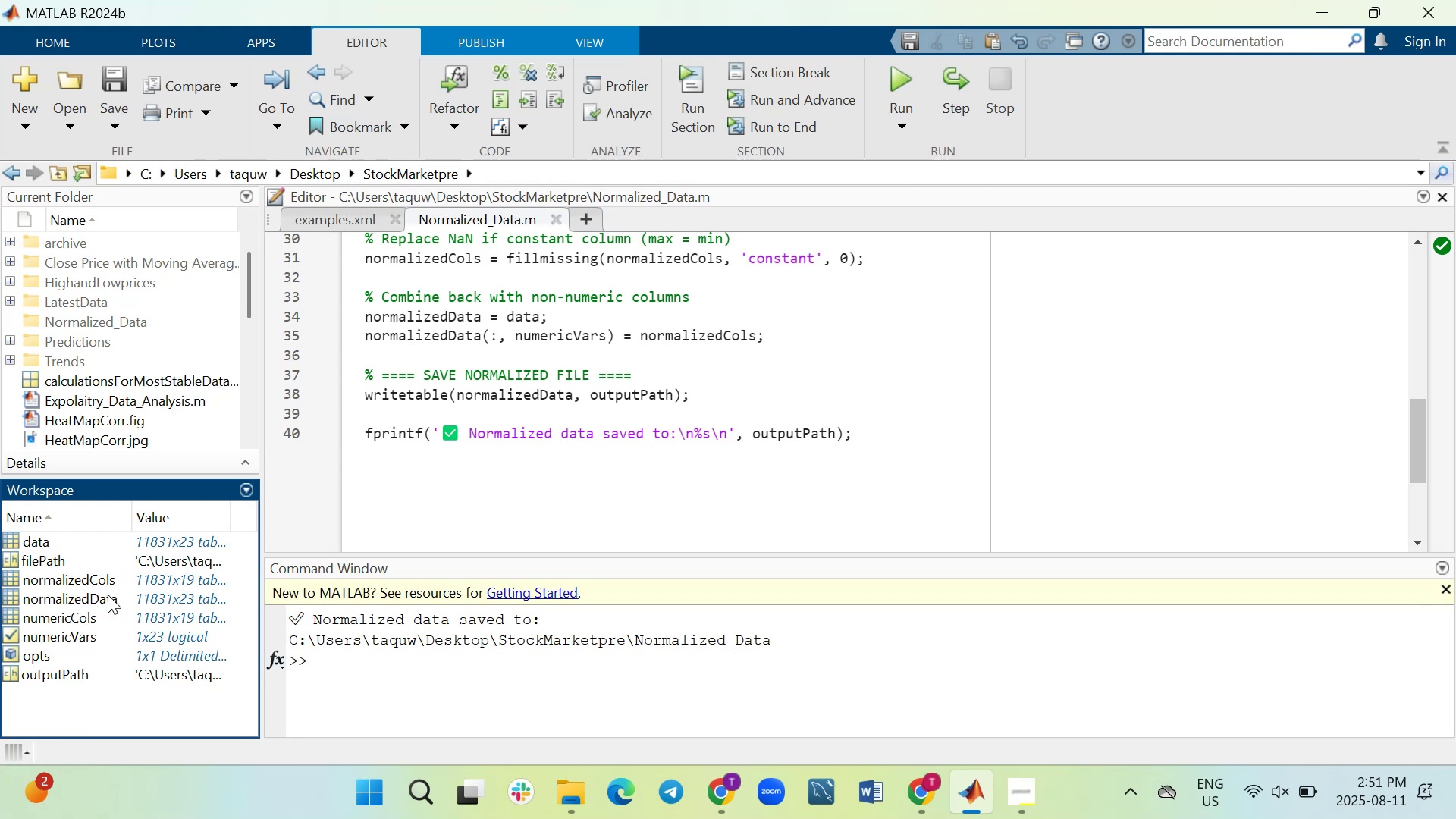 
wait(8.45)
 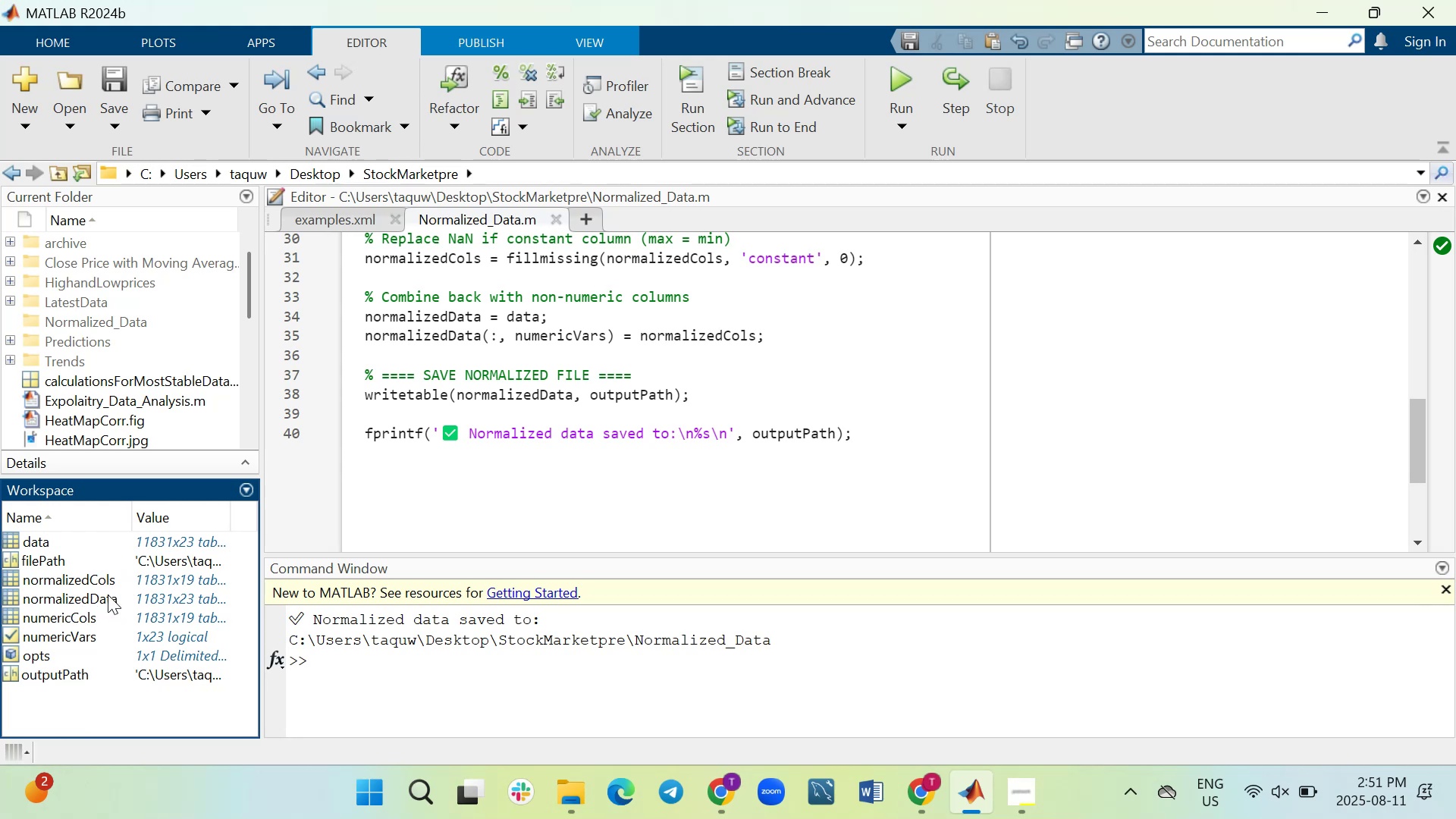 
mouse_move([37, 598])
 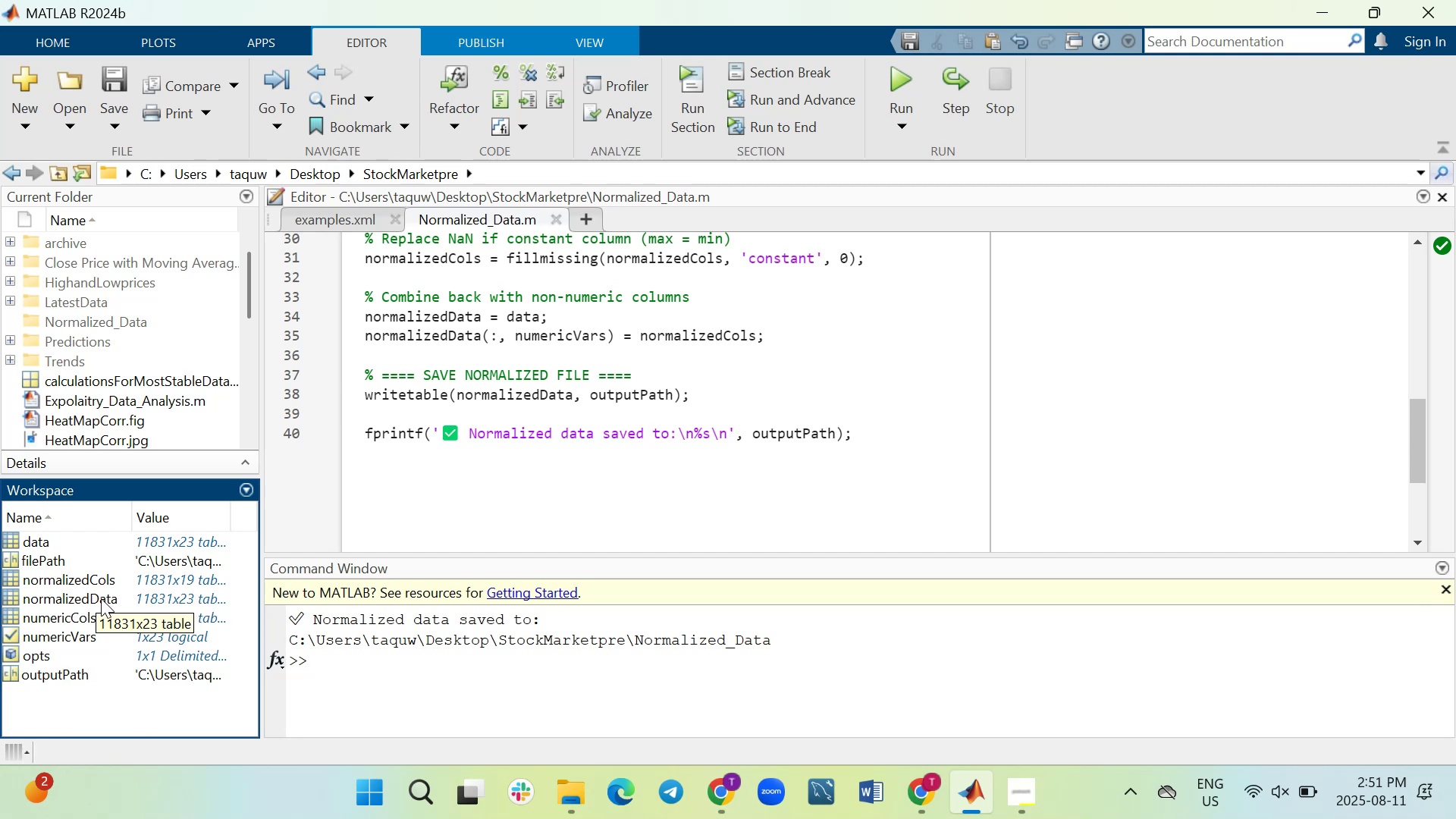 
wait(5.74)
 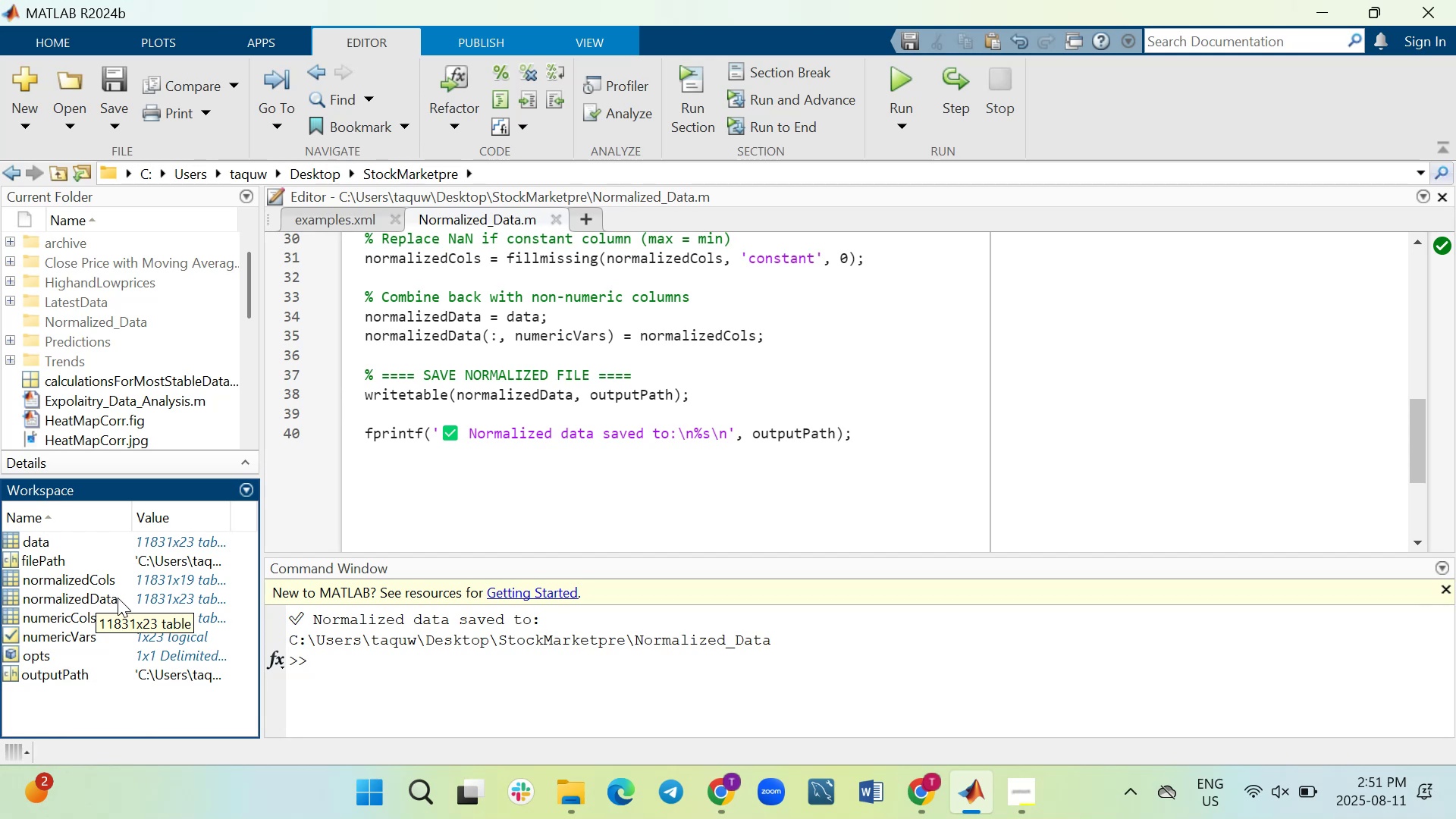 
left_click([570, 805])
 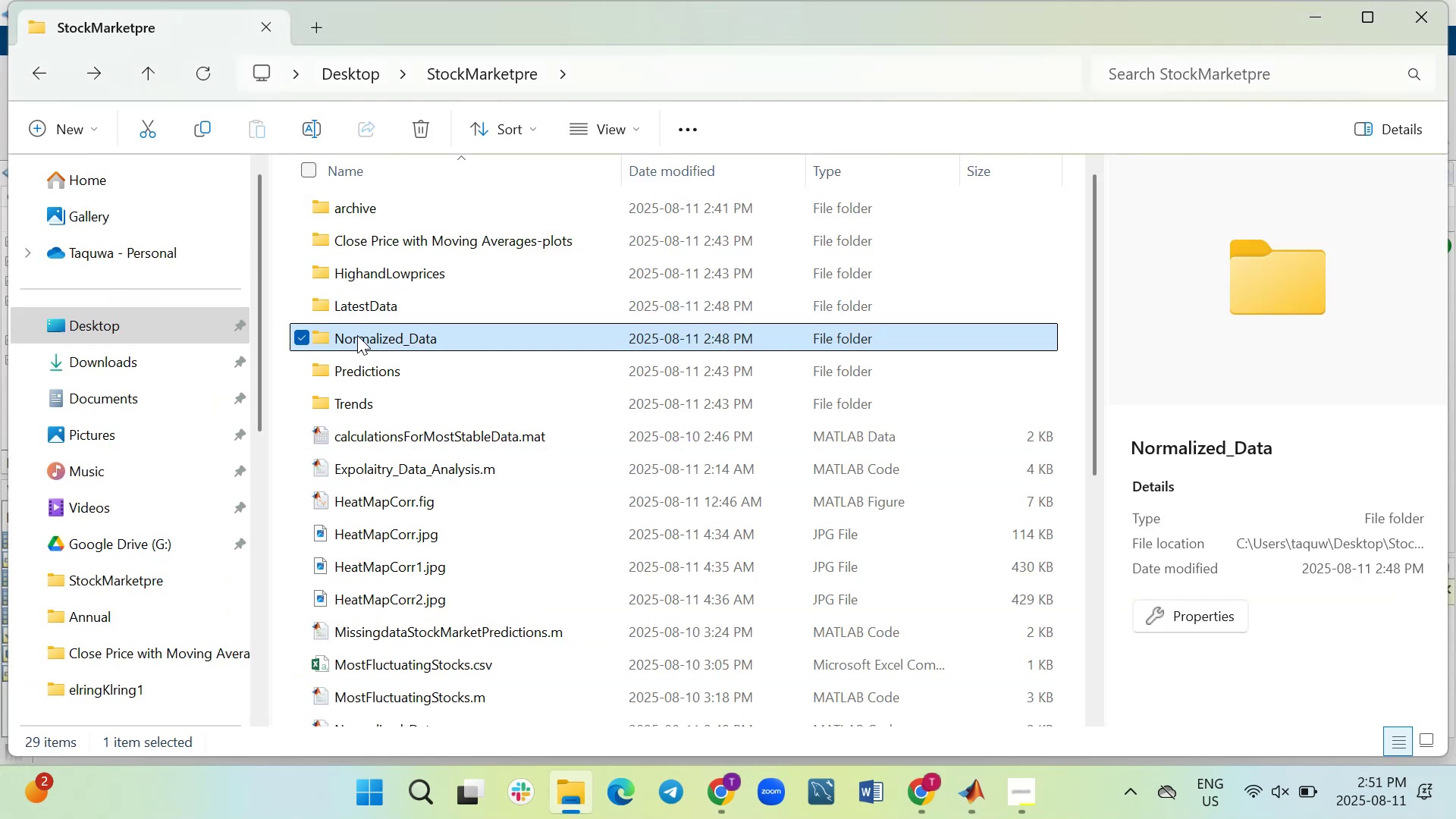 
double_click([357, 335])
 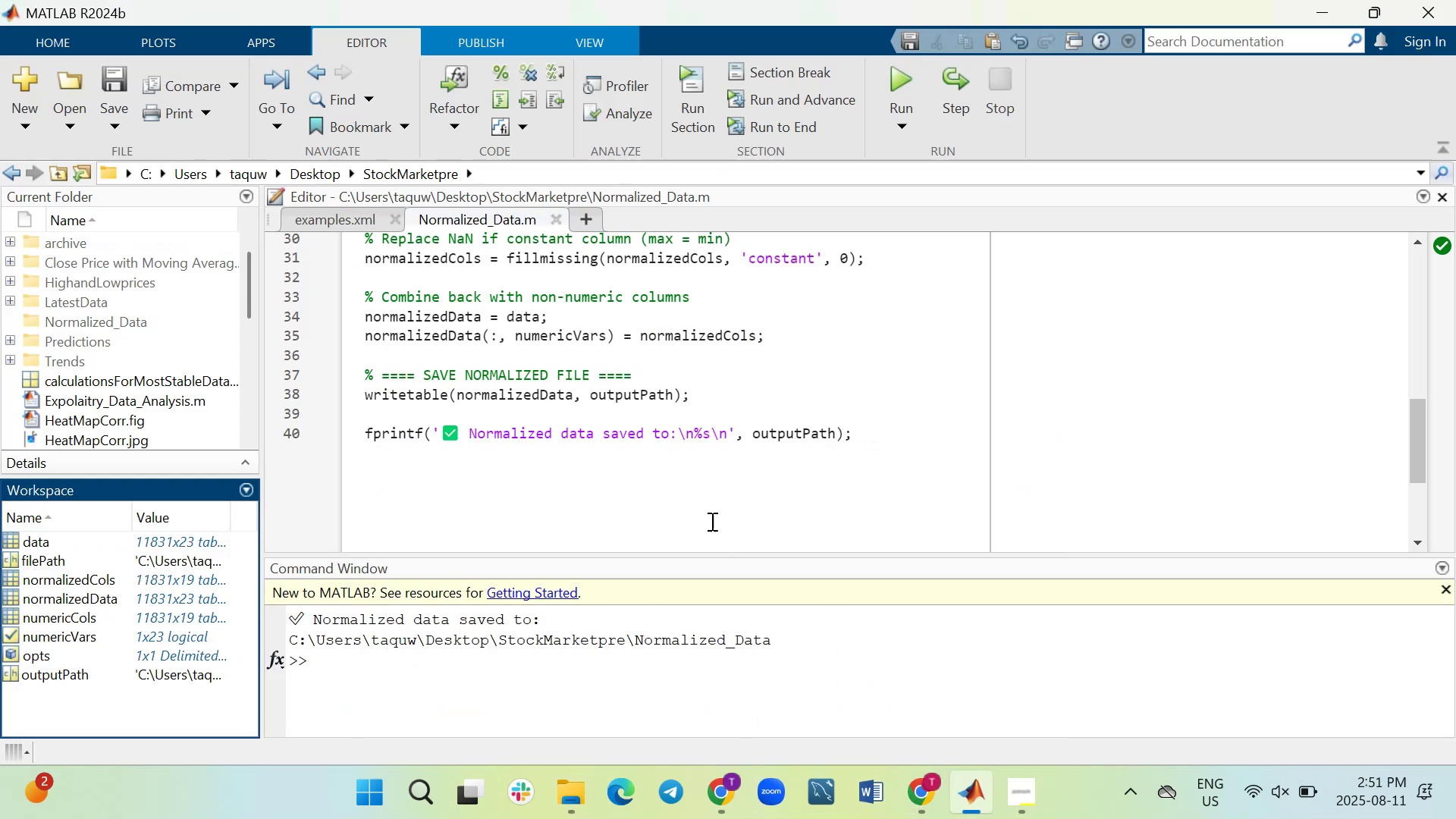 
wait(15.21)
 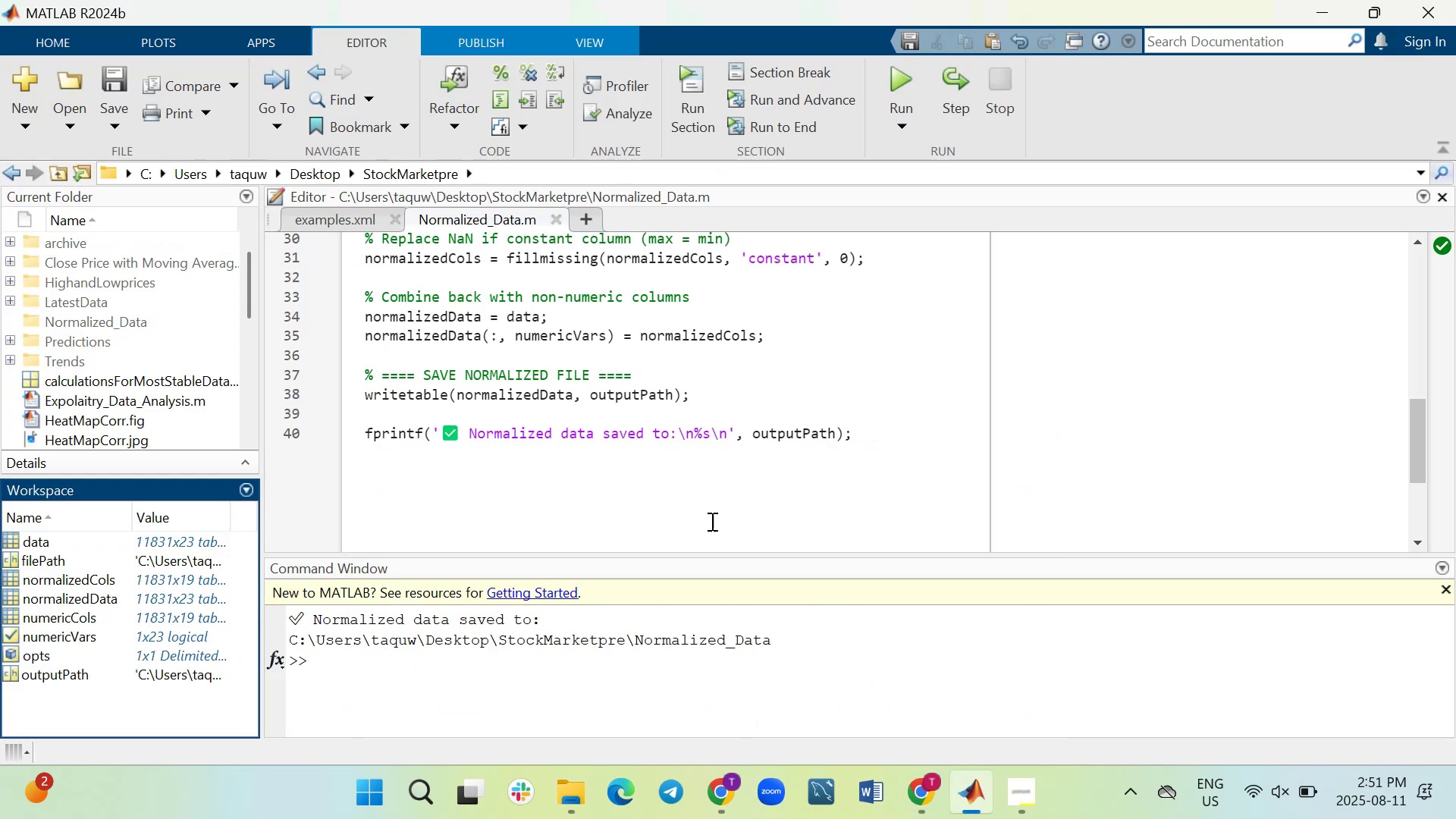 
double_click([6, 539])
 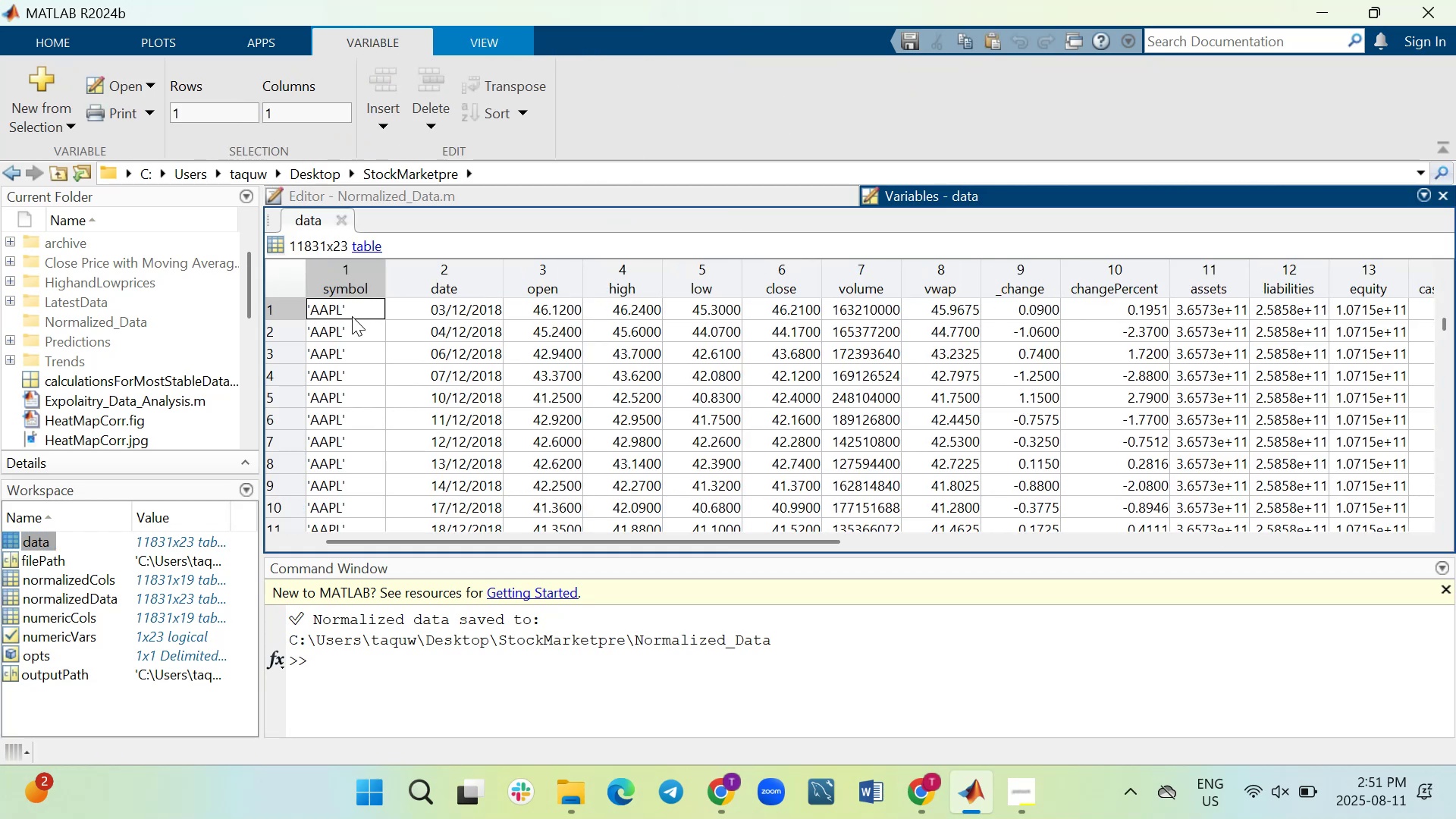 
wait(7.38)
 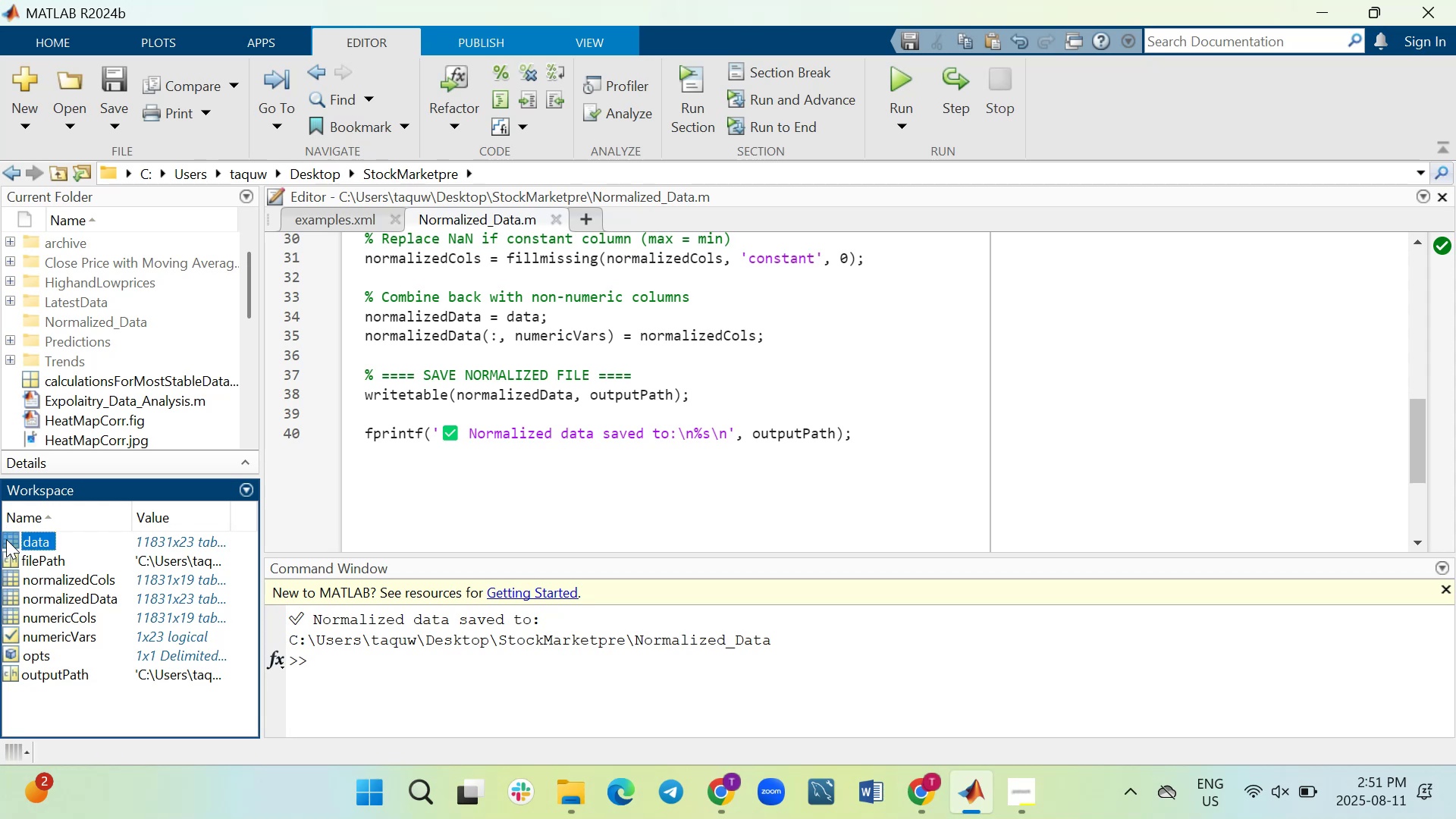 
left_click_drag(start_coordinate=[548, 535], to_coordinate=[439, 511])
 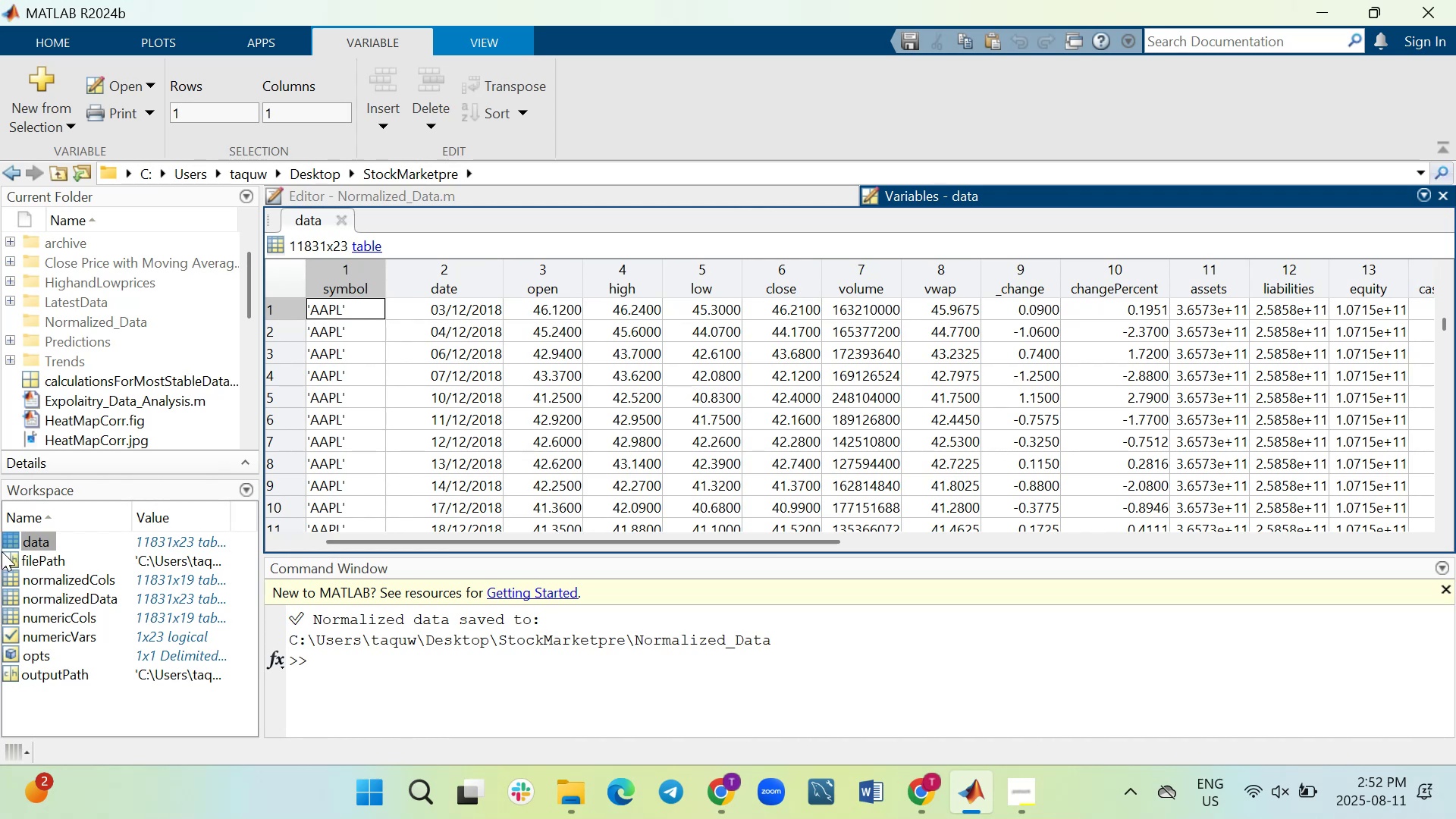 
wait(10.71)
 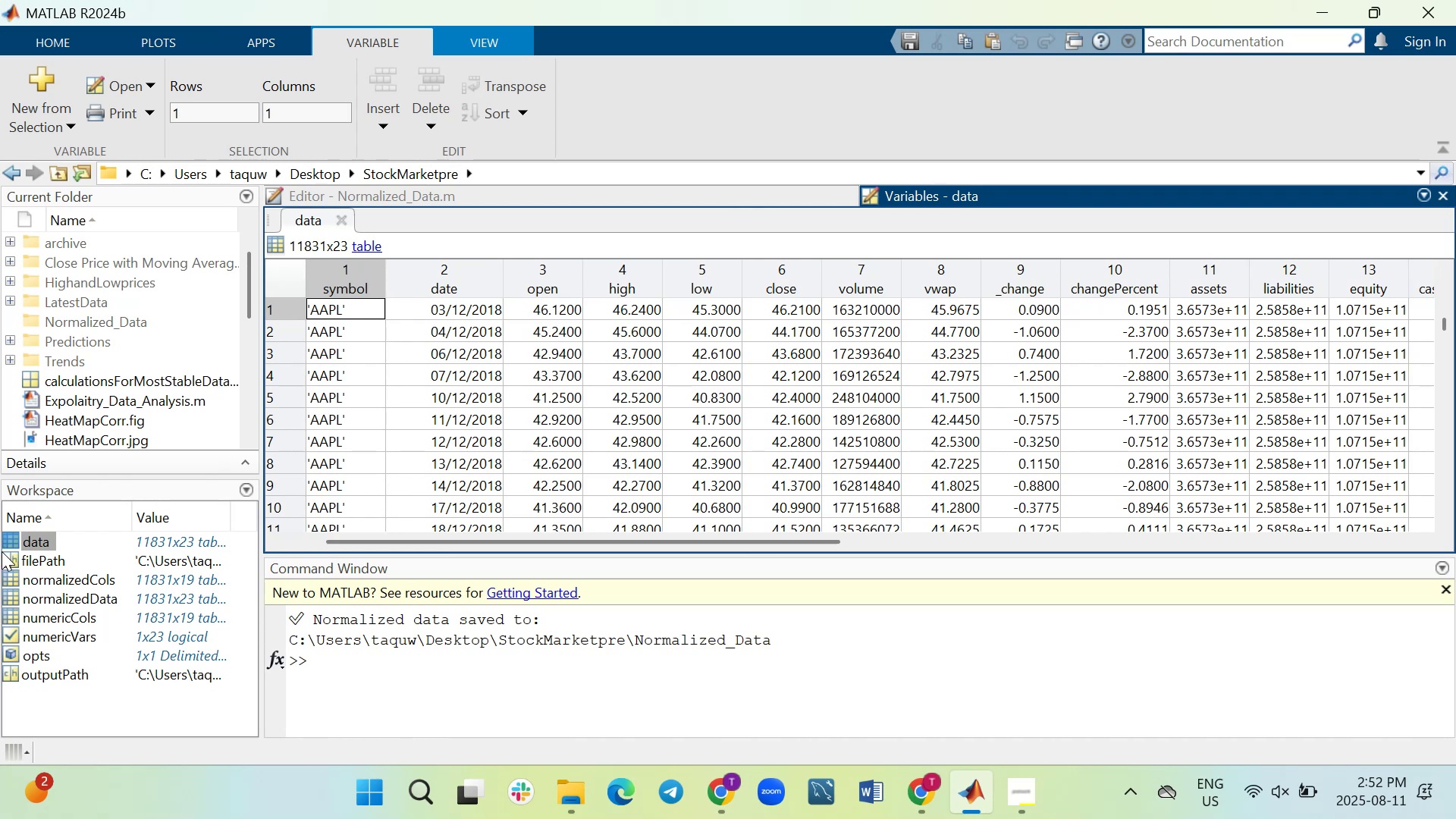 
scroll: coordinate [692, 551], scroll_direction: up, amount: 6.0
 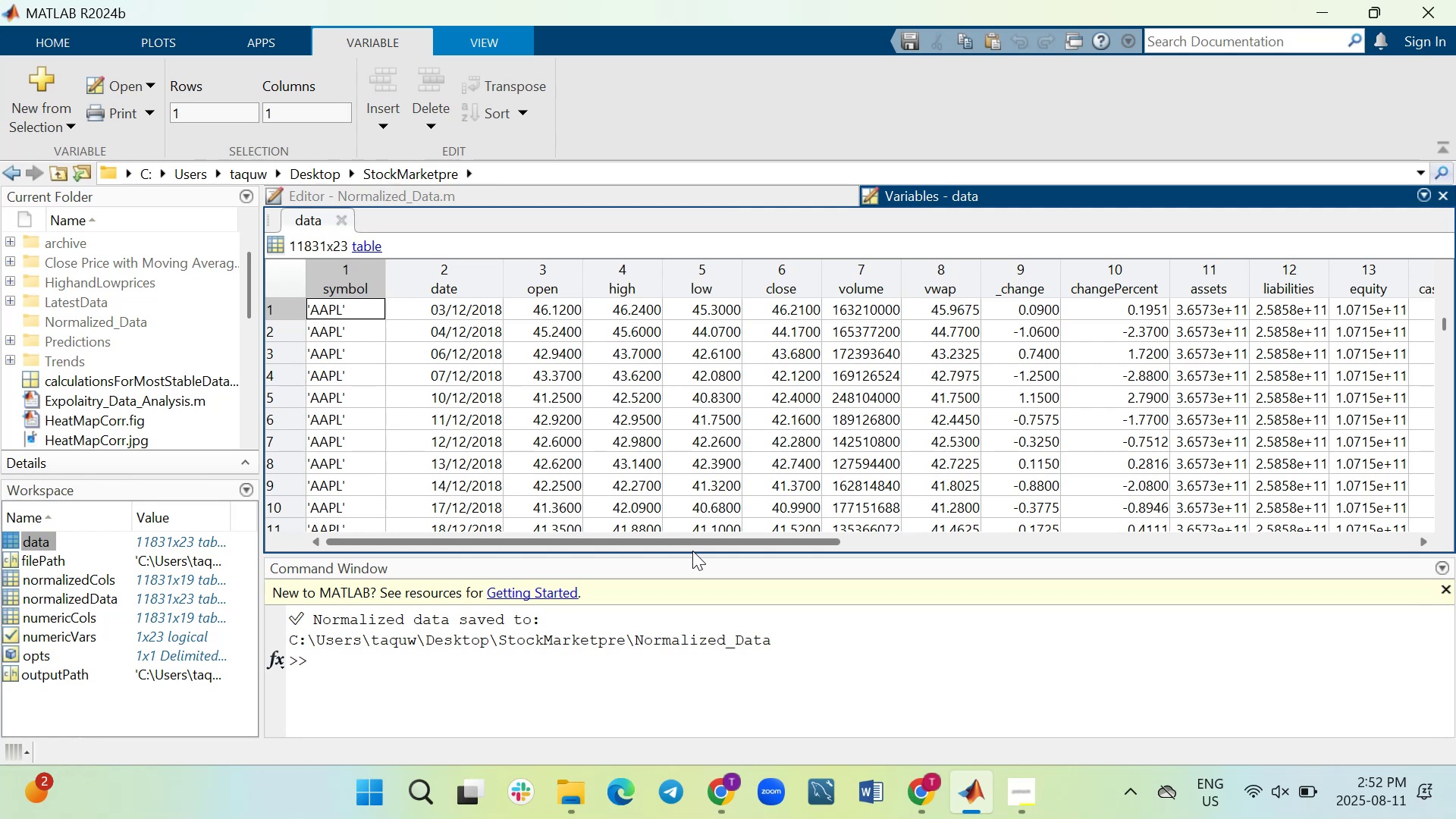 
wait(17.63)
 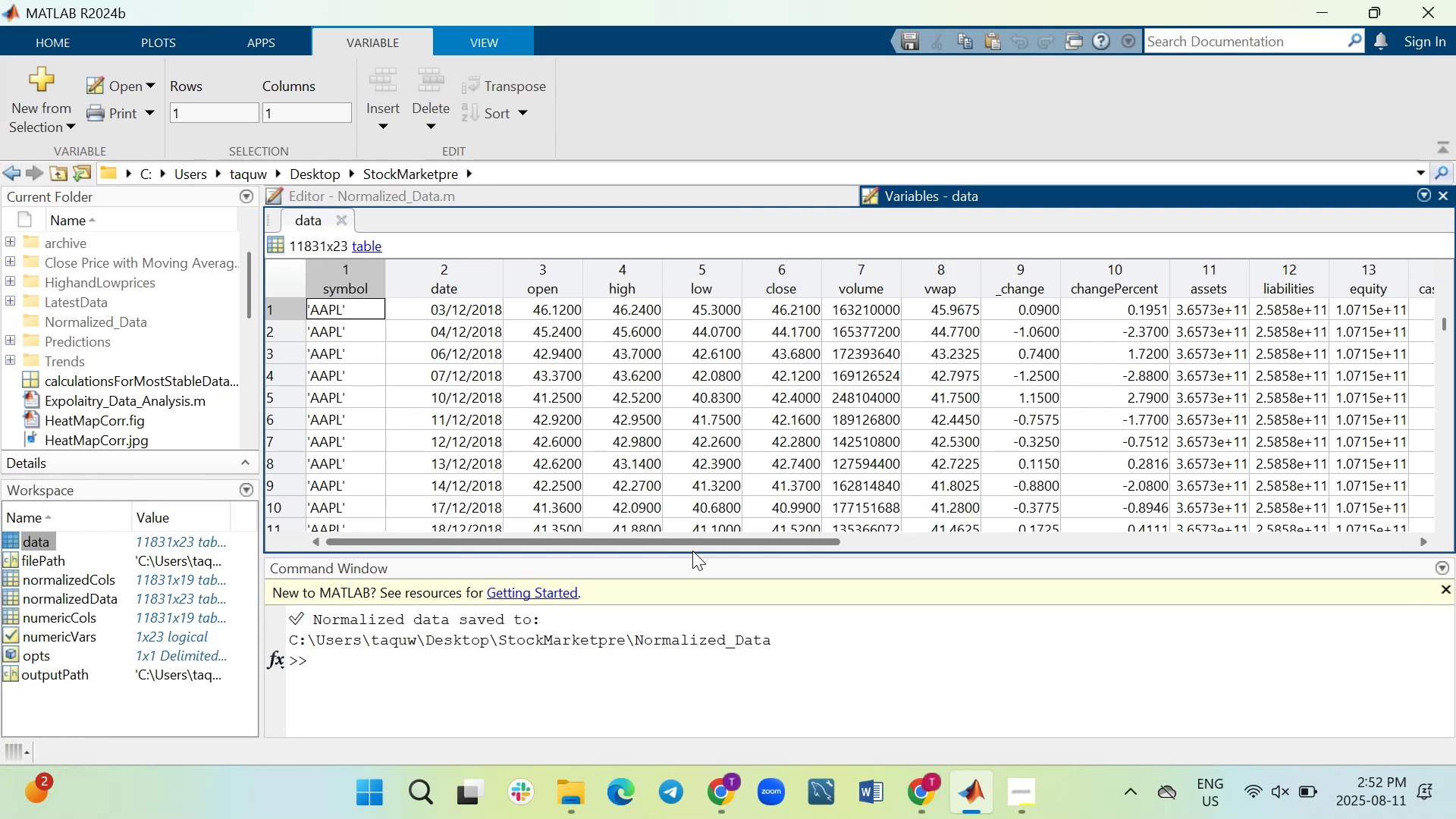 
scroll: coordinate [702, 417], scroll_direction: down, amount: 3.0
 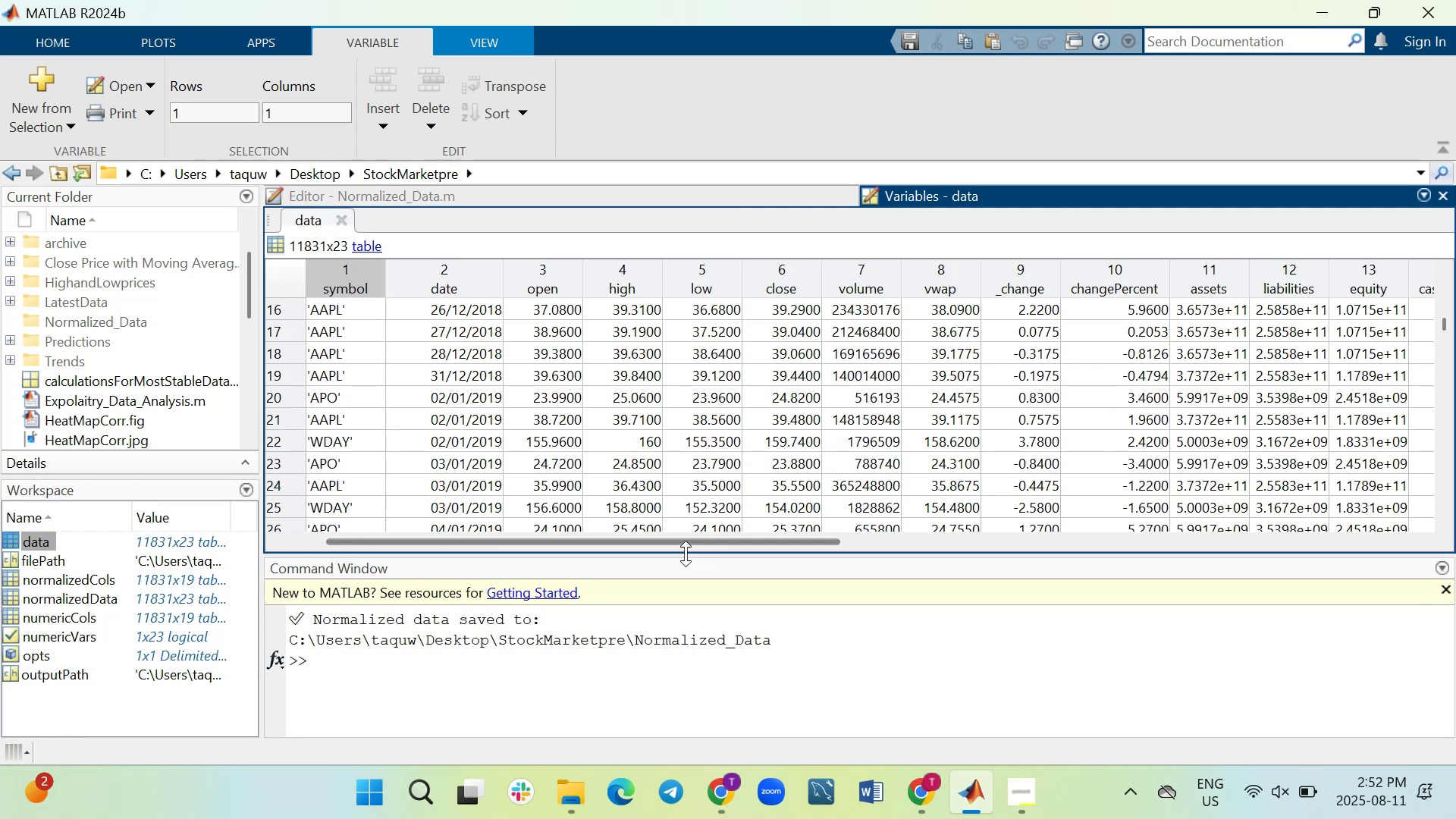 
left_click_drag(start_coordinate=[690, 541], to_coordinate=[647, 560])
 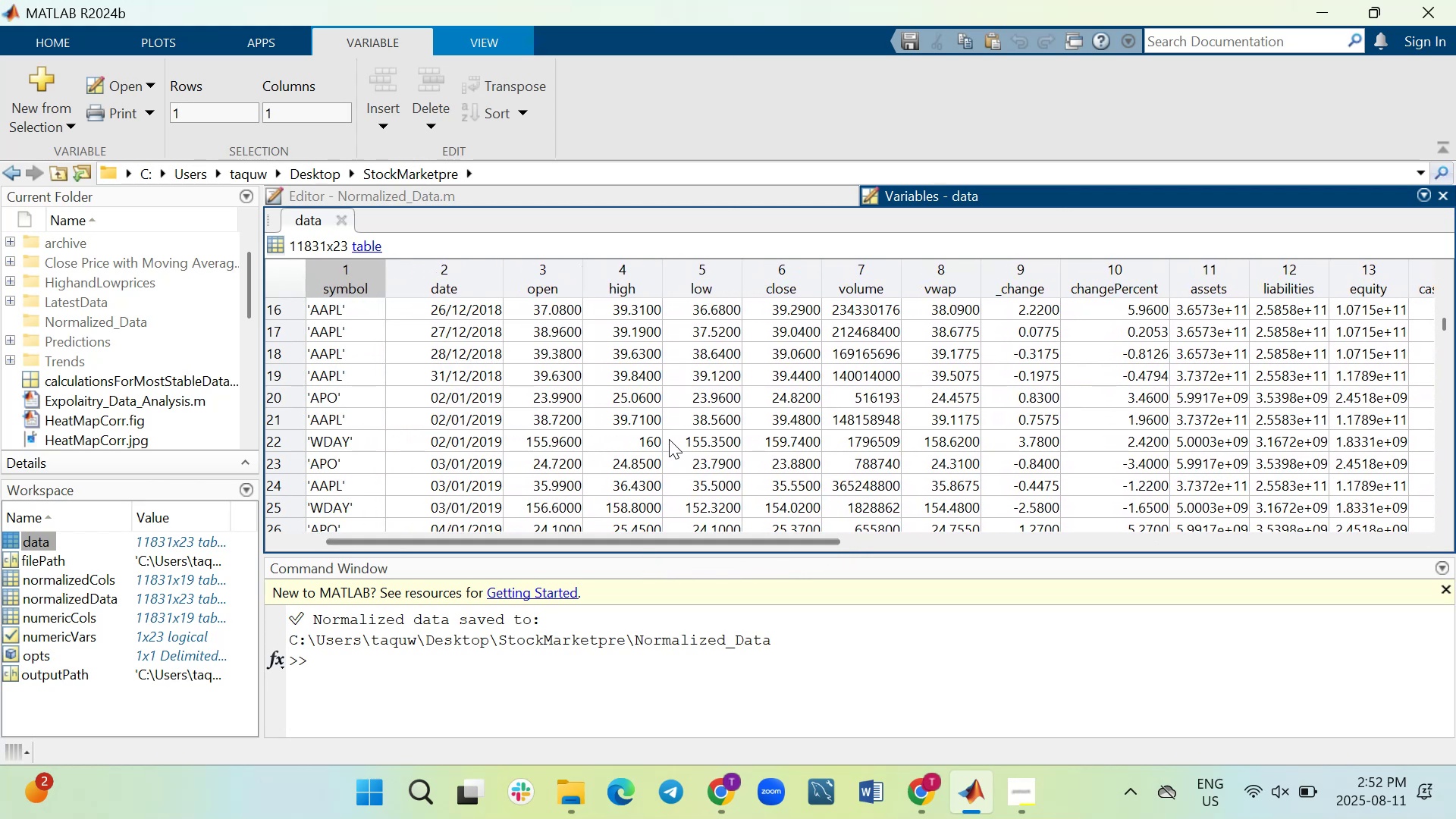 
scroll: coordinate [721, 485], scroll_direction: down, amount: 4.0
 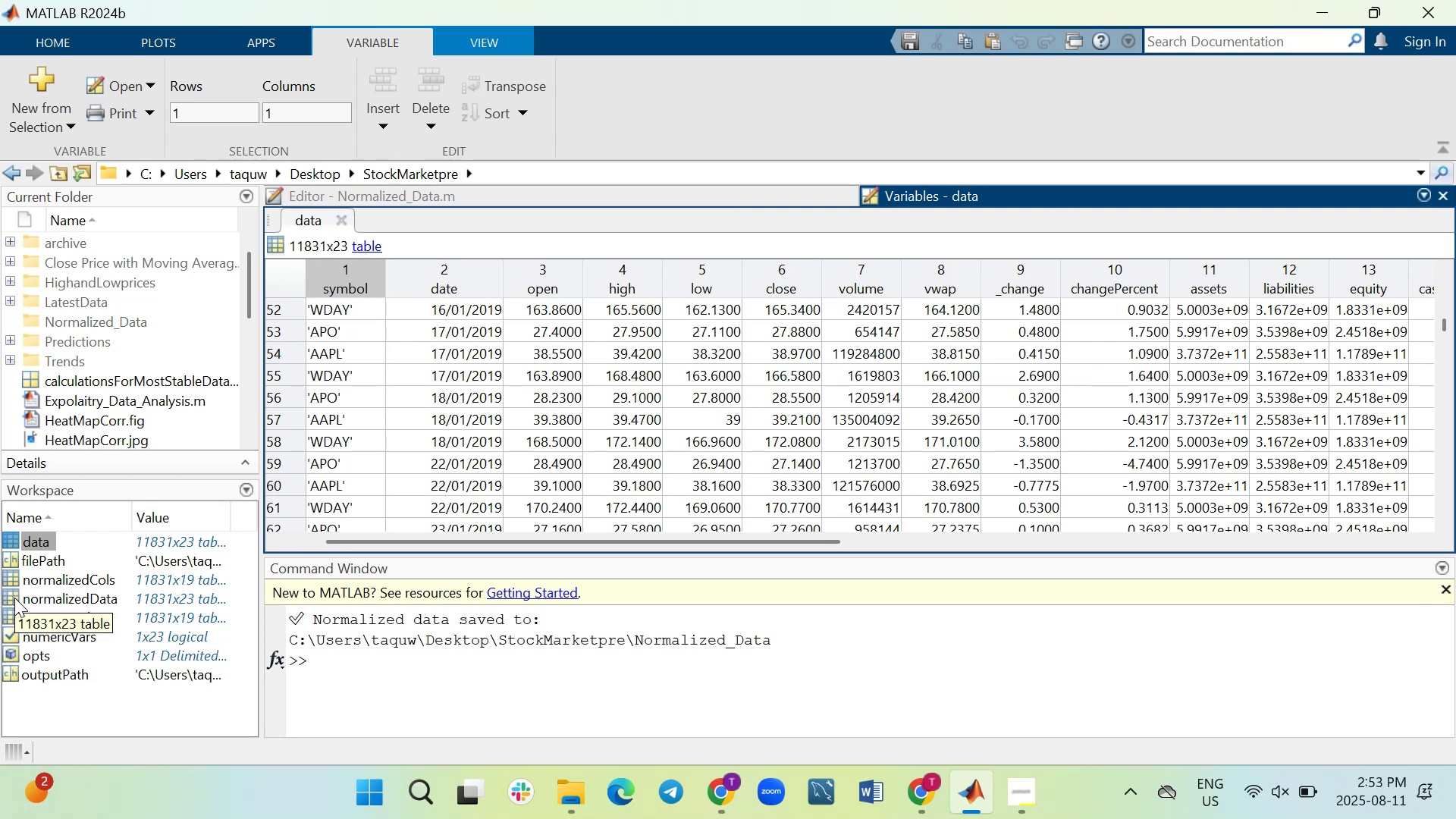 
double_click([14, 598])
 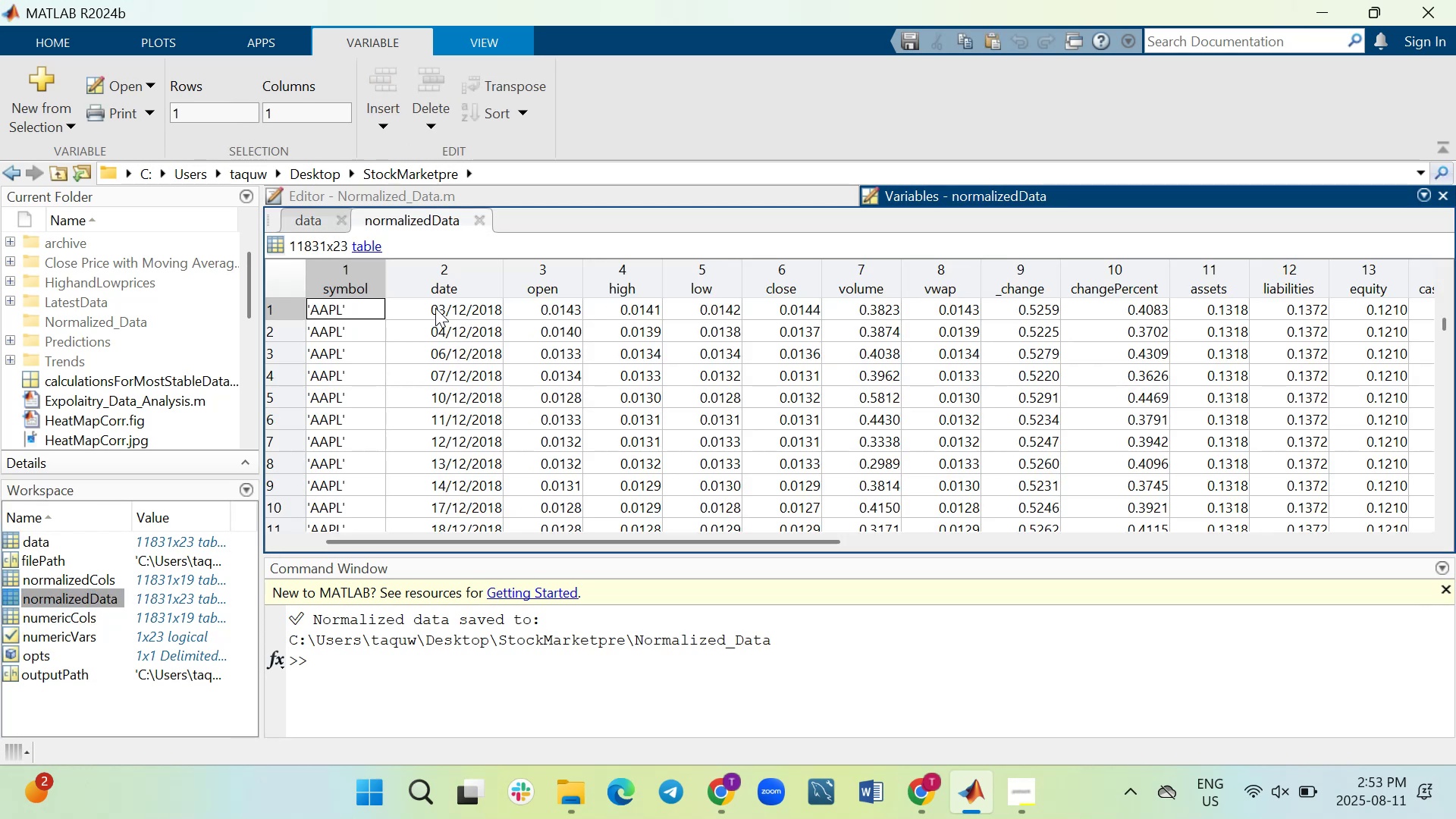 
wait(6.35)
 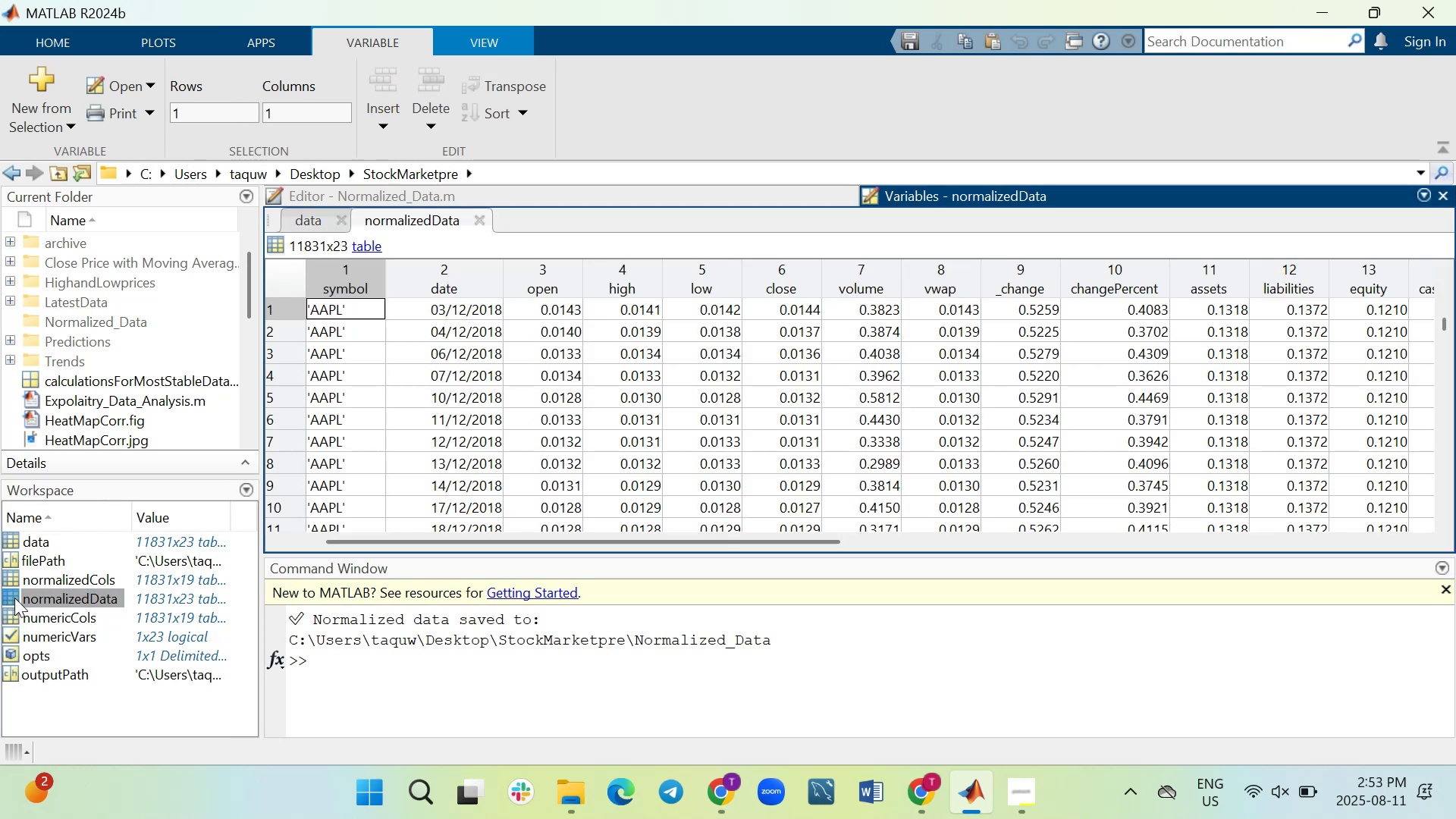 
left_click_drag(start_coordinate=[432, 539], to_coordinate=[361, 539])
 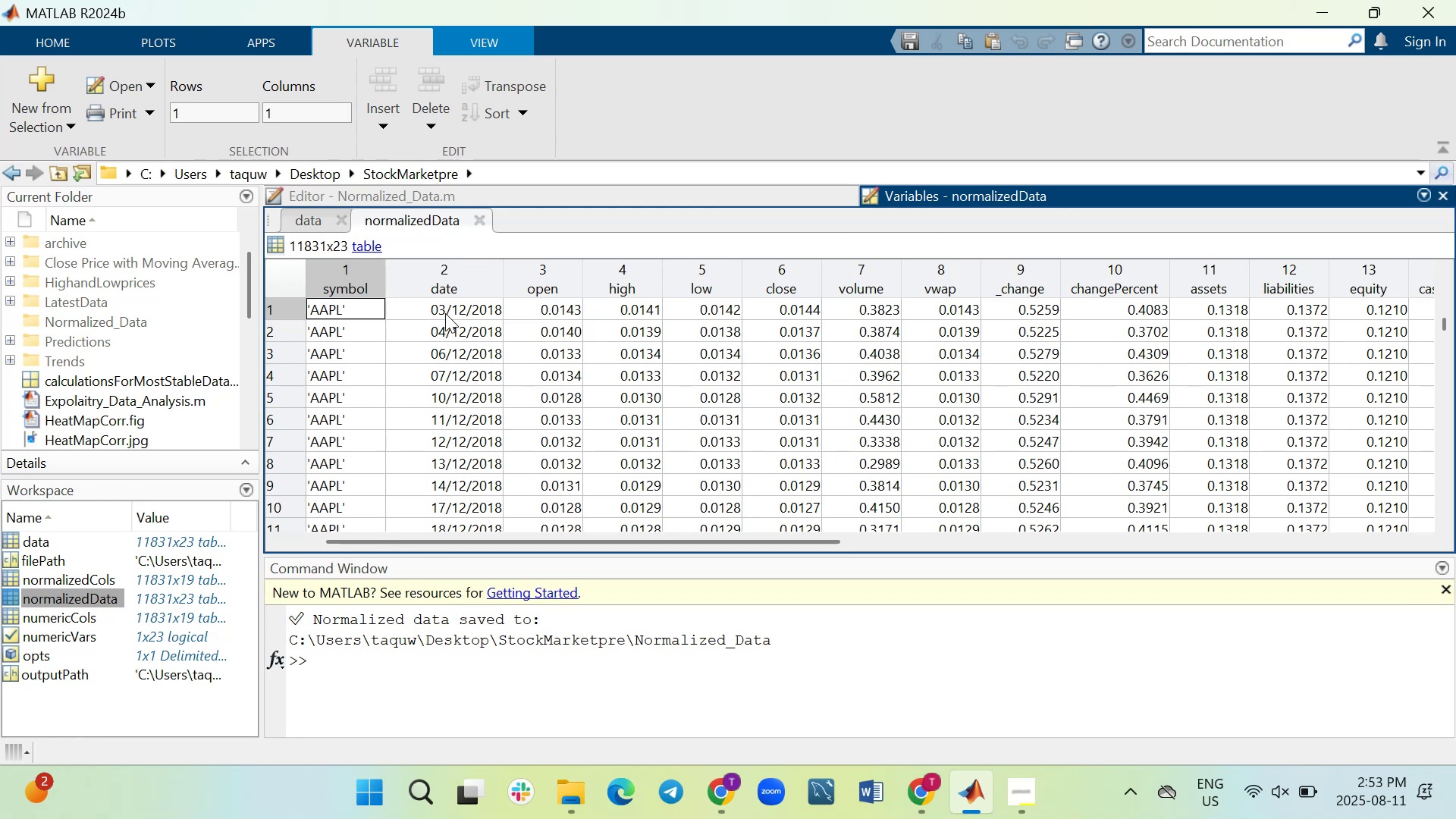 
wait(5.43)
 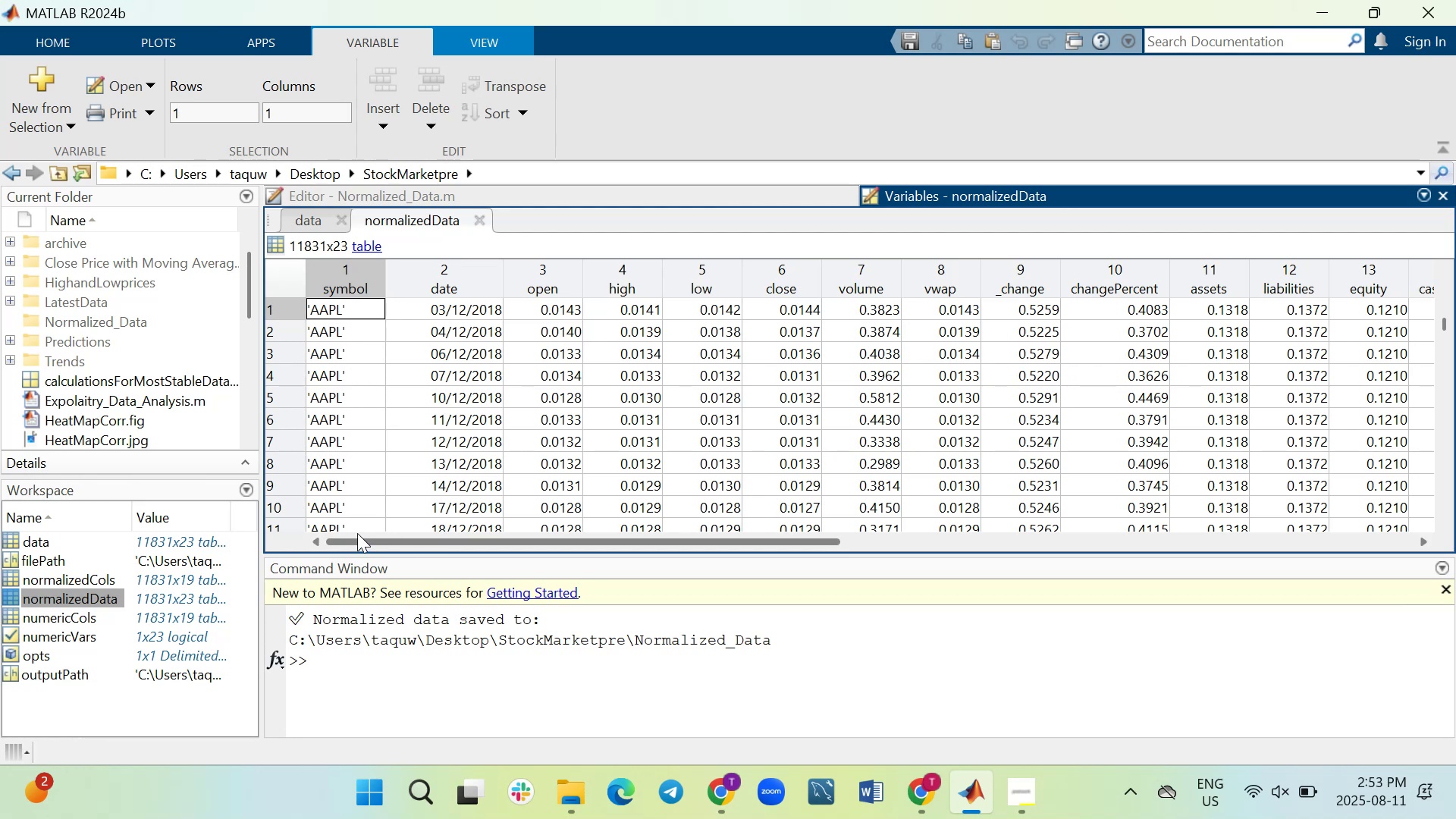 
left_click([306, 214])
 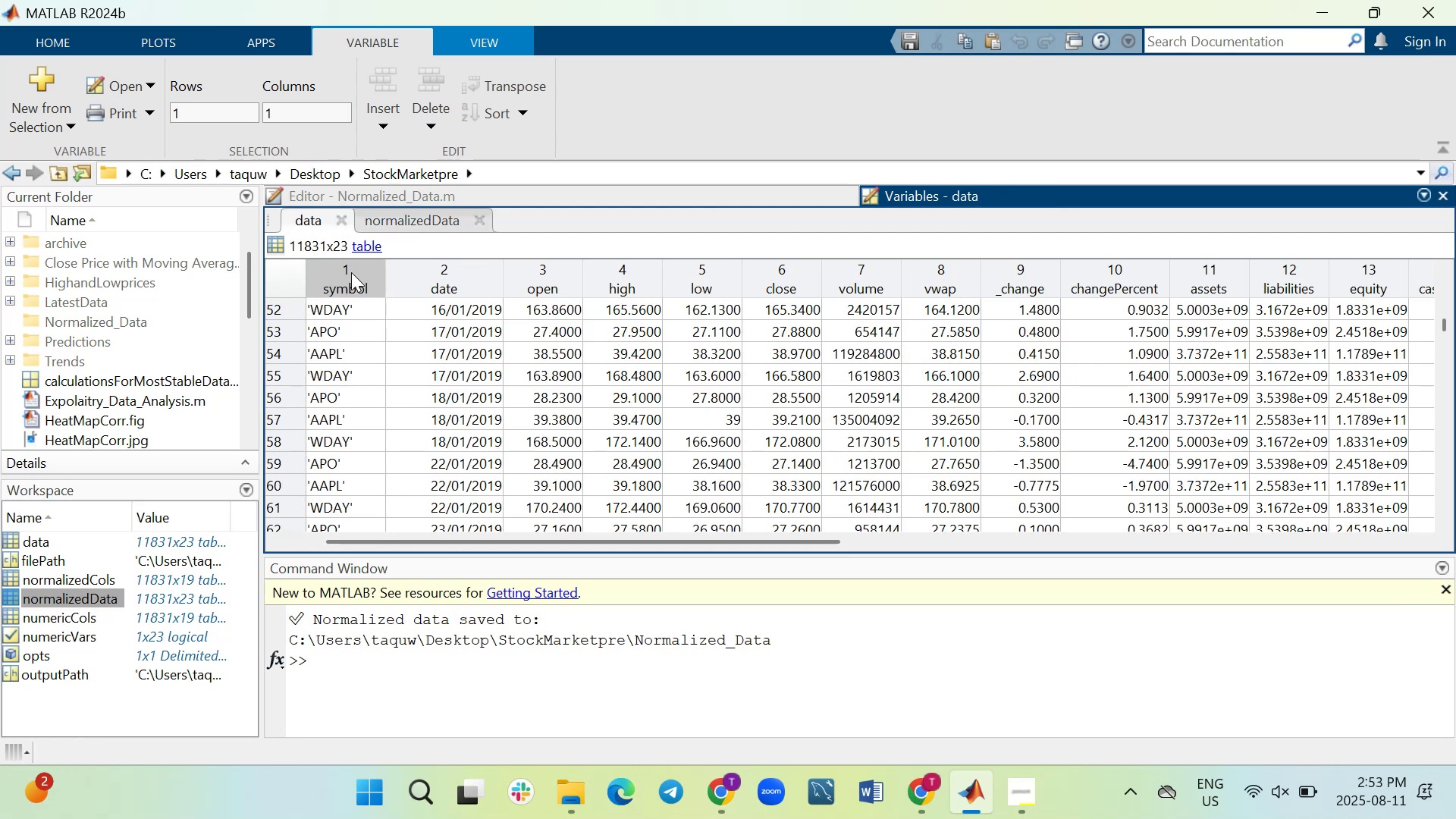 
scroll: coordinate [470, 431], scroll_direction: up, amount: 25.0
 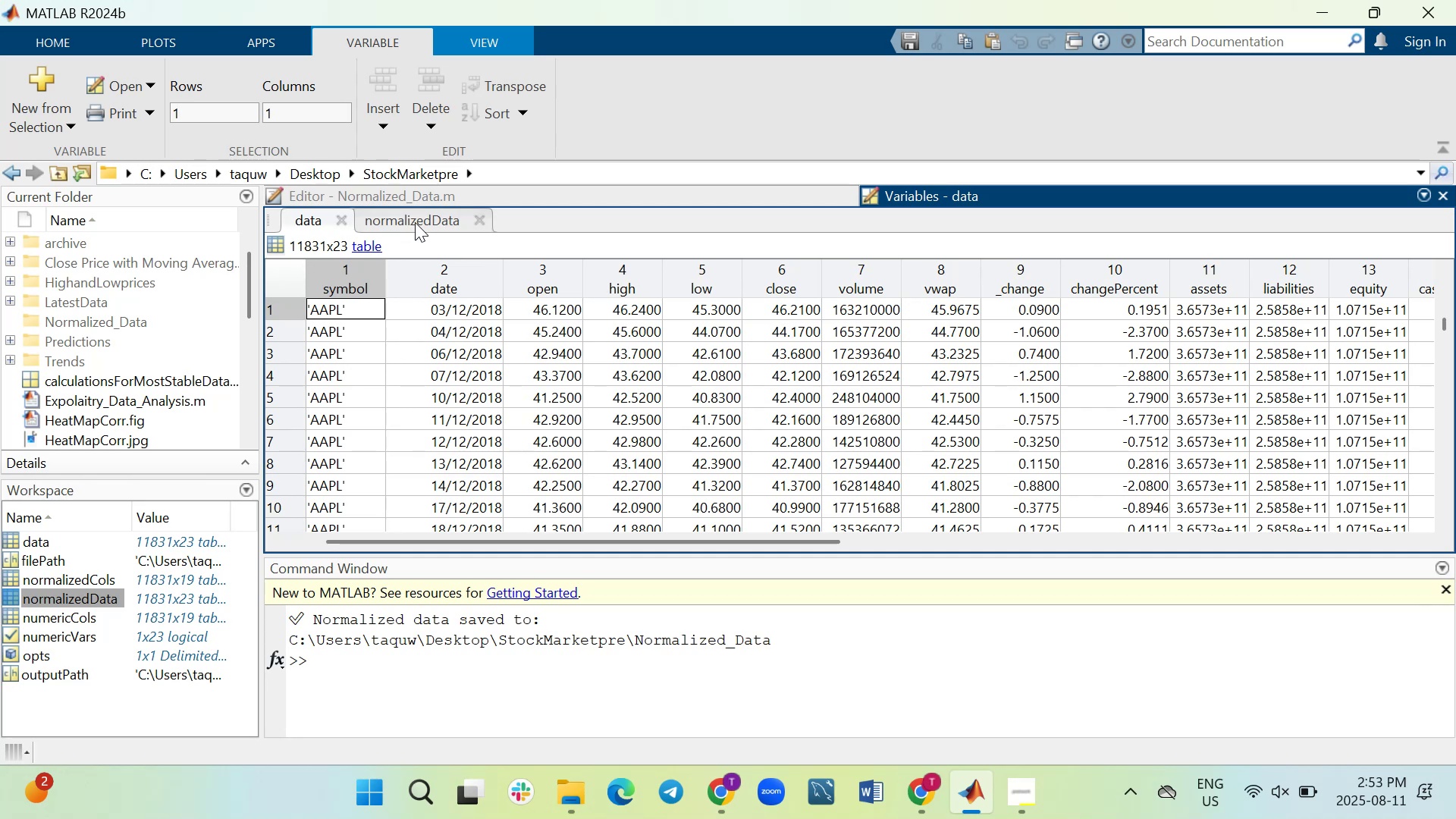 
left_click([416, 217])
 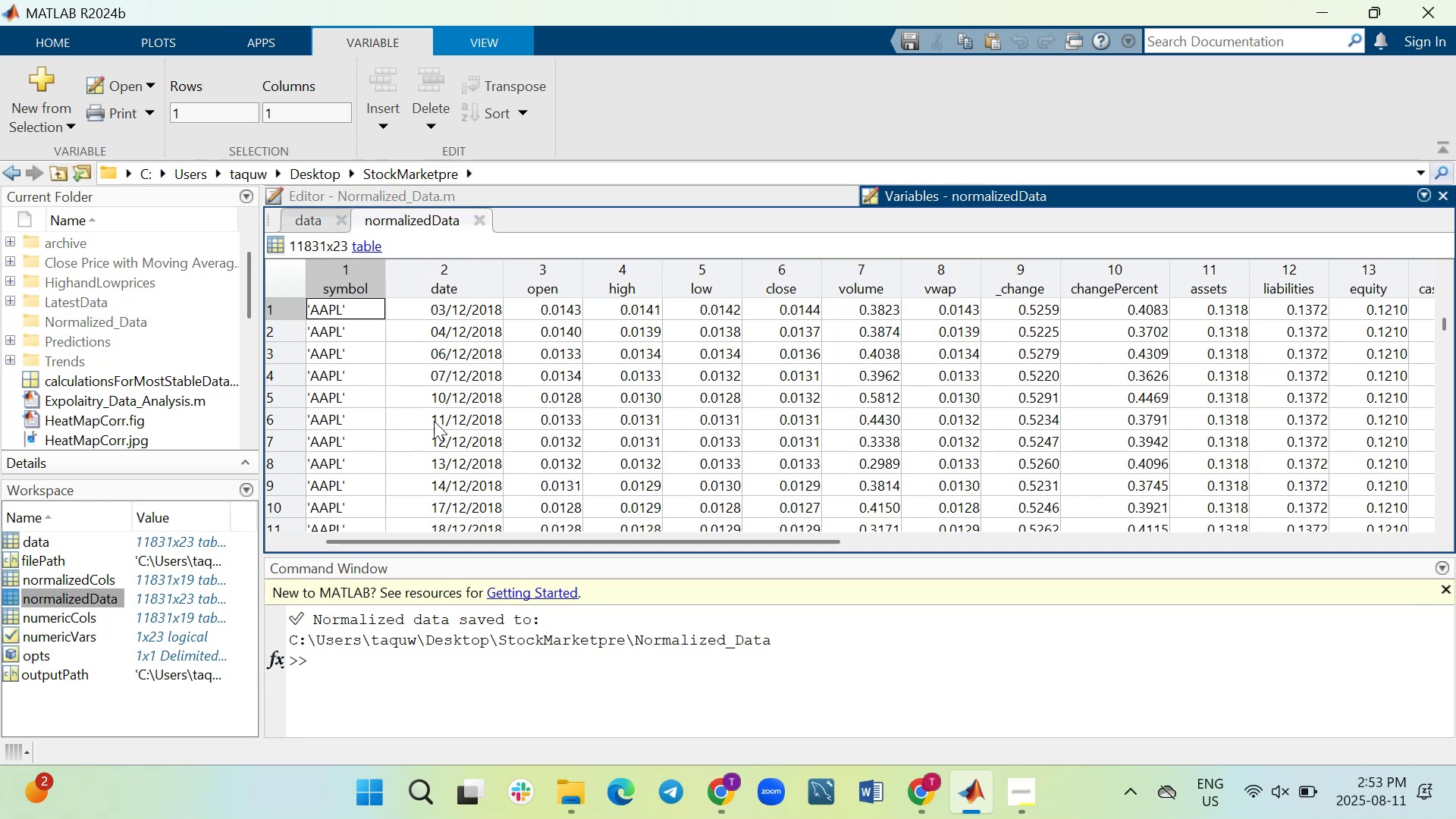 
left_click([309, 219])
 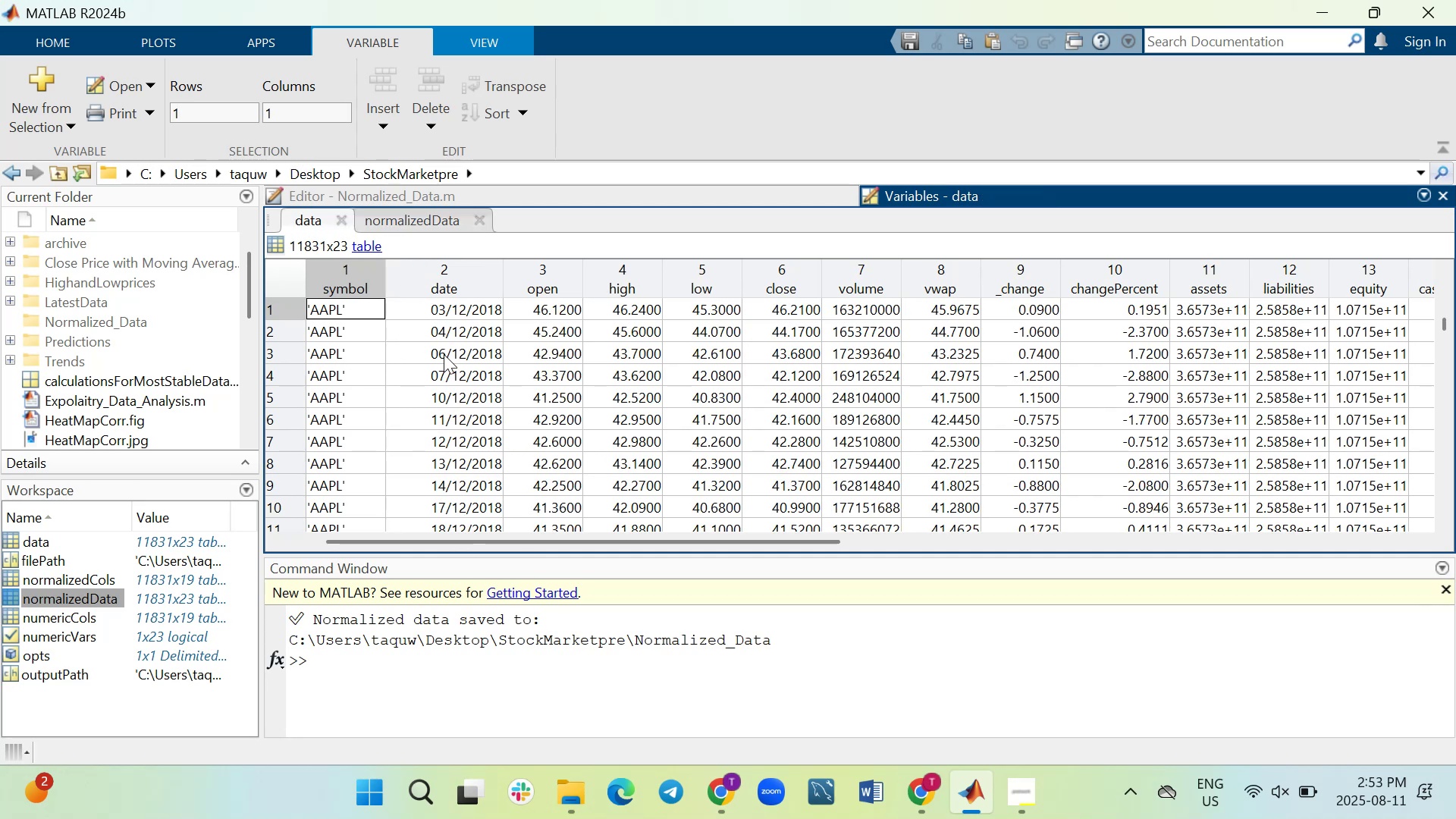 
left_click([424, 224])
 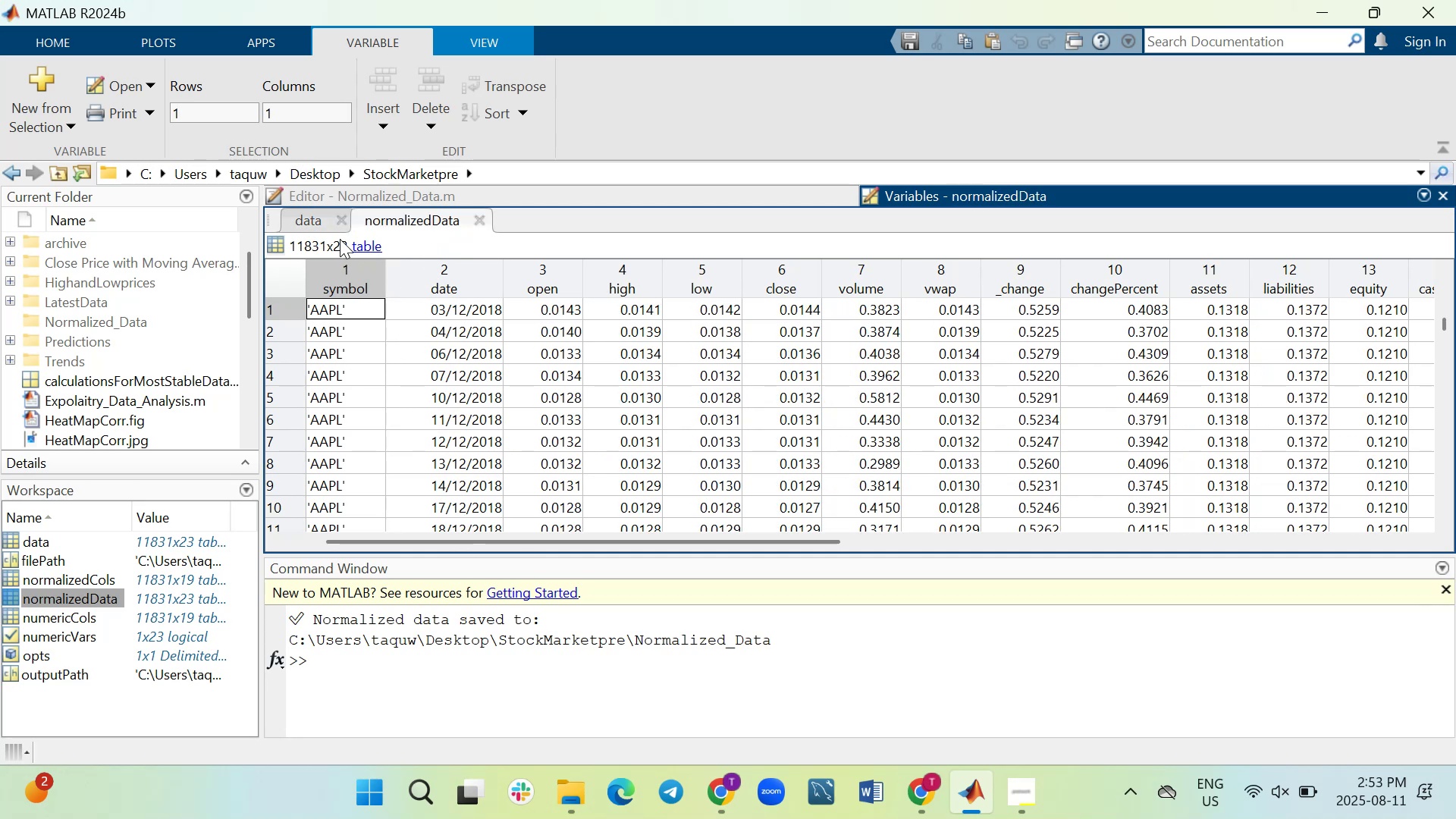 
left_click([323, 221])
 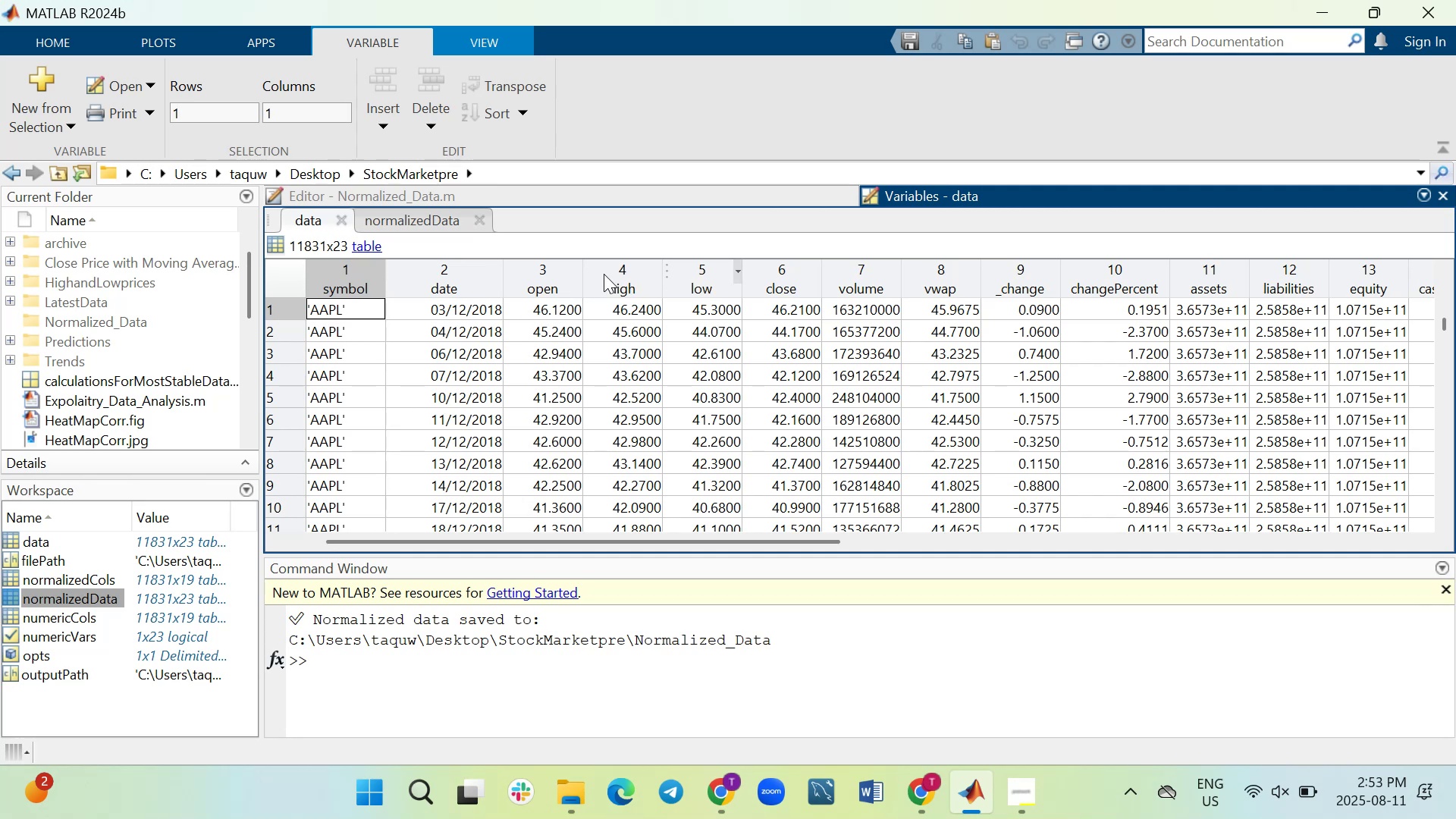 
left_click([403, 228])
 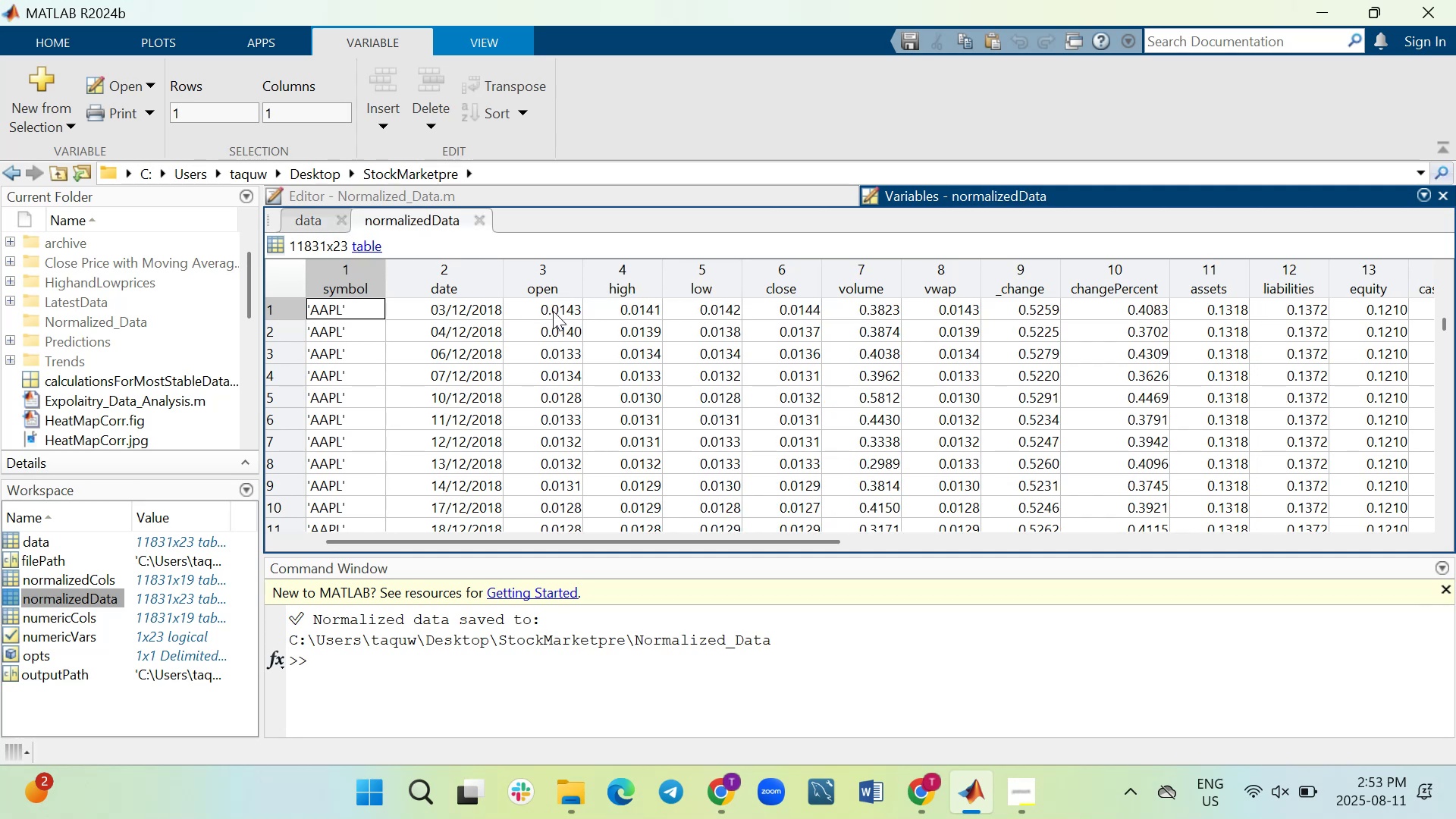 
wait(5.27)
 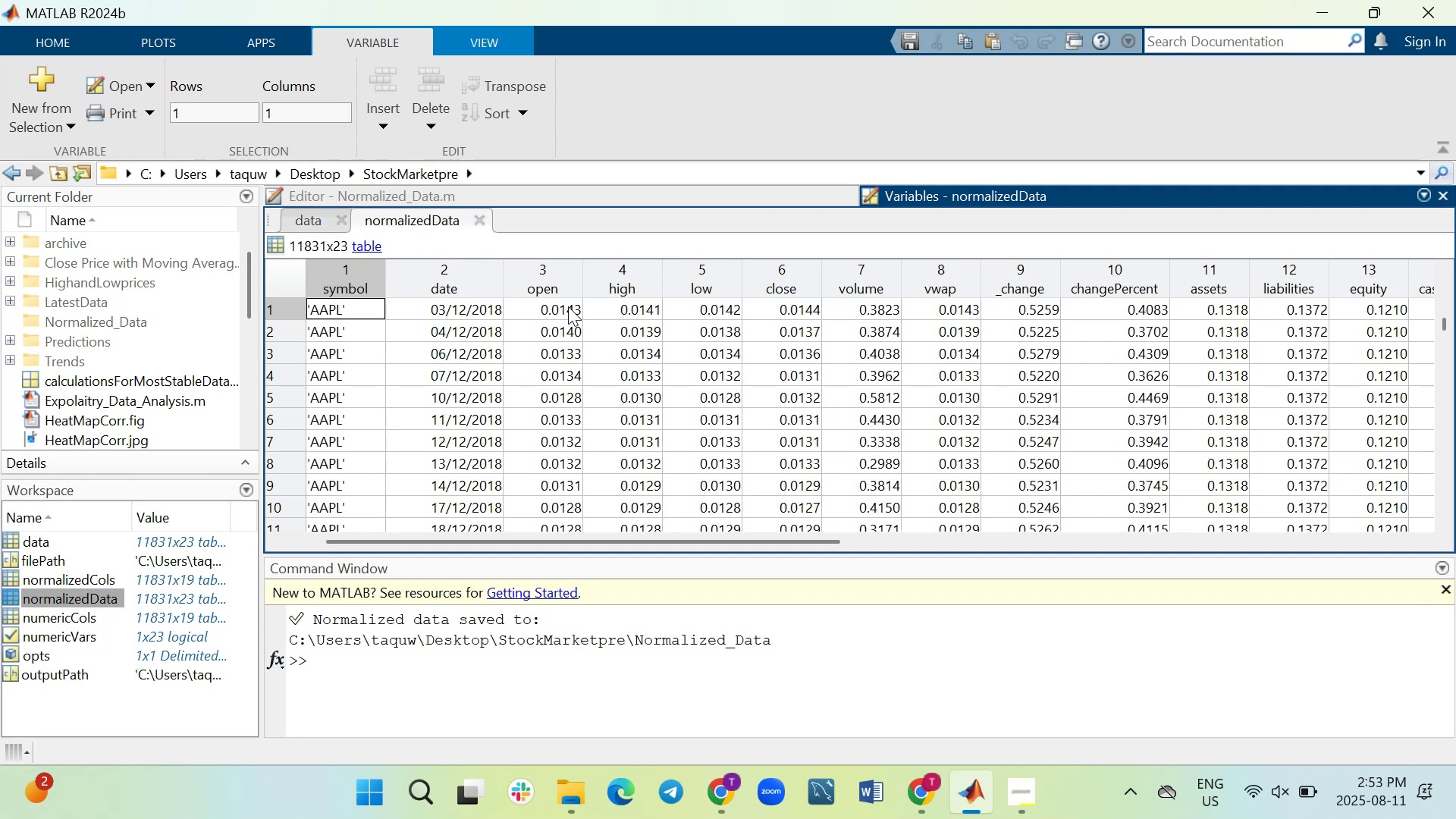 
left_click([303, 213])
 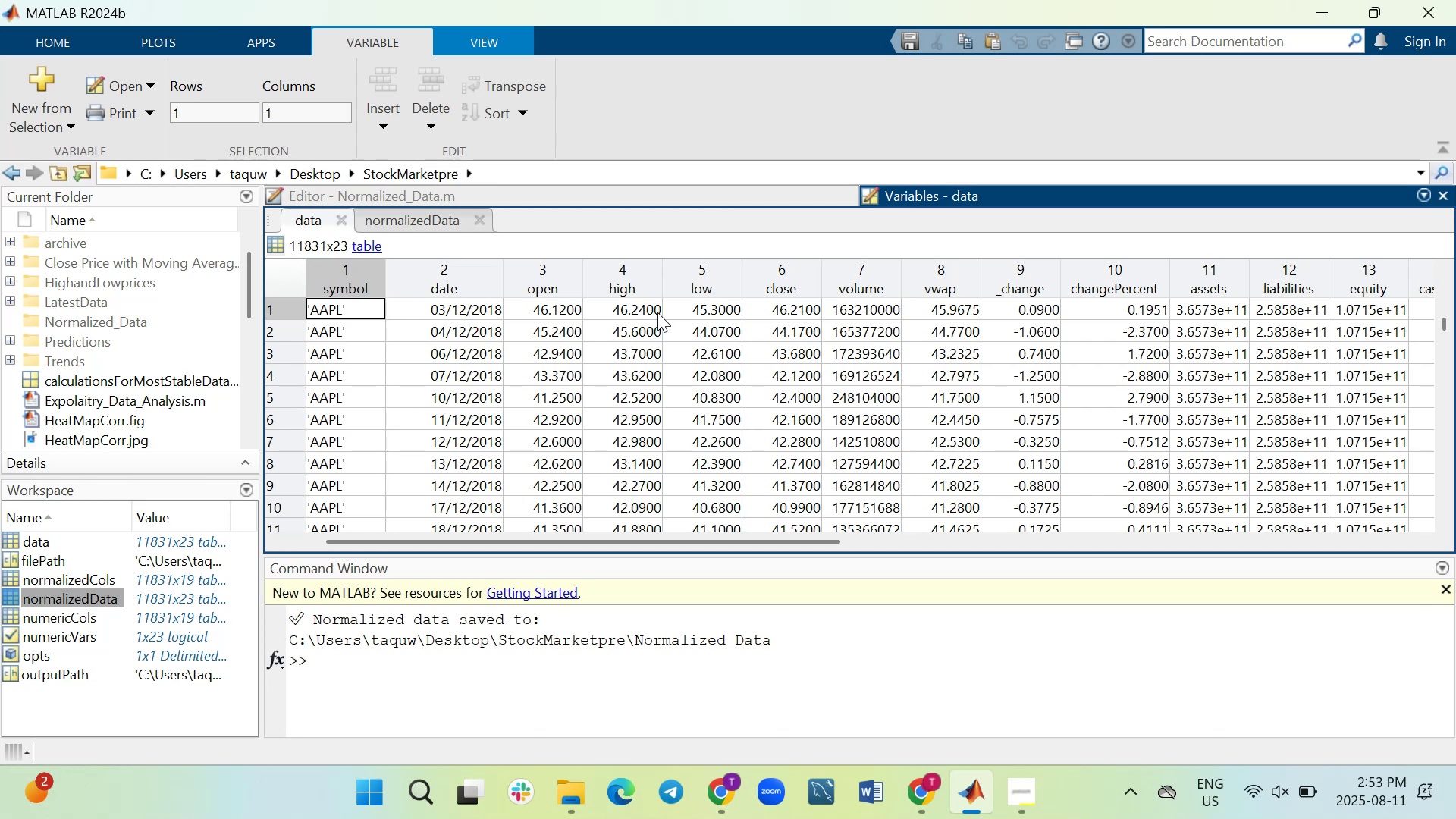 
left_click([425, 217])
 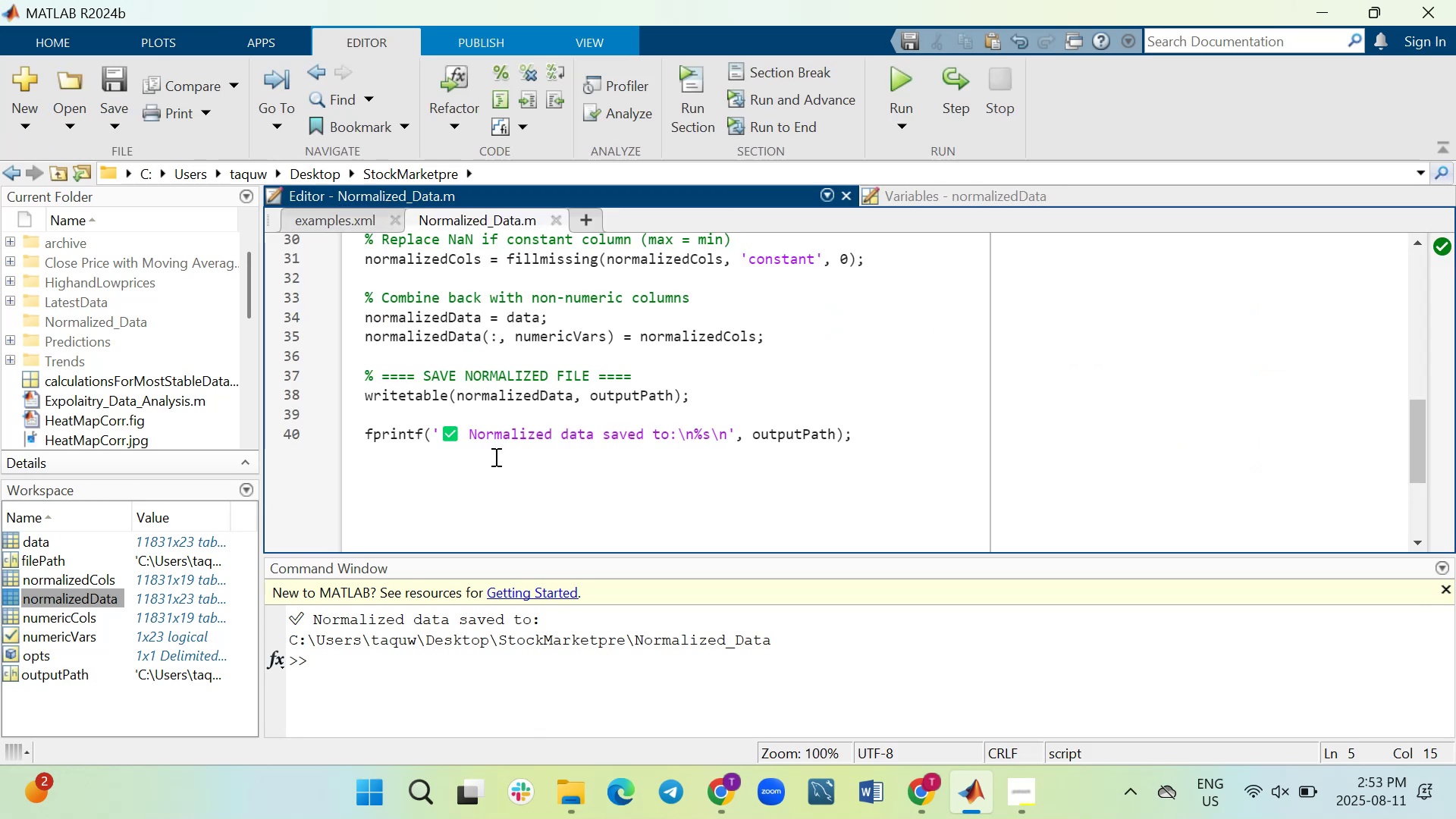 
wait(9.06)
 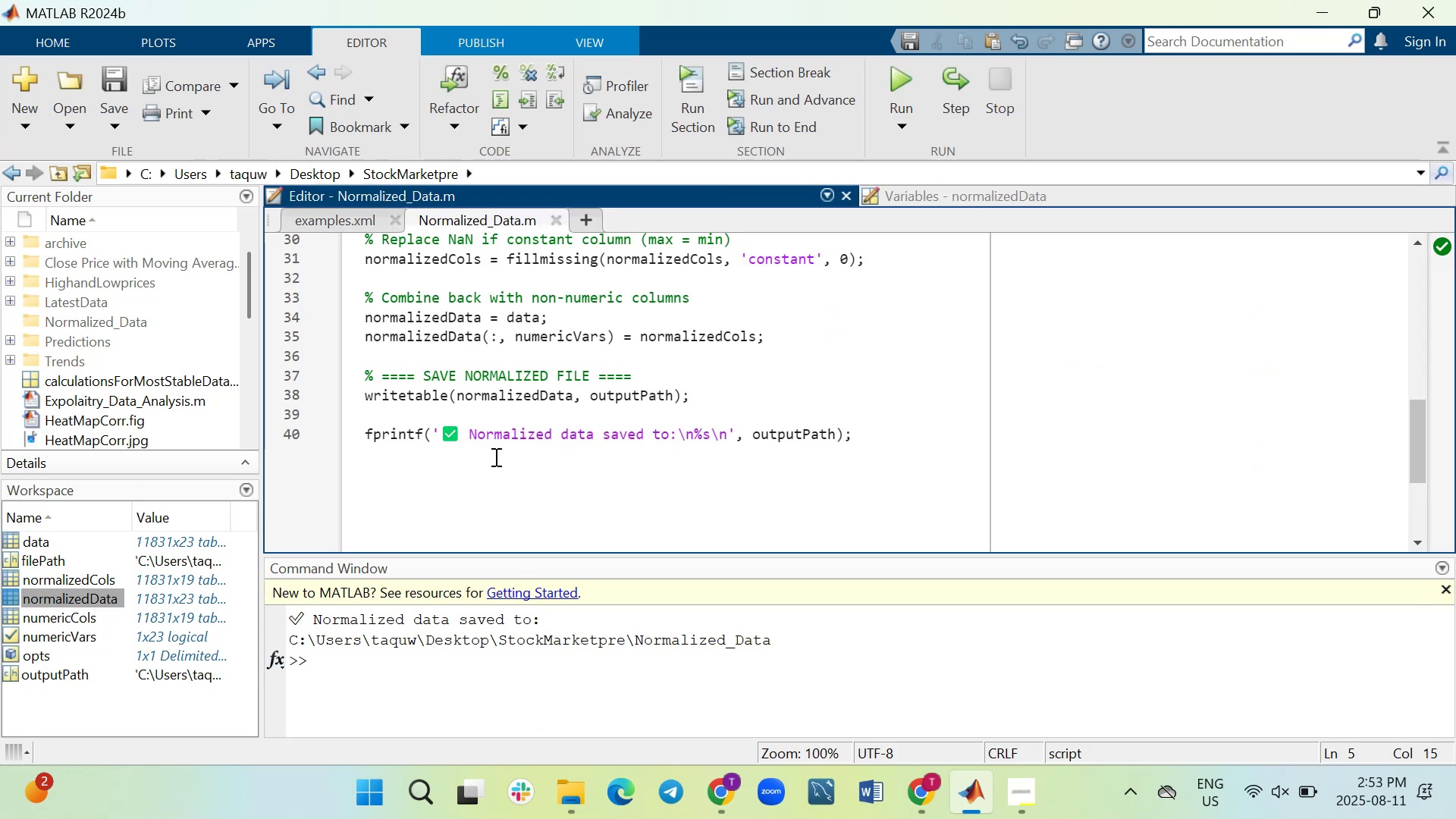 
scroll: coordinate [538, 458], scroll_direction: up, amount: 5.0
 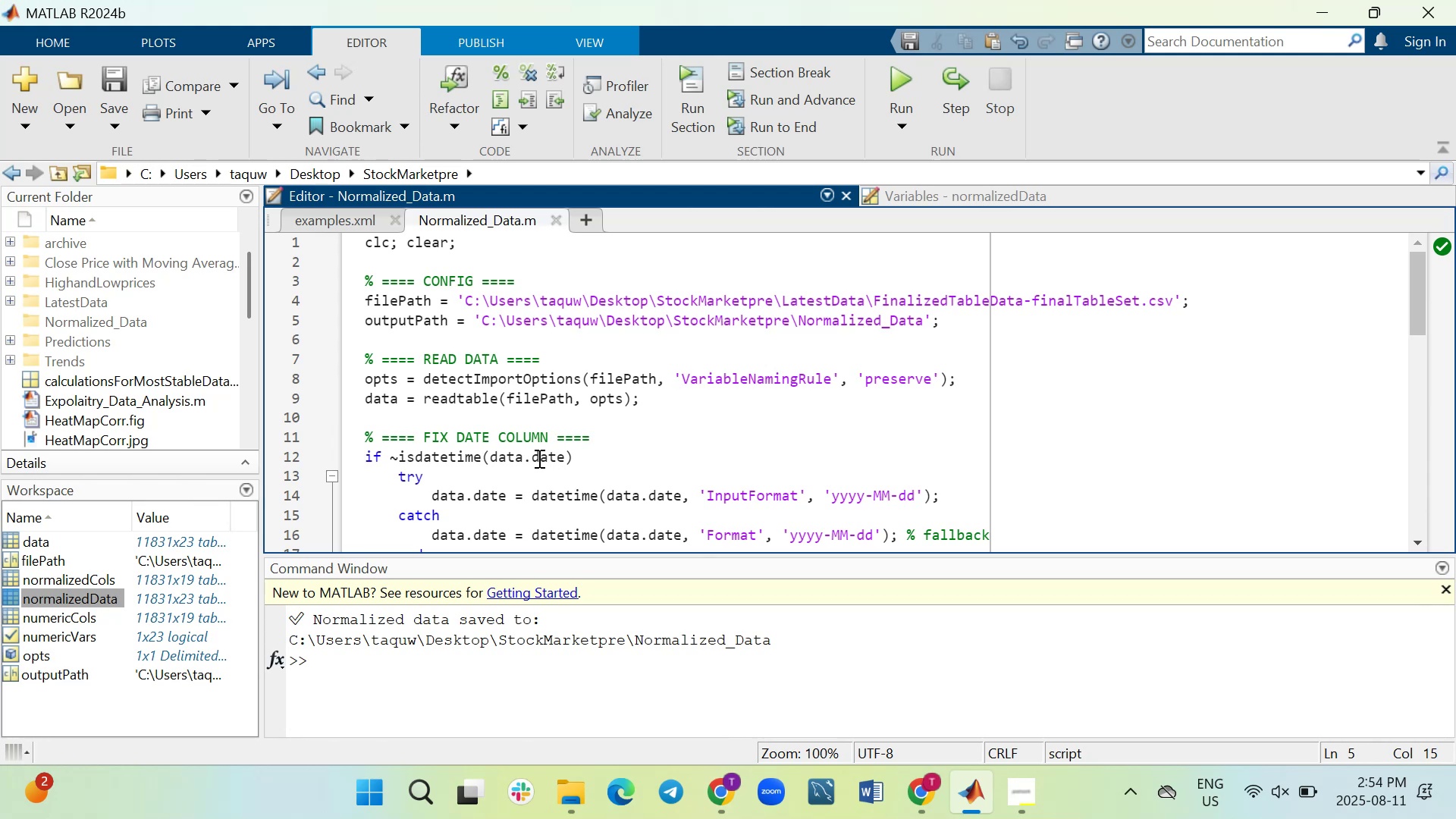 
wait(6.33)
 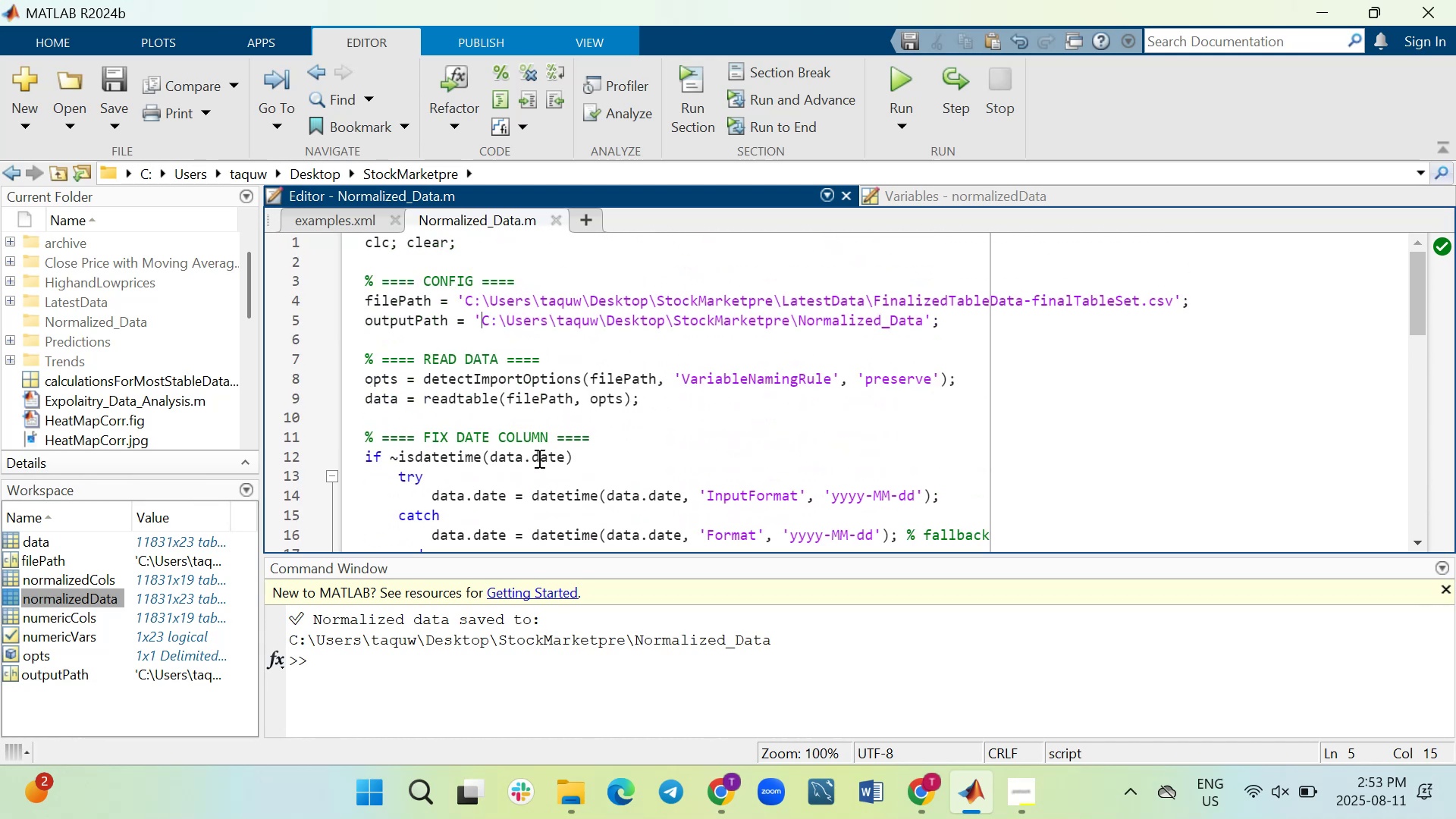 
scroll: coordinate [538, 453], scroll_direction: up, amount: 3.0
 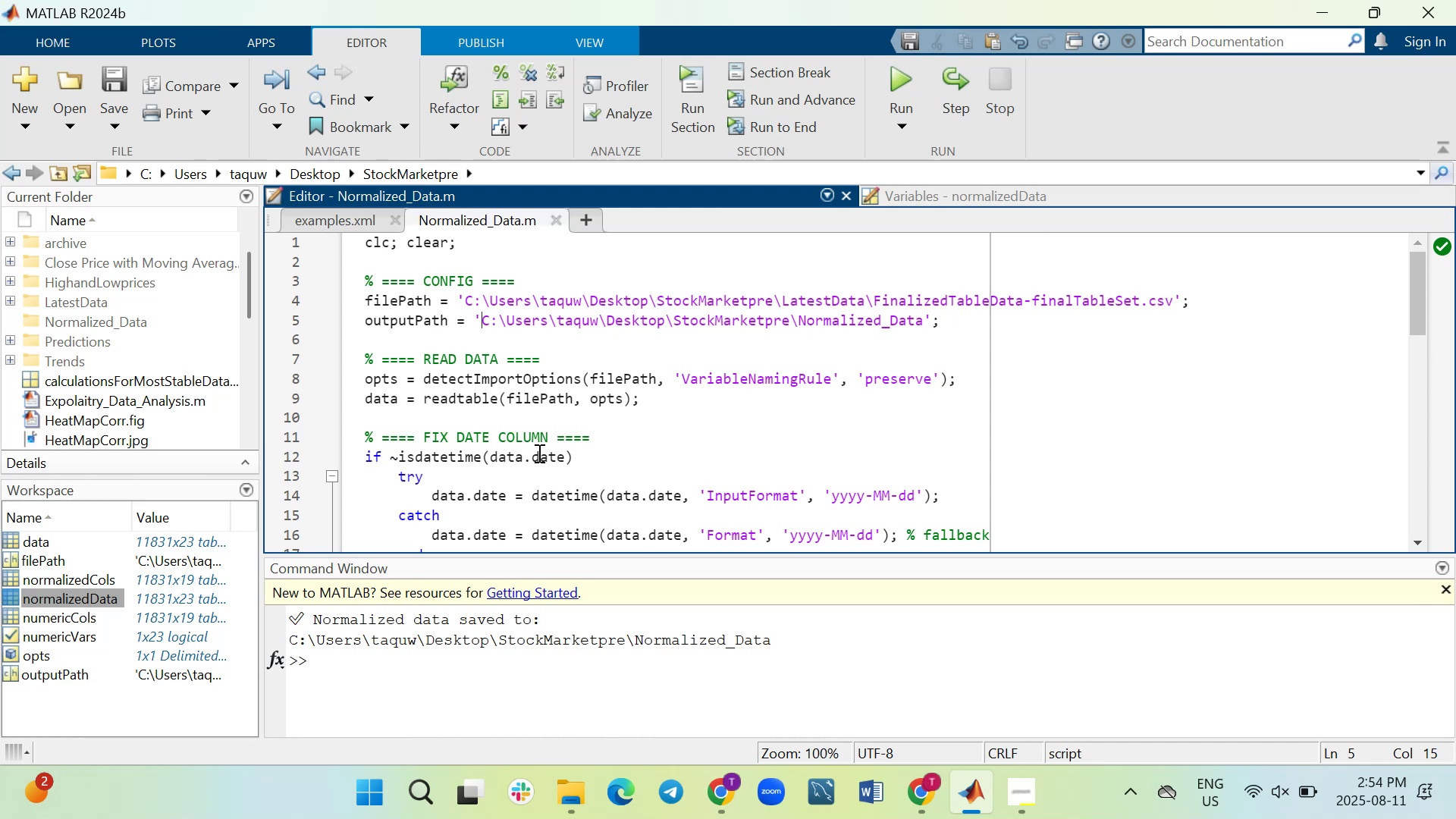 
wait(11.08)
 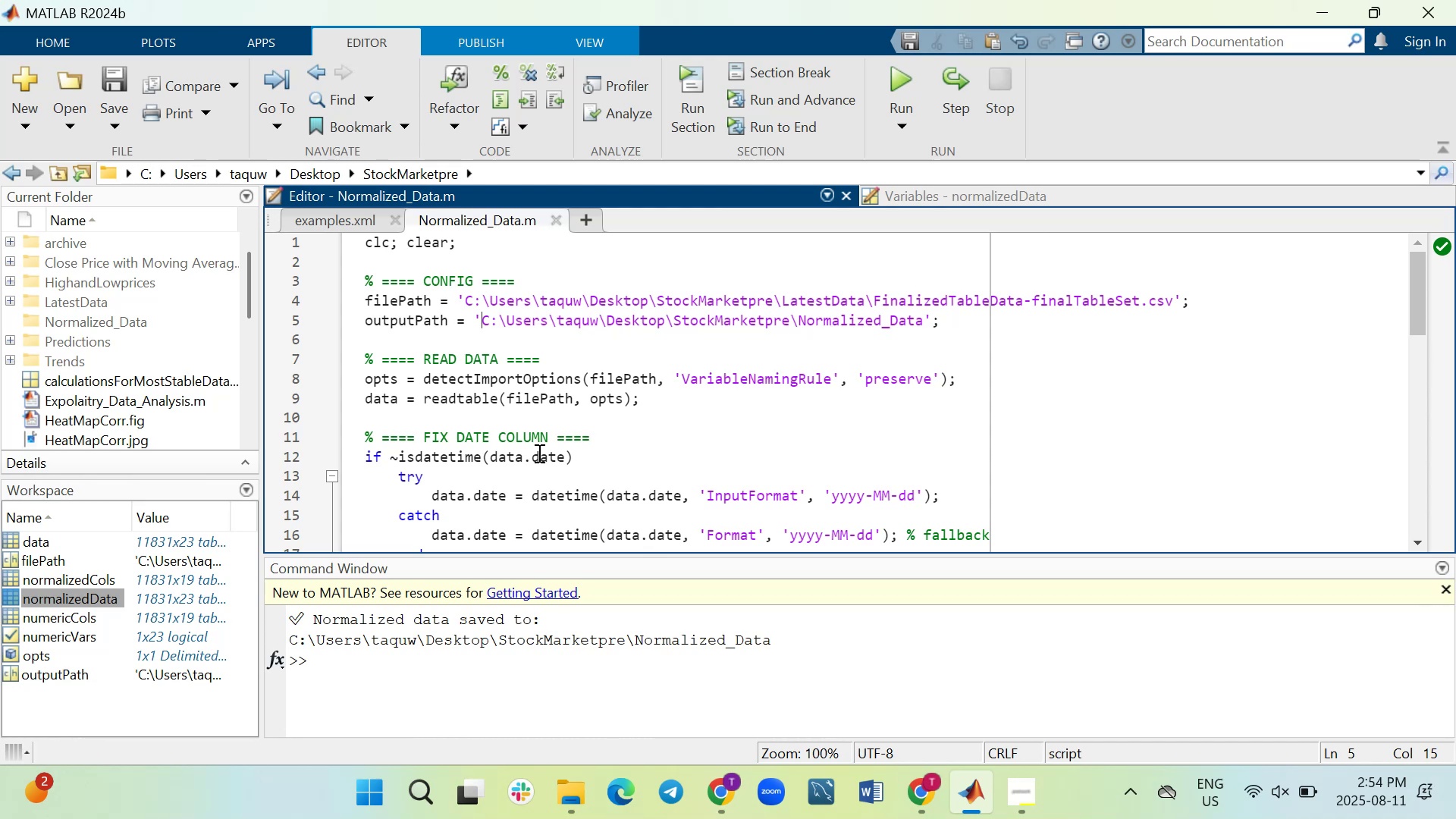 
scroll: coordinate [538, 453], scroll_direction: down, amount: 1.0
 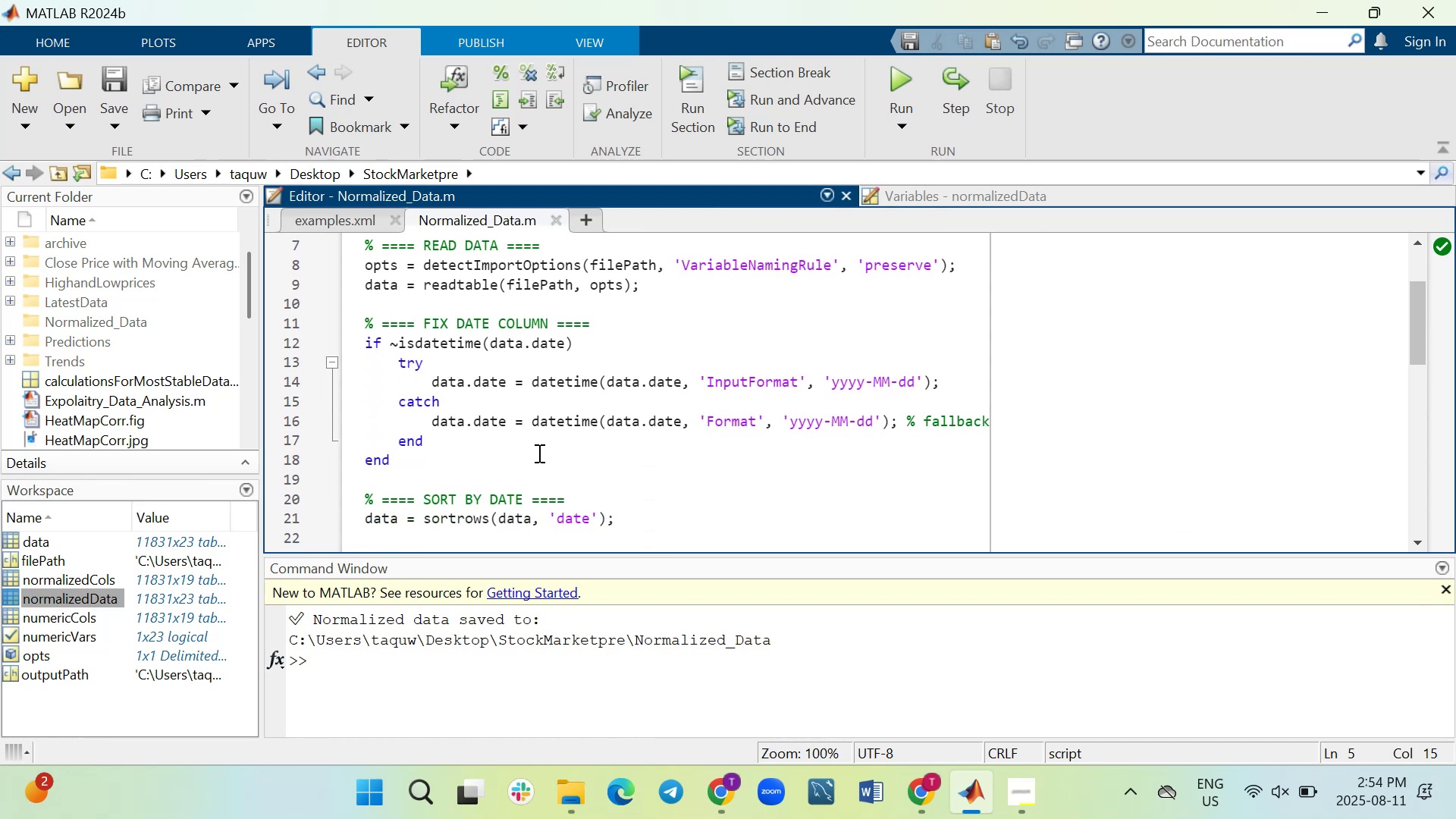 
scroll: coordinate [538, 453], scroll_direction: up, amount: 1.0
 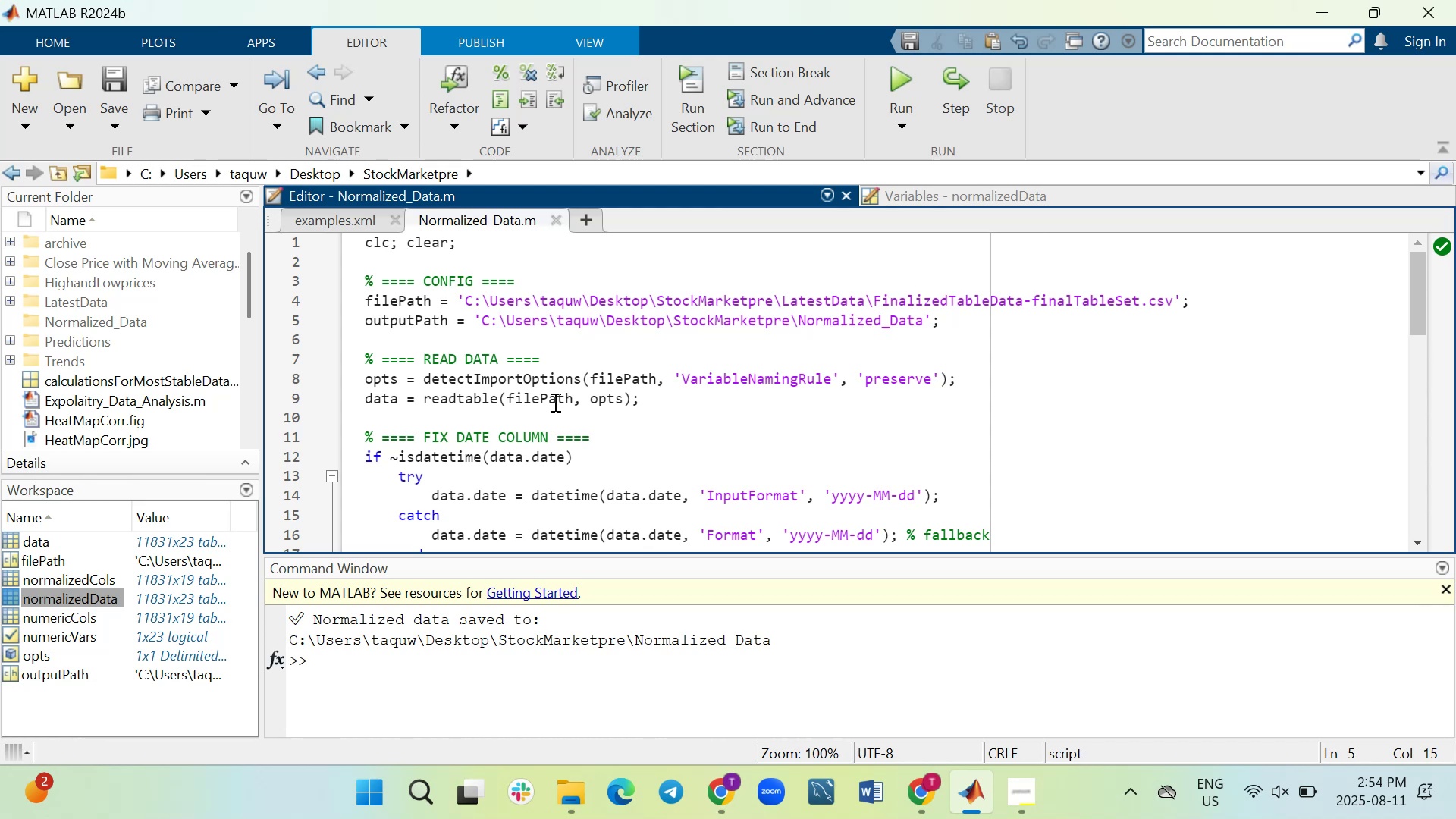 
wait(41.5)
 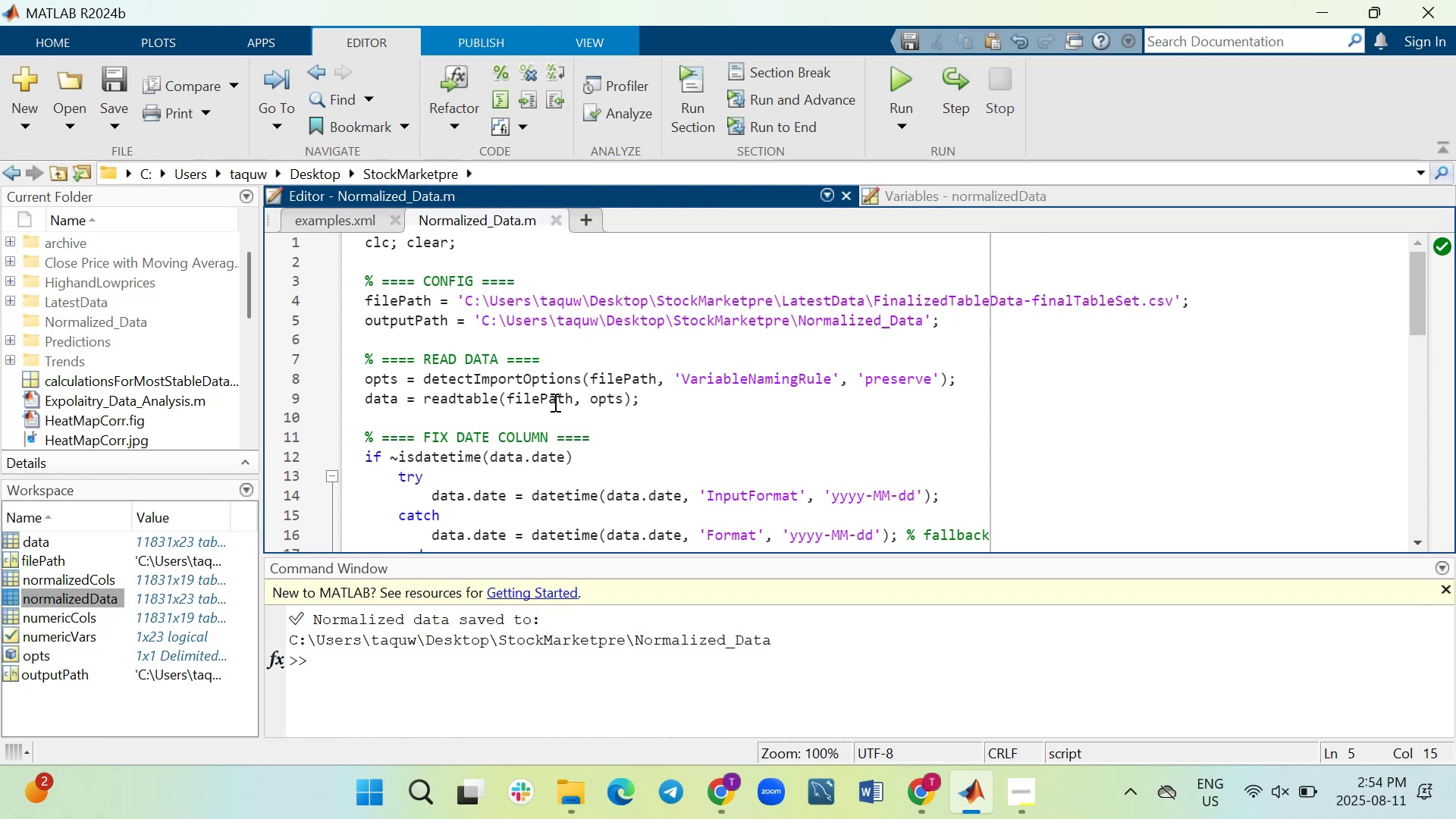 
scroll: coordinate [538, 413], scroll_direction: down, amount: 1.0
 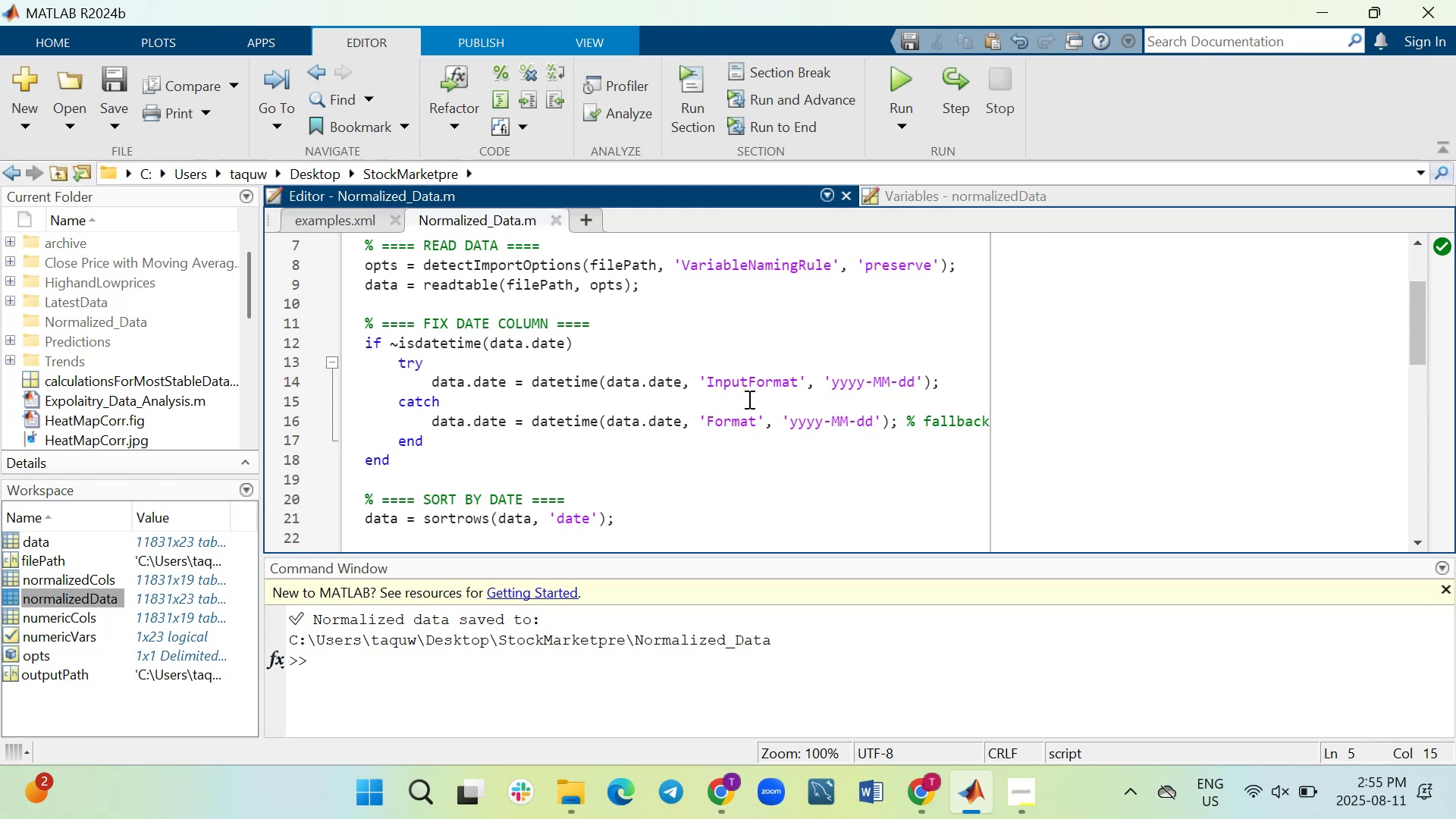 
wait(7.82)
 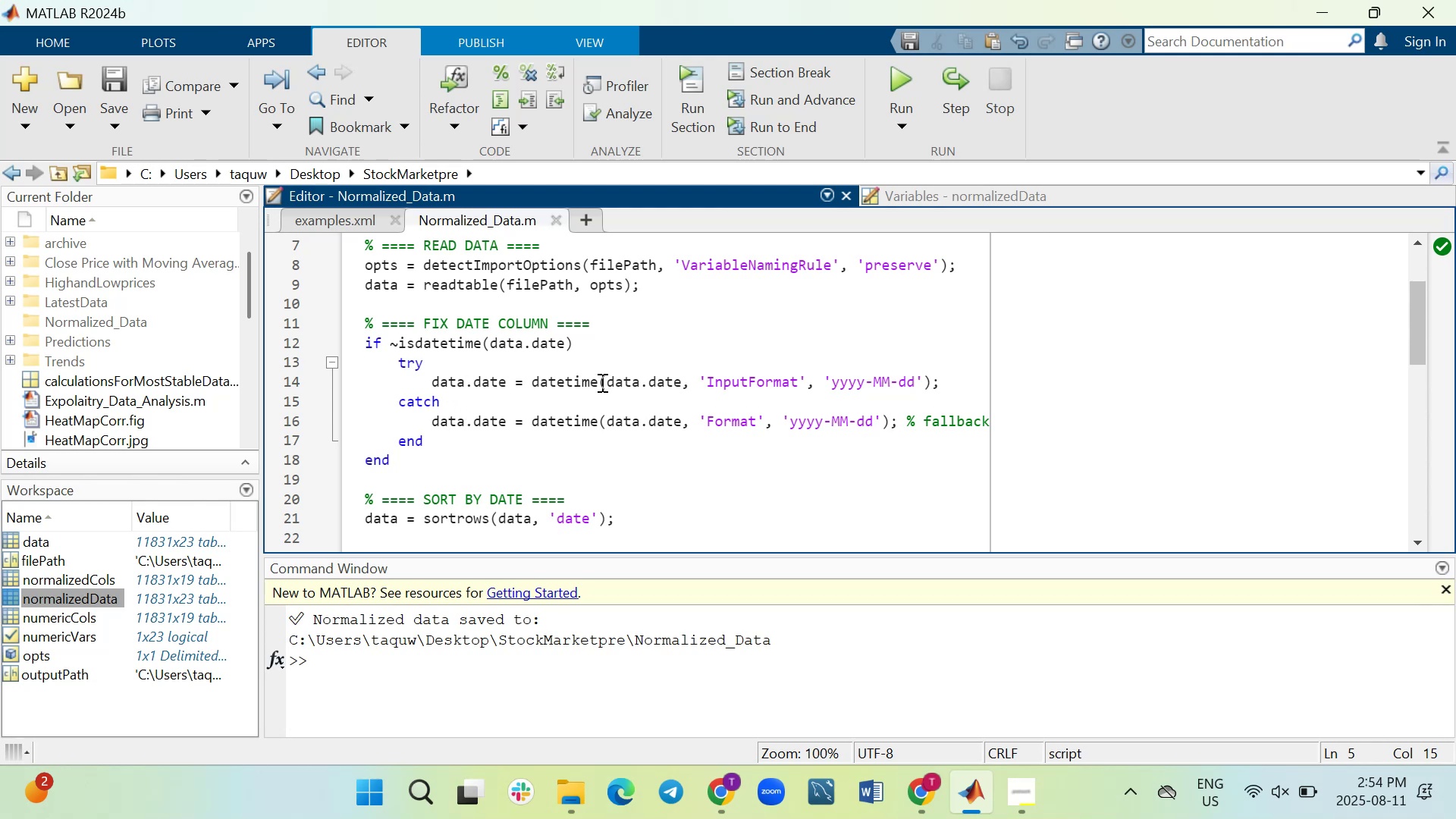 
scroll: coordinate [736, 395], scroll_direction: down, amount: 1.0
 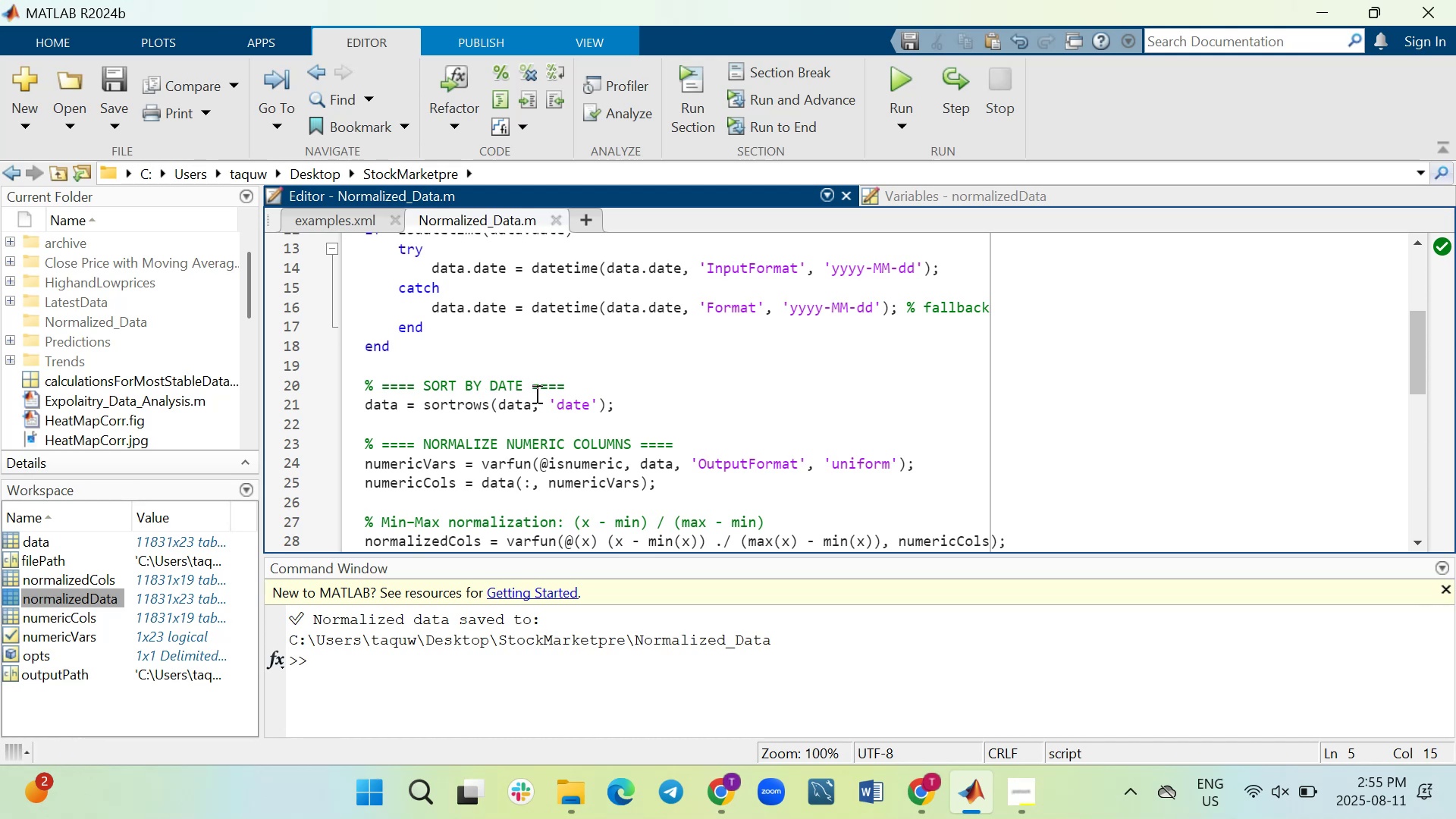 
wait(14.35)
 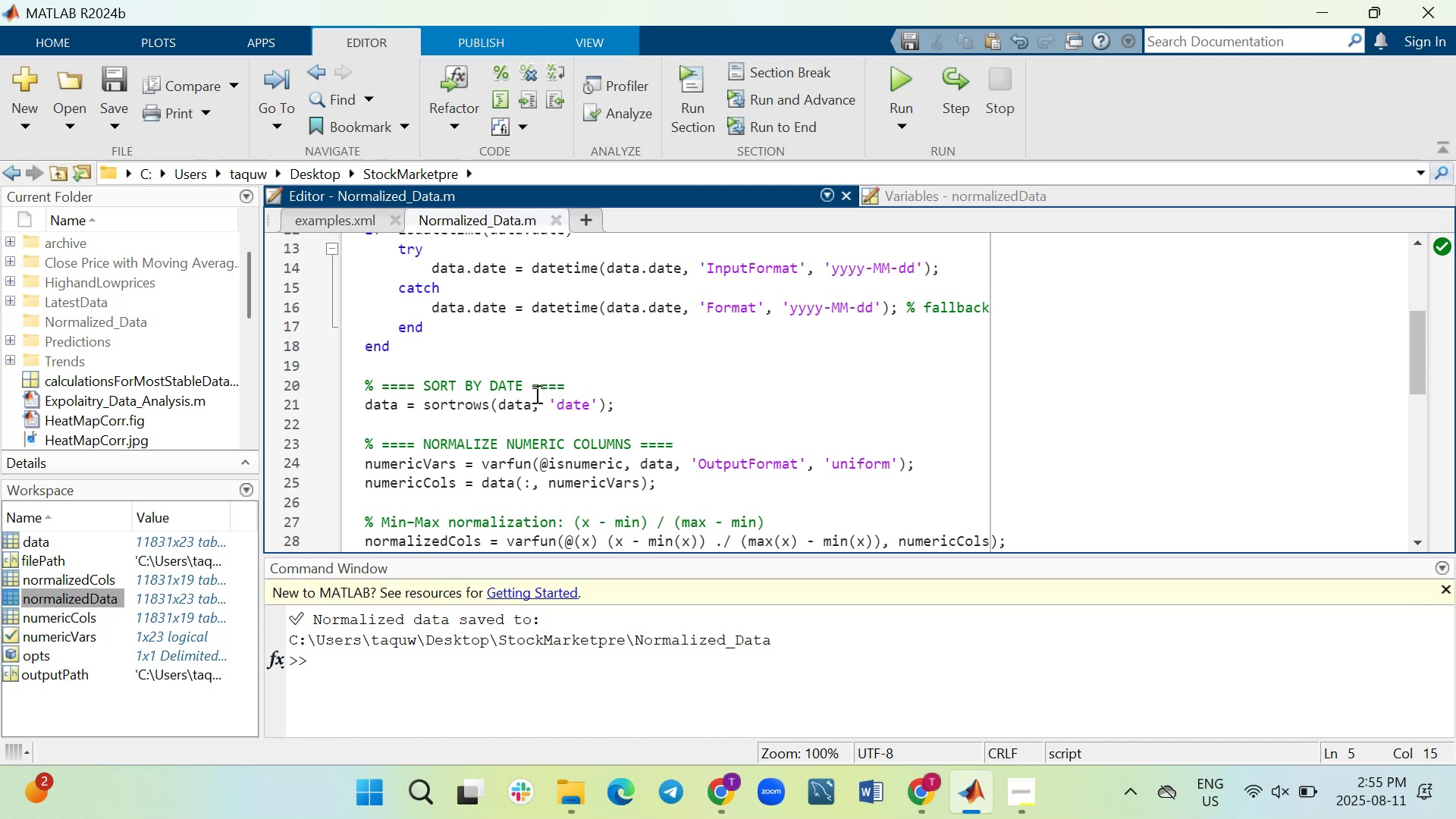 
right_click([400, 543])
 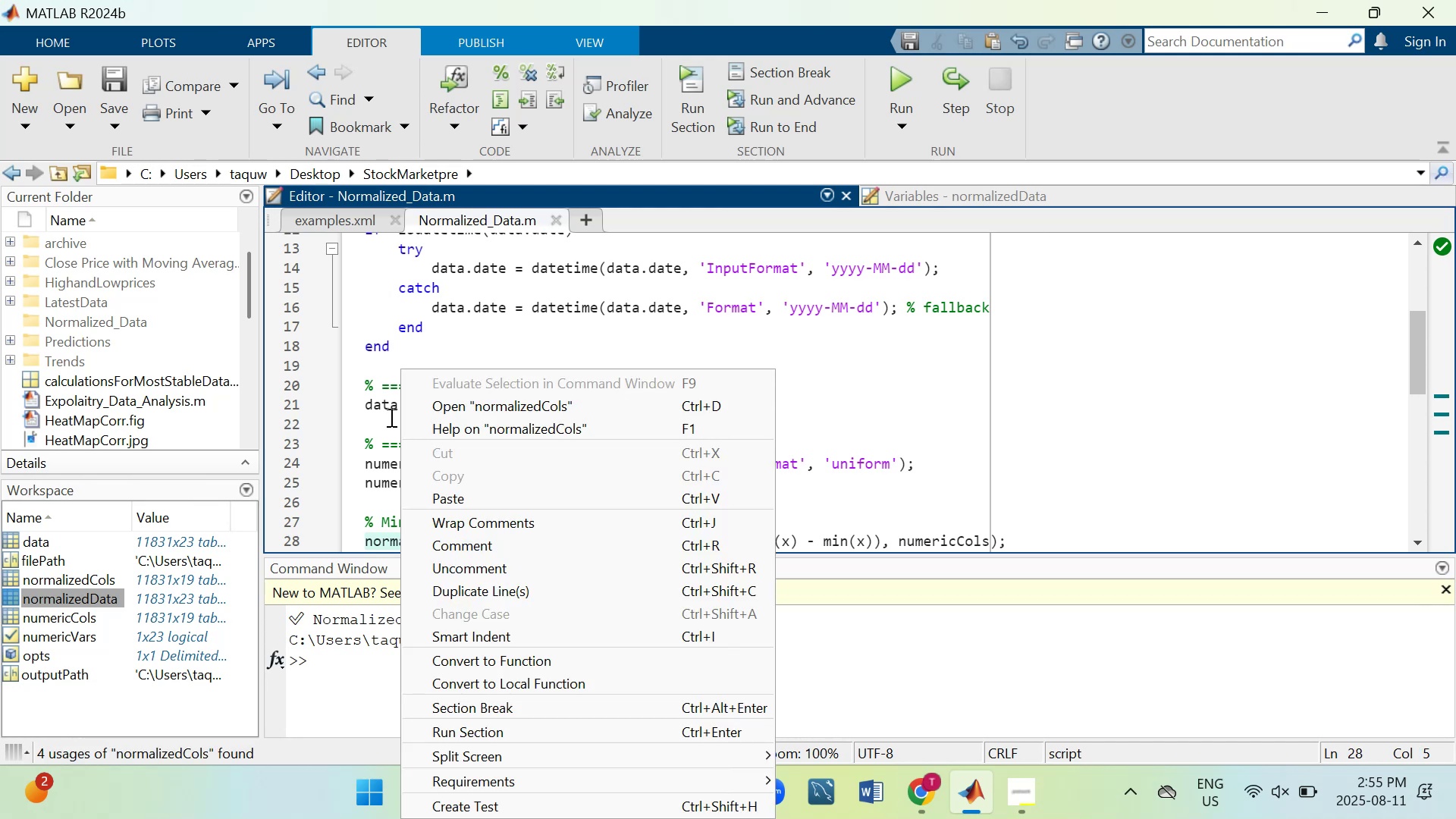 
wait(10.67)
 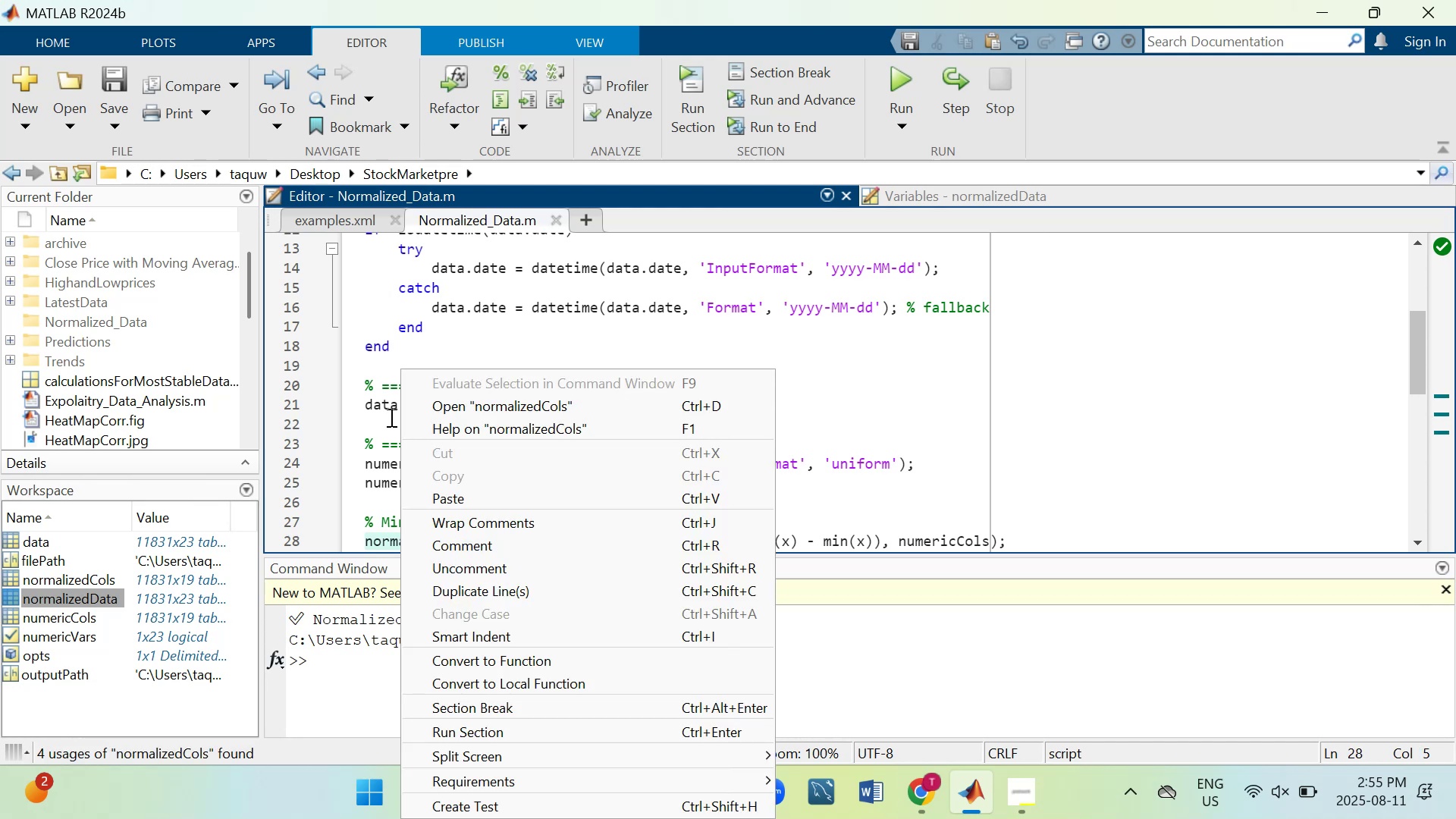 
left_click([1111, 442])
 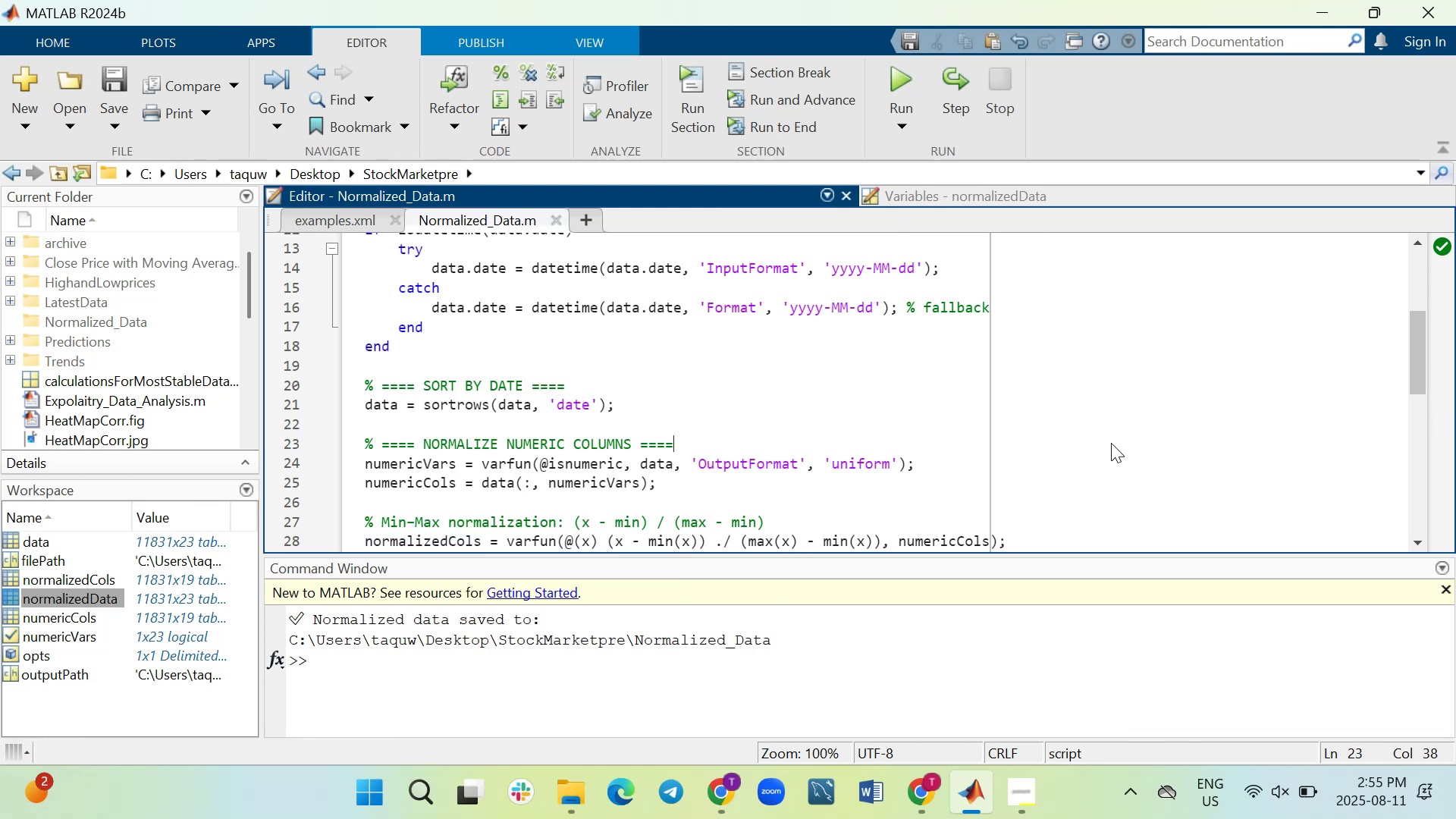 
wait(8.96)
 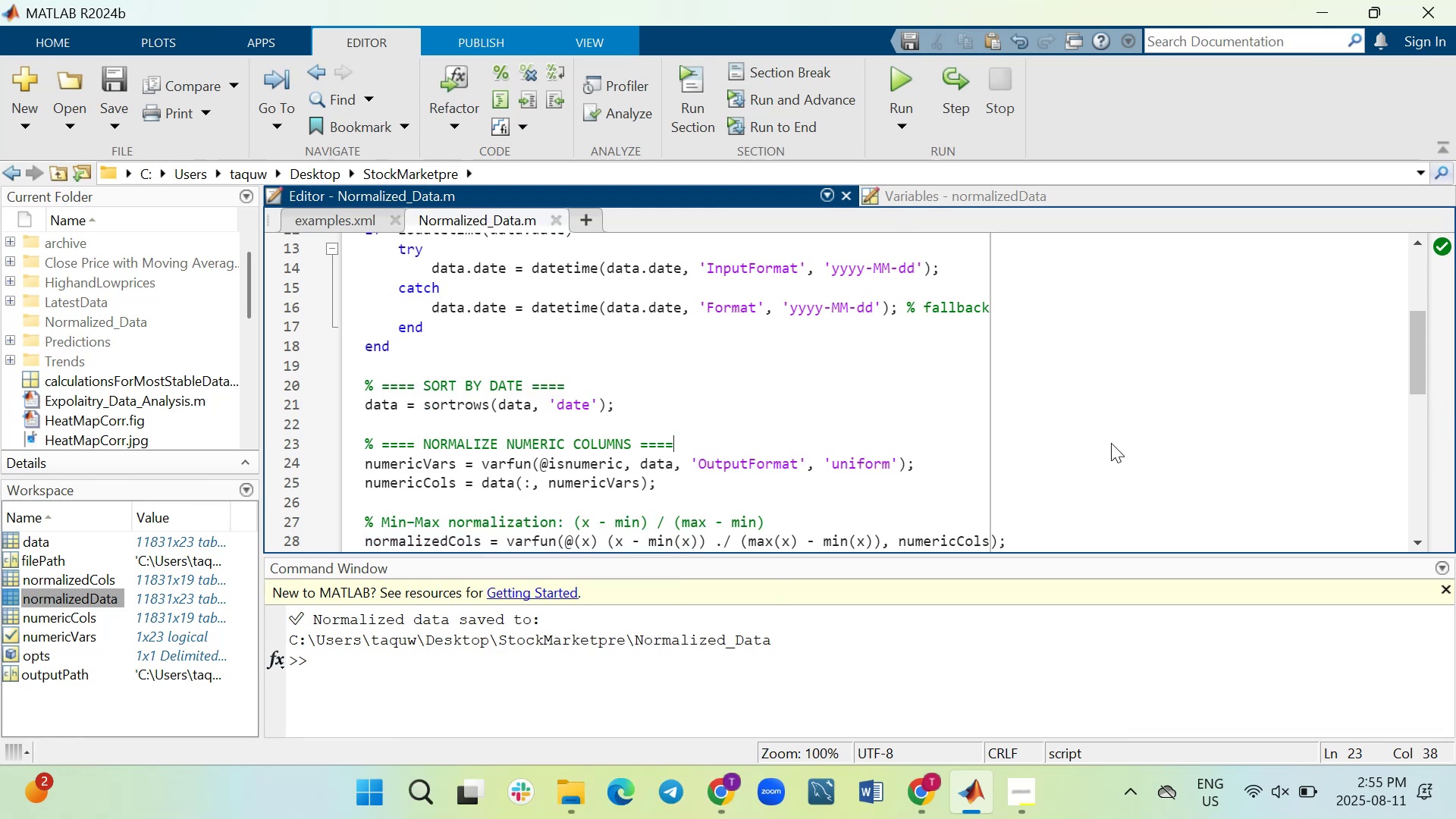 
scroll: coordinate [1105, 415], scroll_direction: down, amount: 1.0
 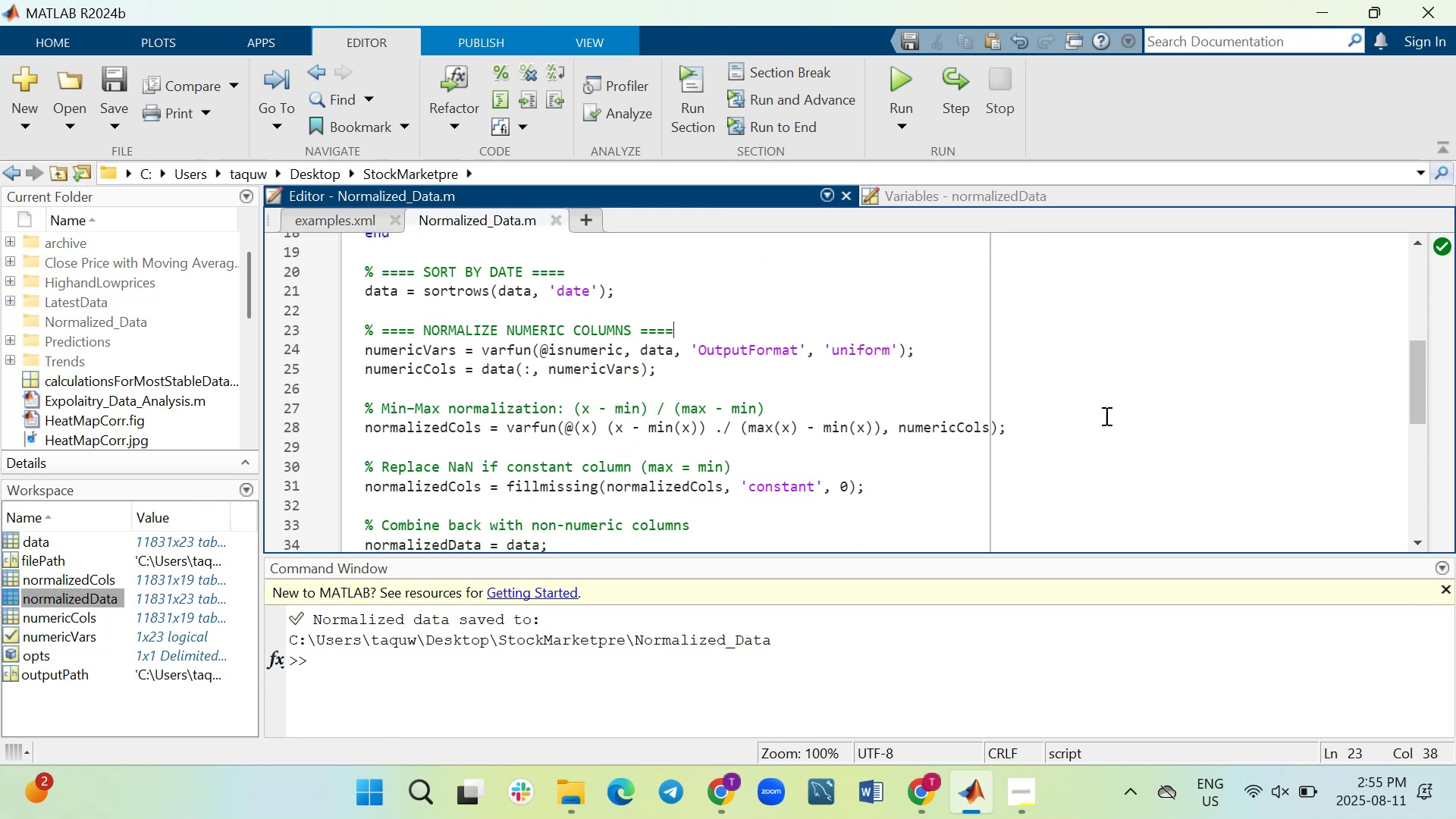 
wait(9.32)
 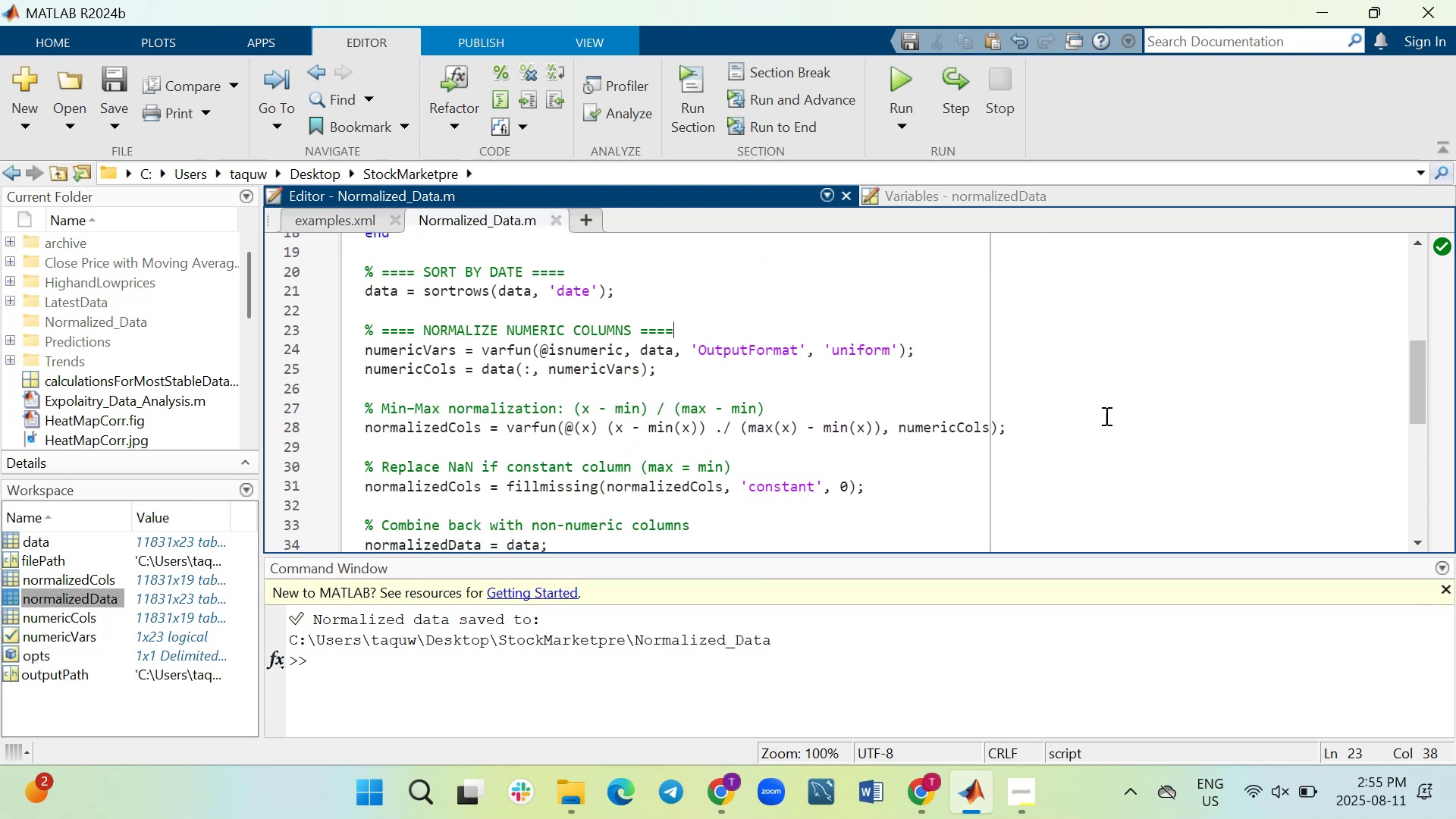 
scroll: coordinate [1105, 416], scroll_direction: down, amount: 2.0
 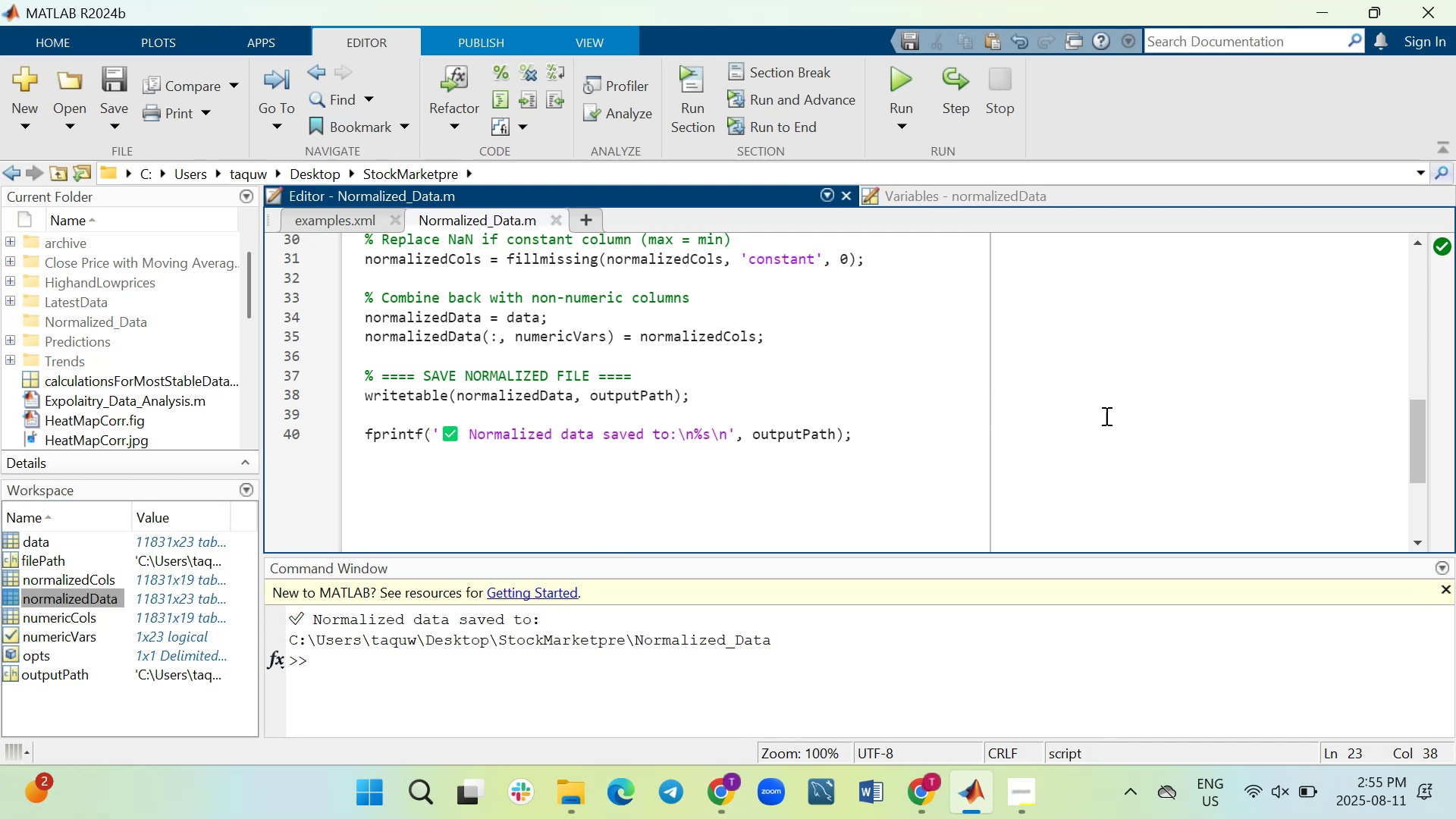 
wait(13.15)
 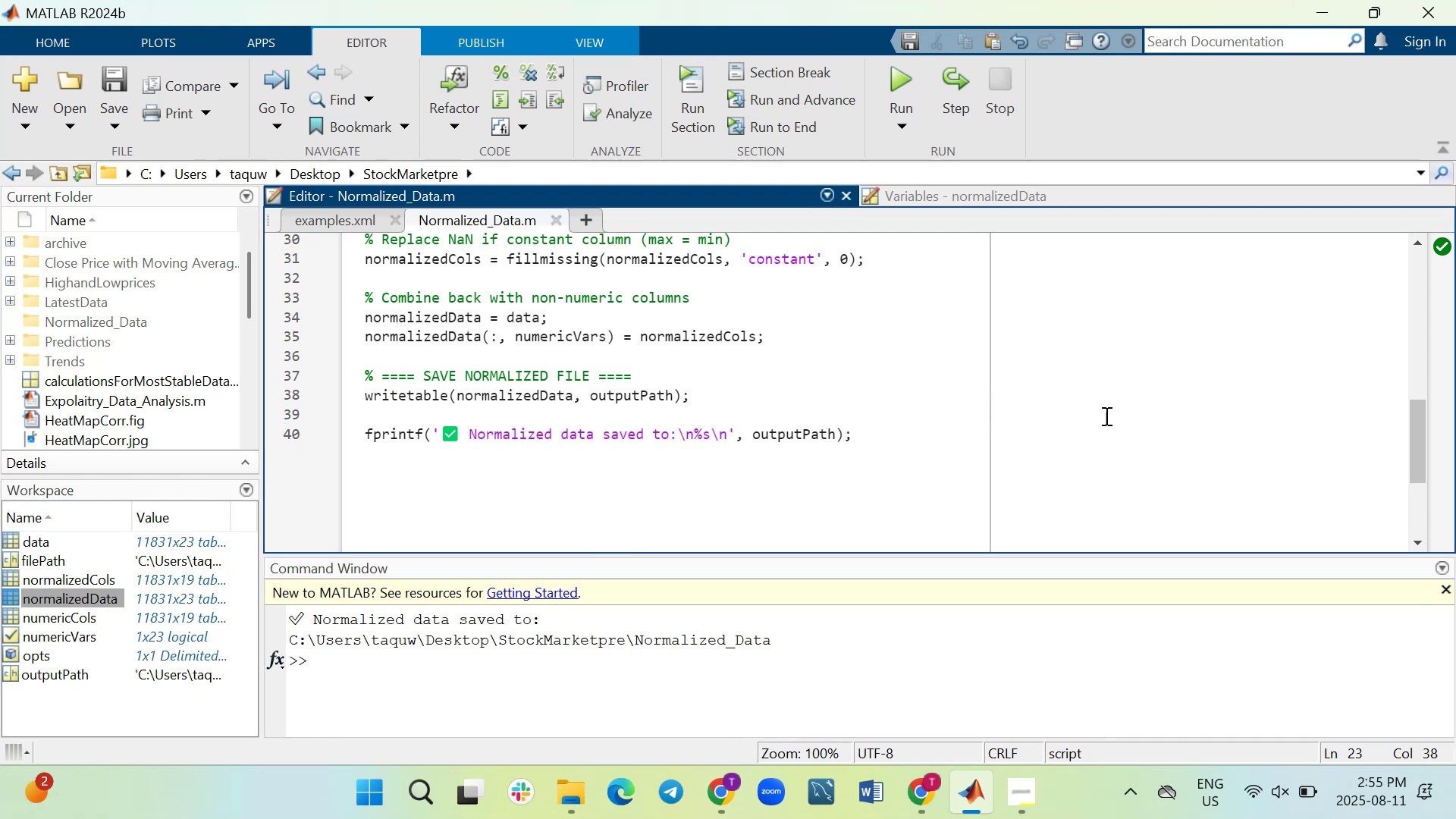 
scroll: coordinate [1078, 417], scroll_direction: up, amount: 1.0
 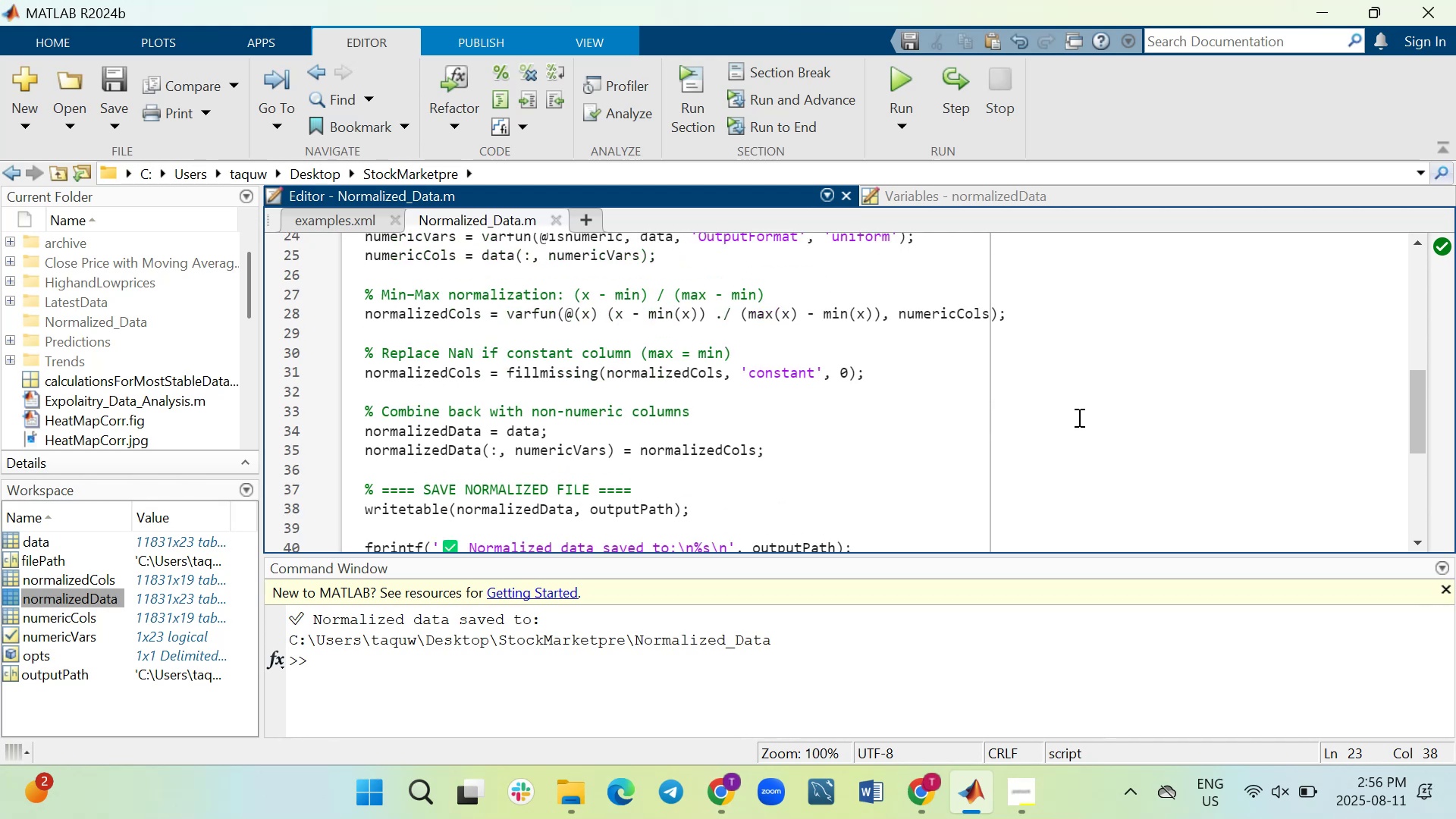 
wait(8.67)
 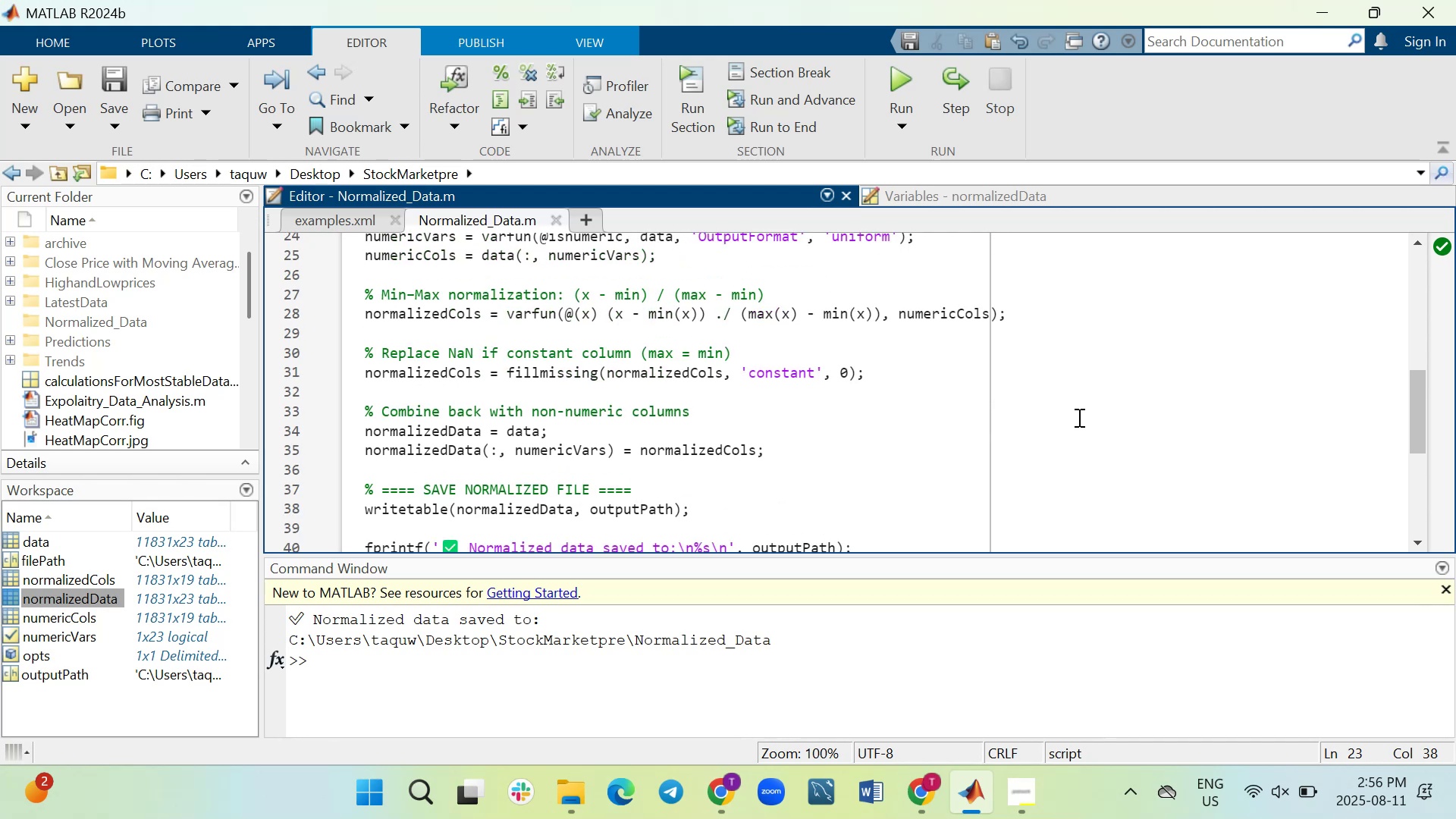 
scroll: coordinate [1078, 417], scroll_direction: up, amount: 1.0
 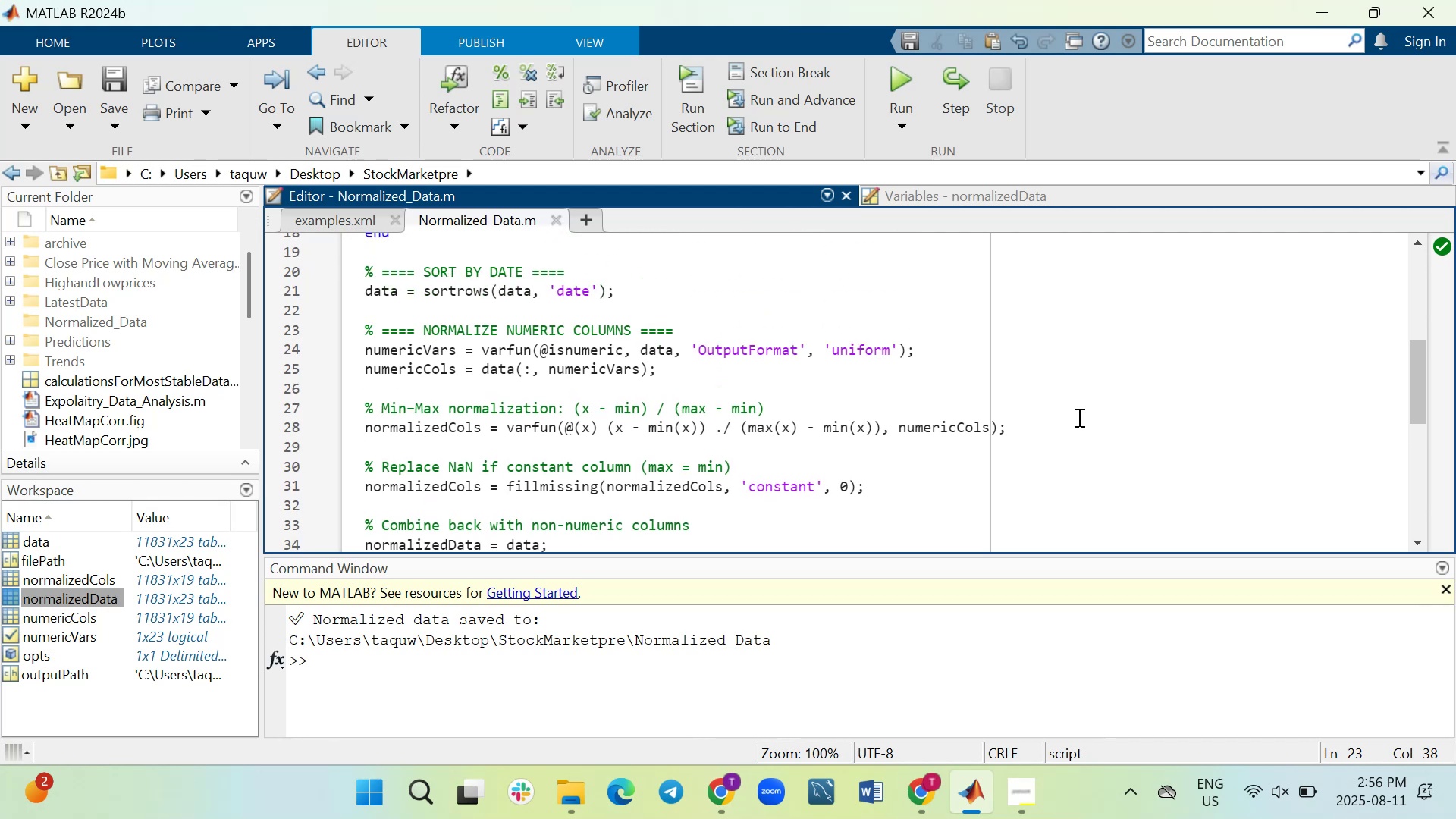 
wait(10.07)
 